 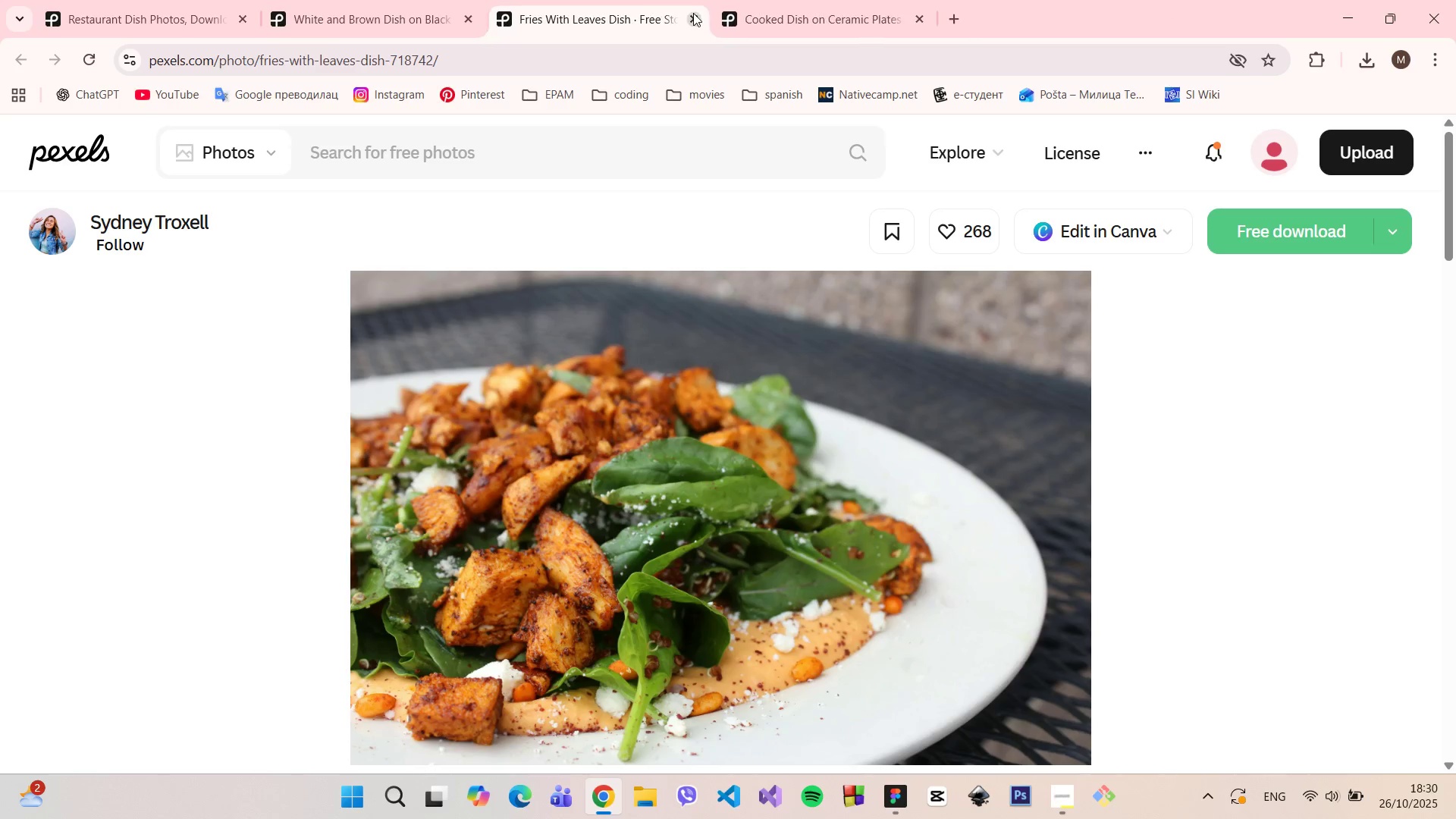 
left_click([693, 13])
 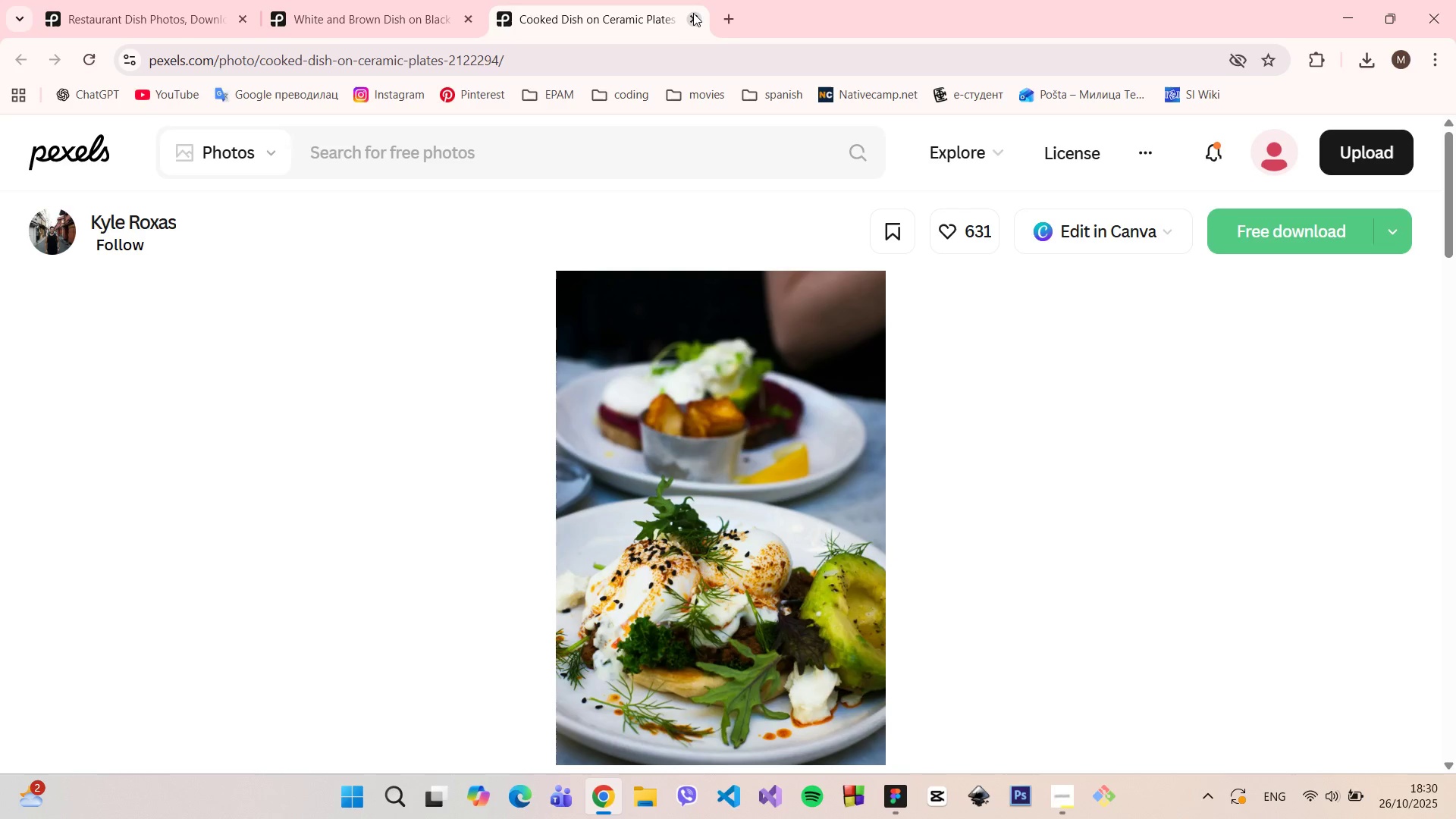 
left_click([693, 13])
 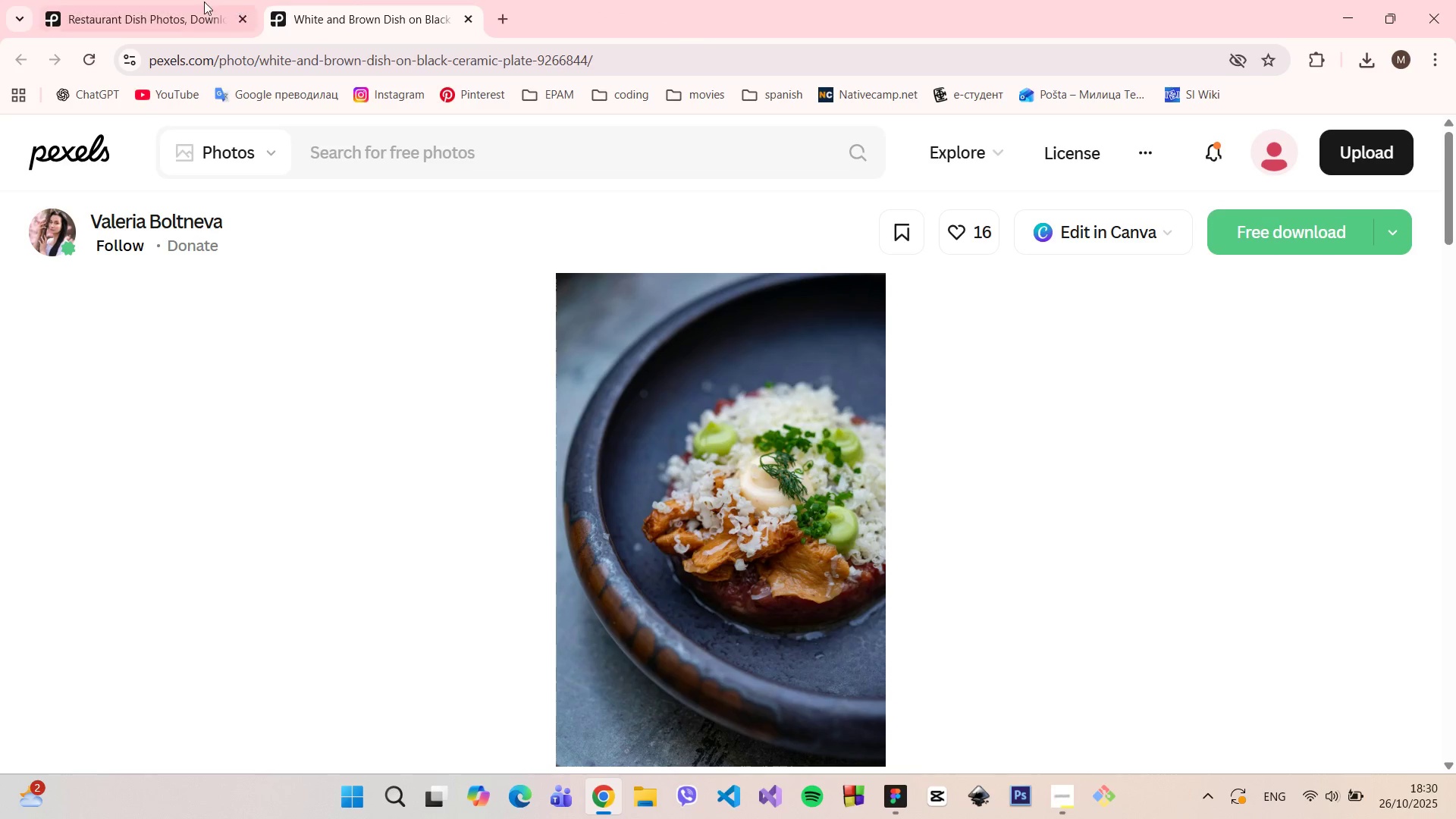 
left_click([202, 2])
 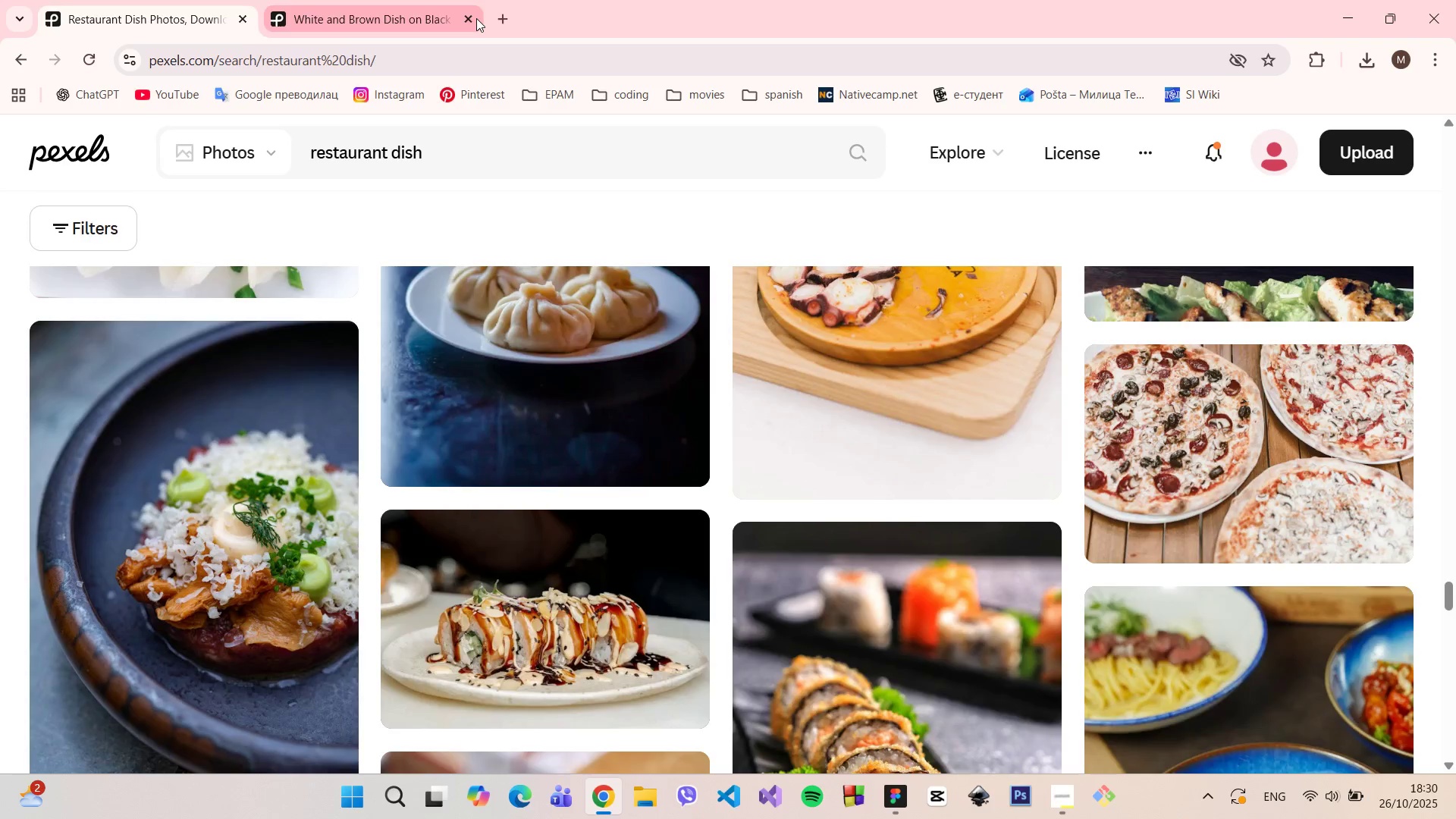 
left_click([476, 18])
 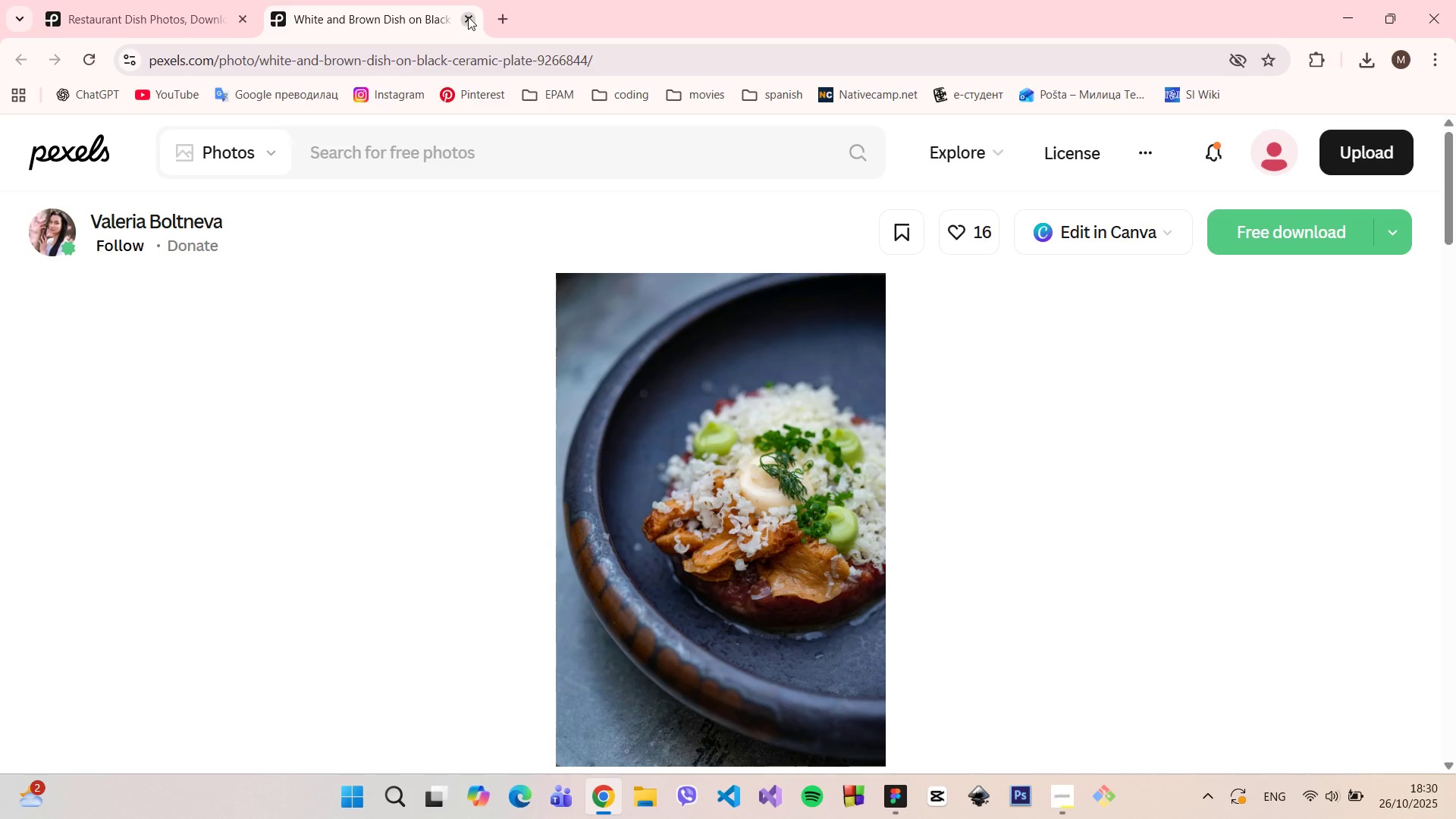 
left_click([468, 17])
 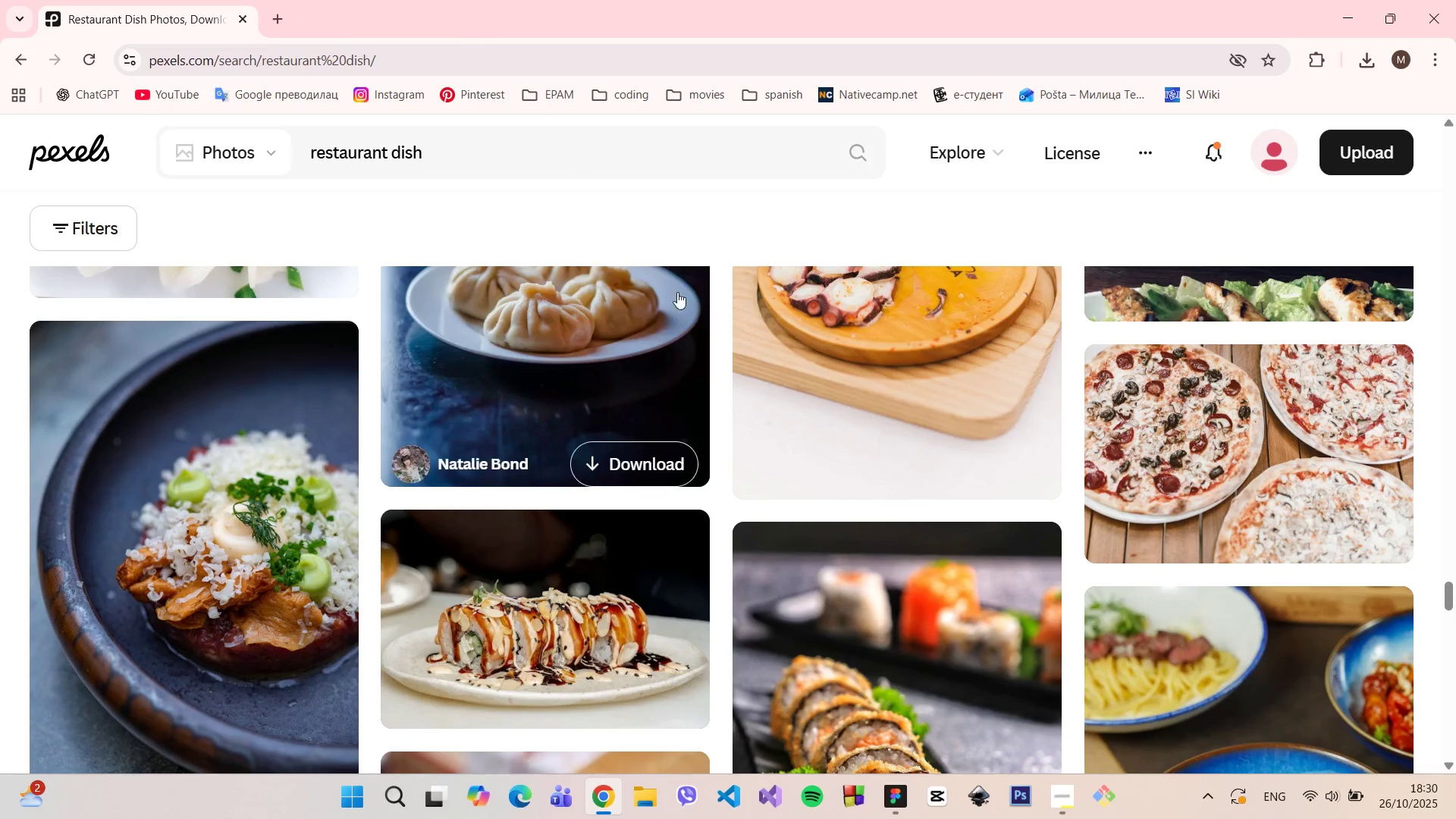 
scroll: coordinate [677, 293], scroll_direction: down, amount: 5.0
 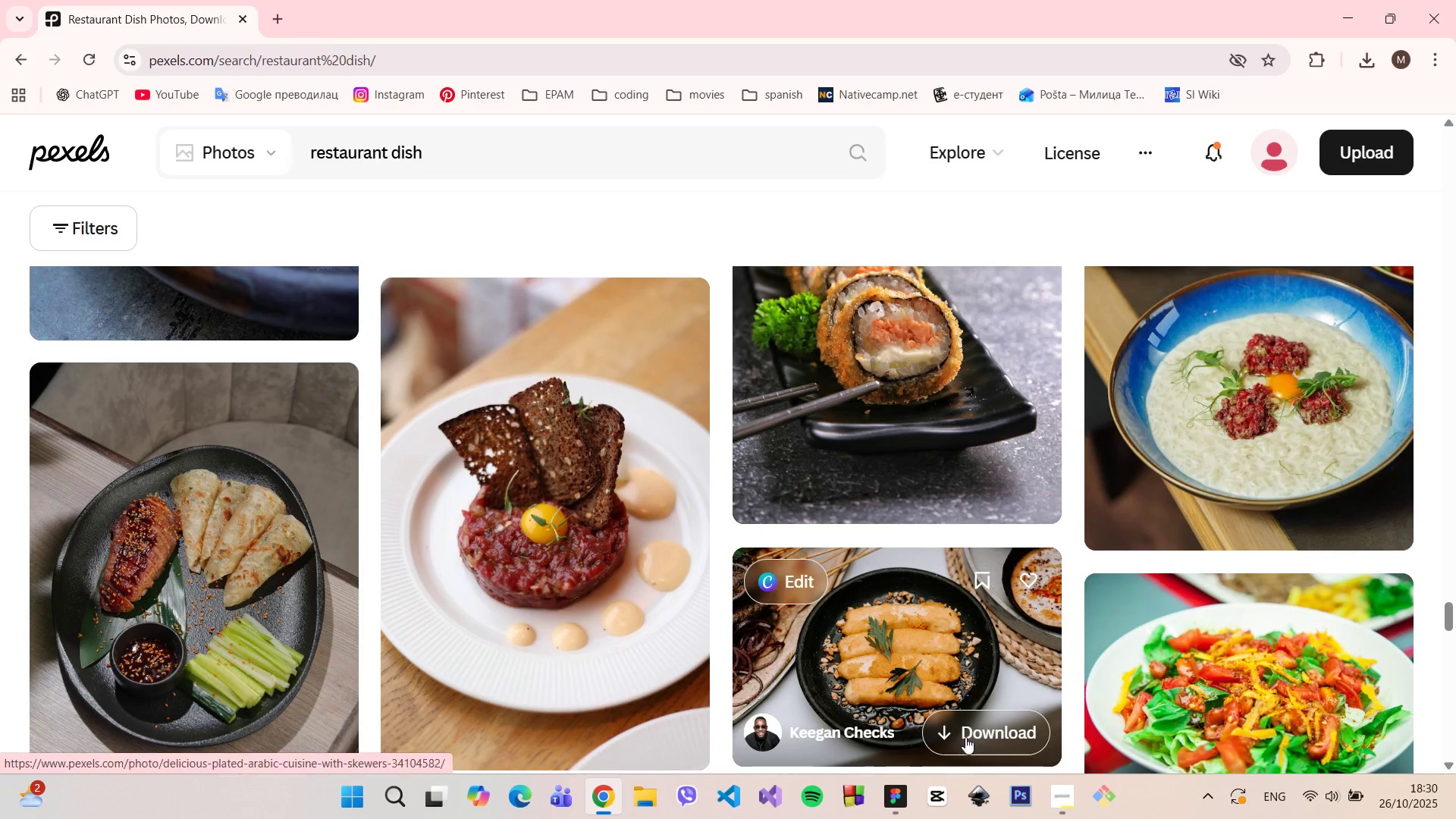 
left_click([886, 785])
 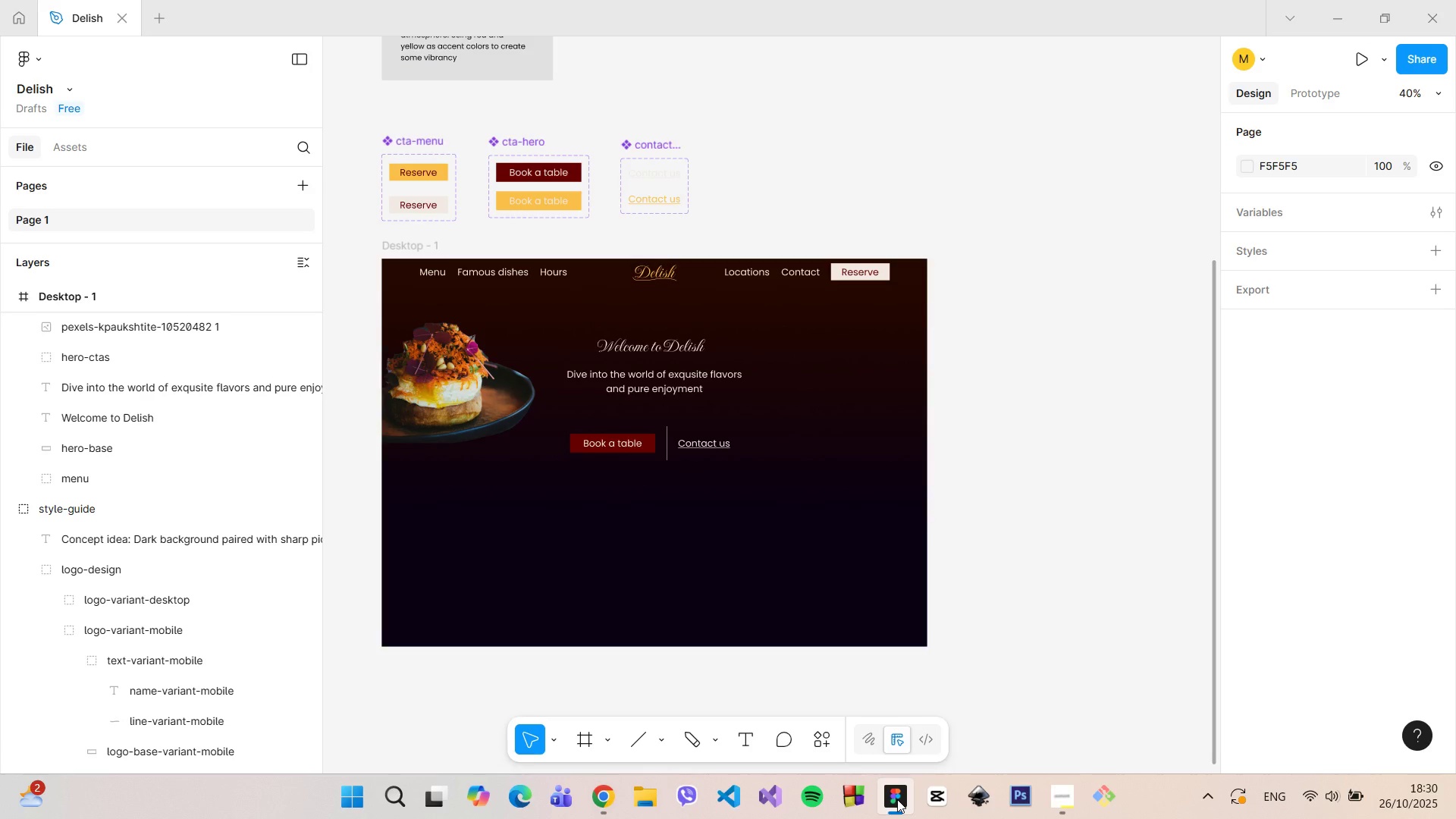 
left_click([897, 799])
 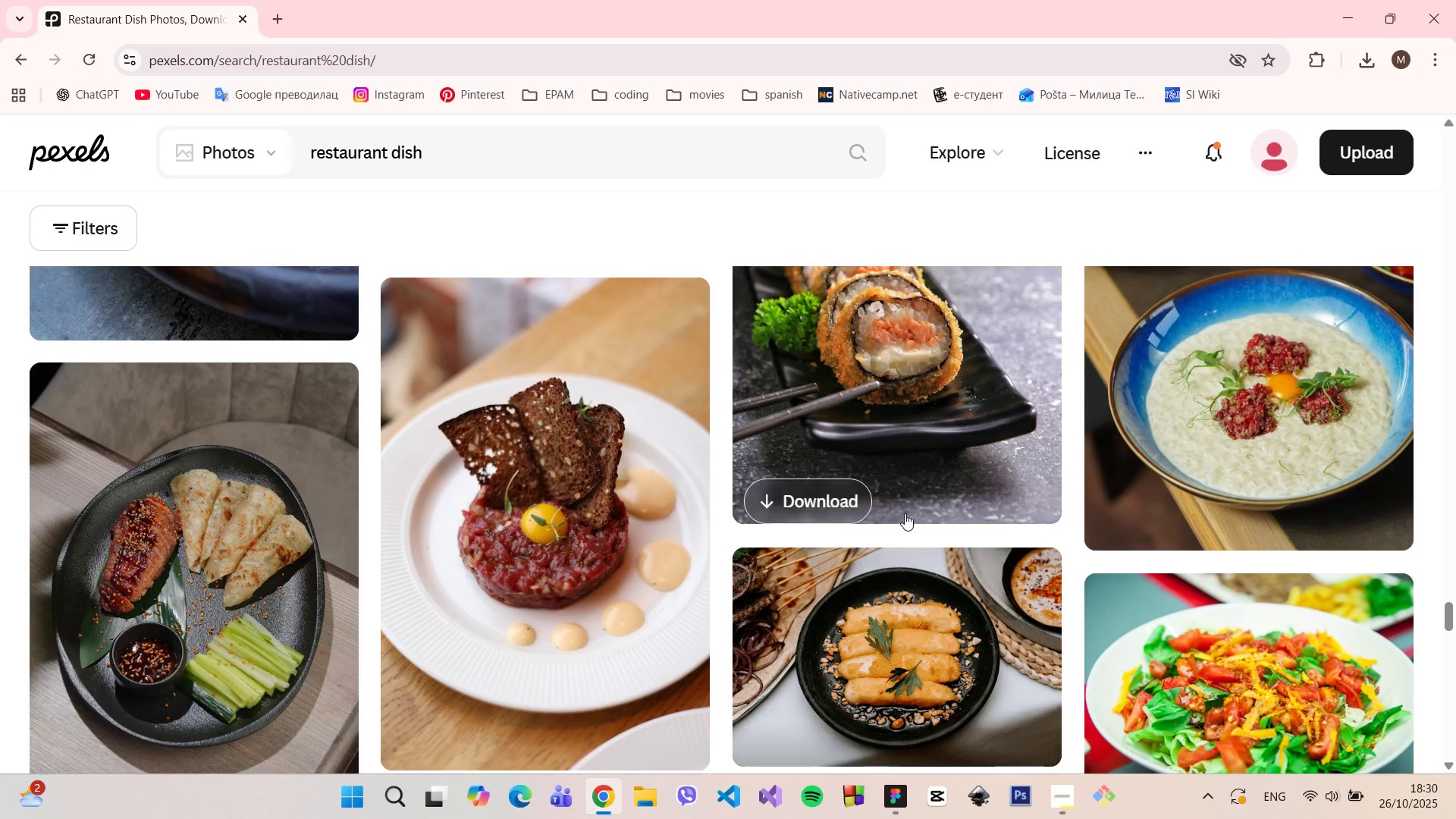 
scroll: coordinate [910, 538], scroll_direction: down, amount: 14.0
 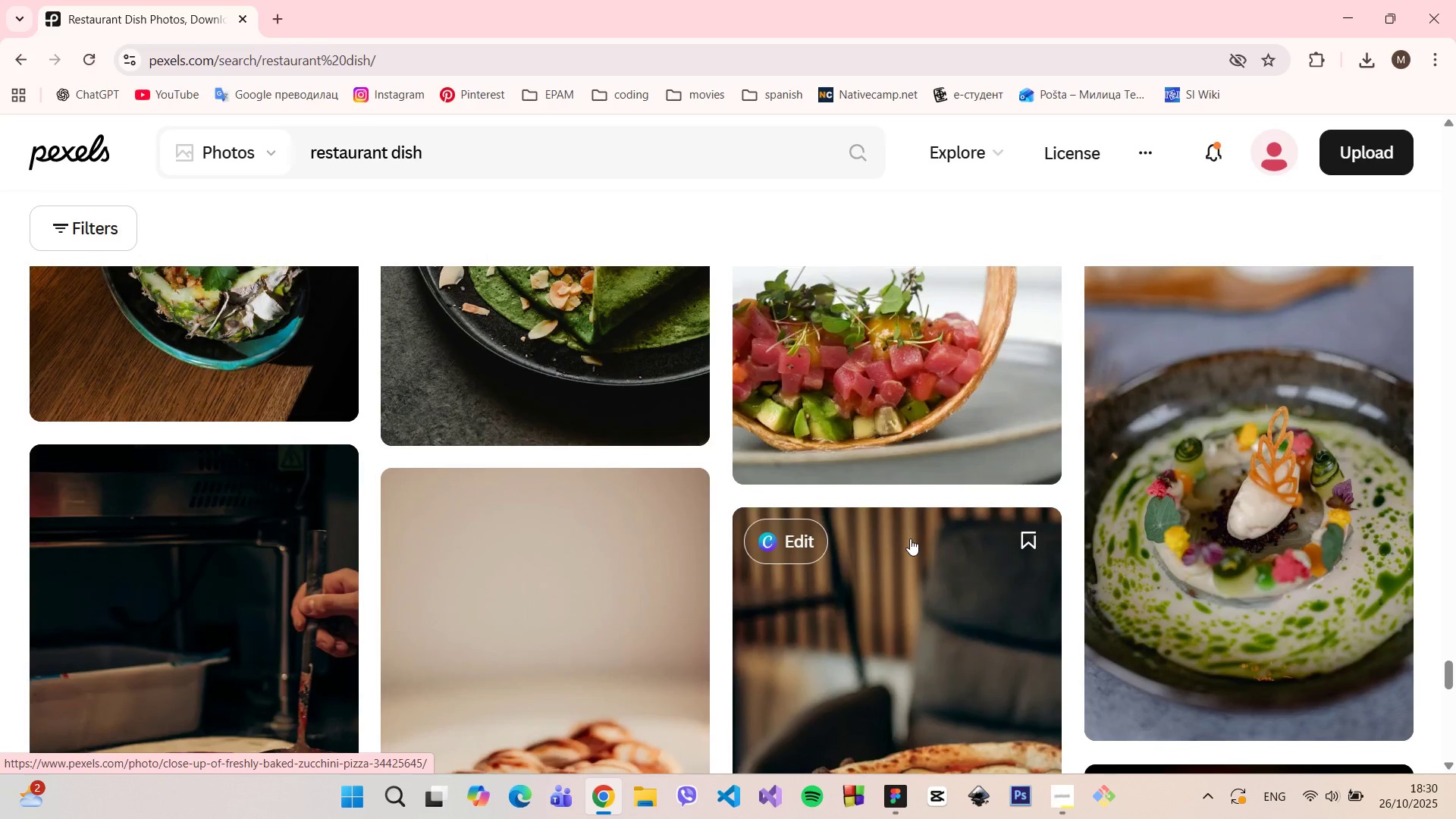 
scroll: coordinate [910, 538], scroll_direction: up, amount: 2.0
 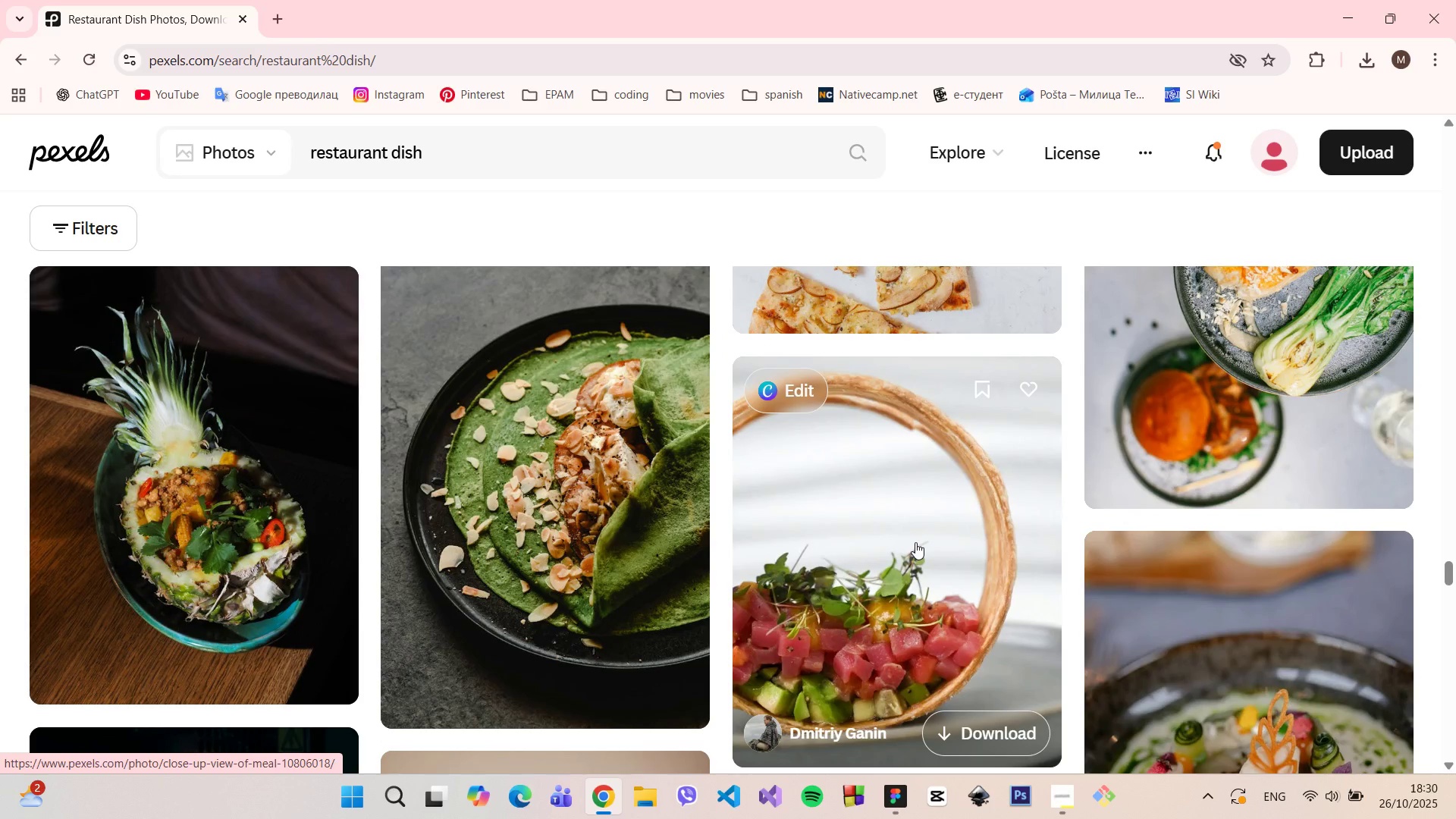 
scroll: coordinate [915, 542], scroll_direction: down, amount: 2.0
 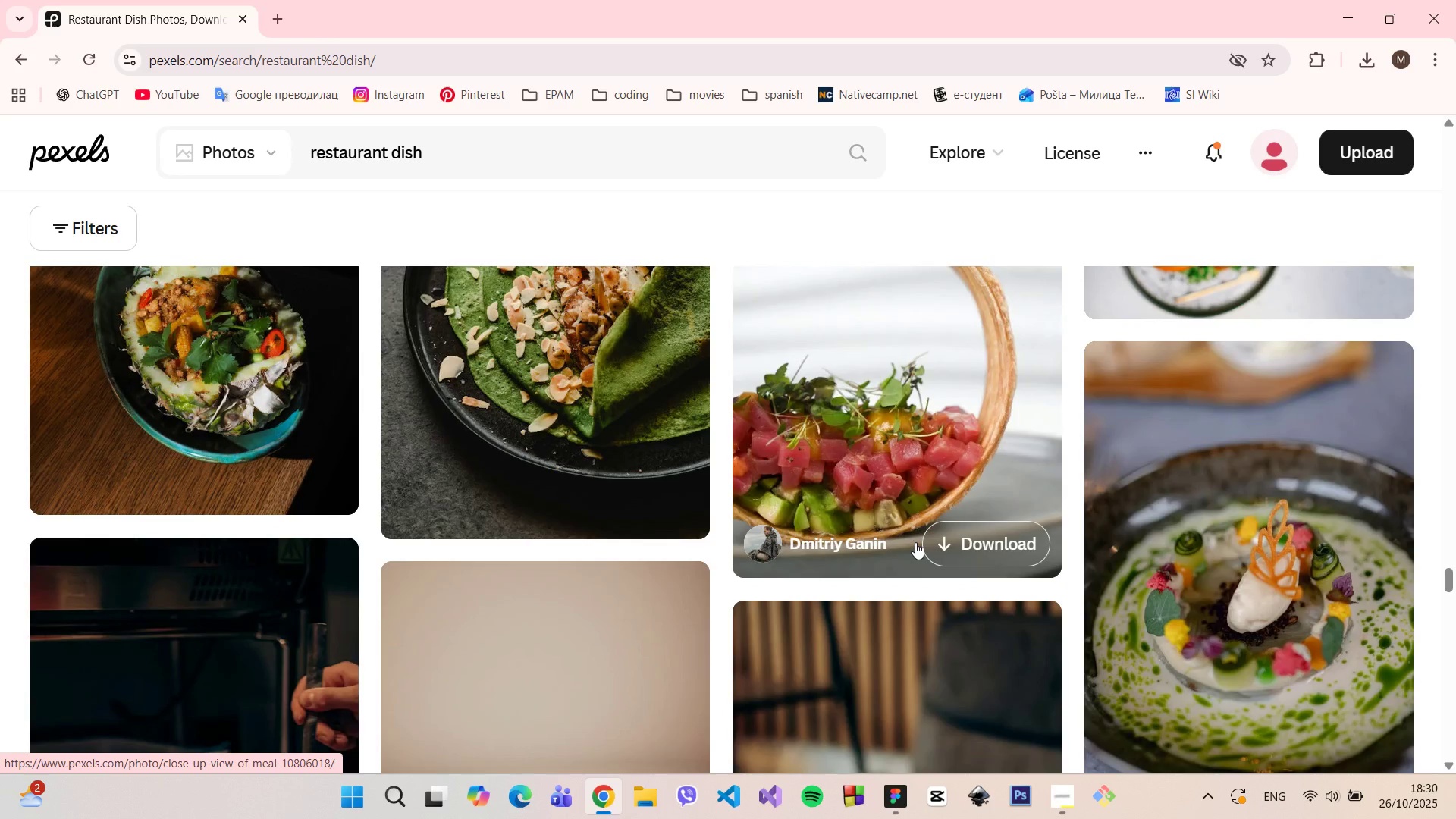 
scroll: coordinate [915, 542], scroll_direction: up, amount: 1.0
 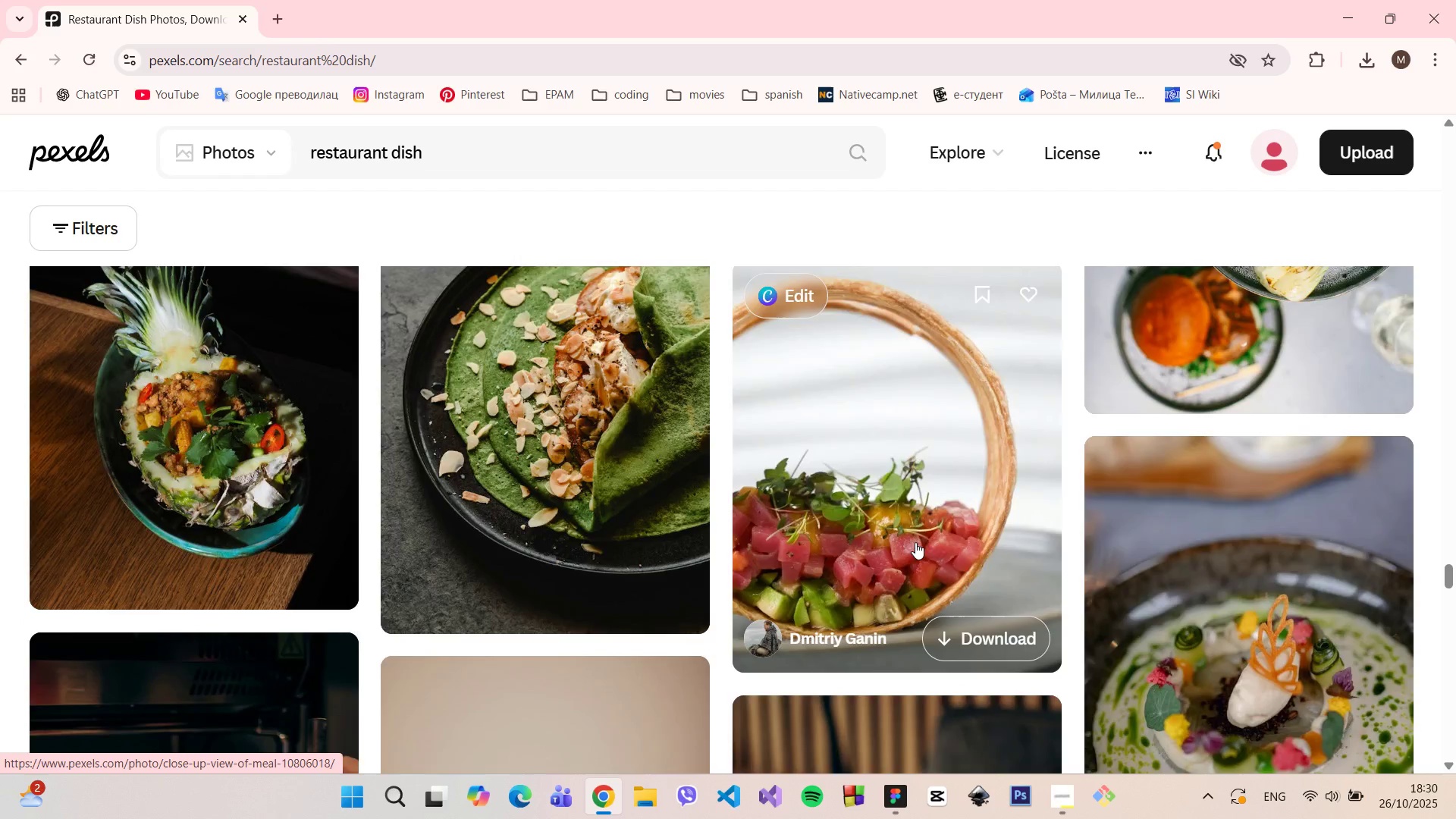 
scroll: coordinate [920, 542], scroll_direction: down, amount: 17.0
 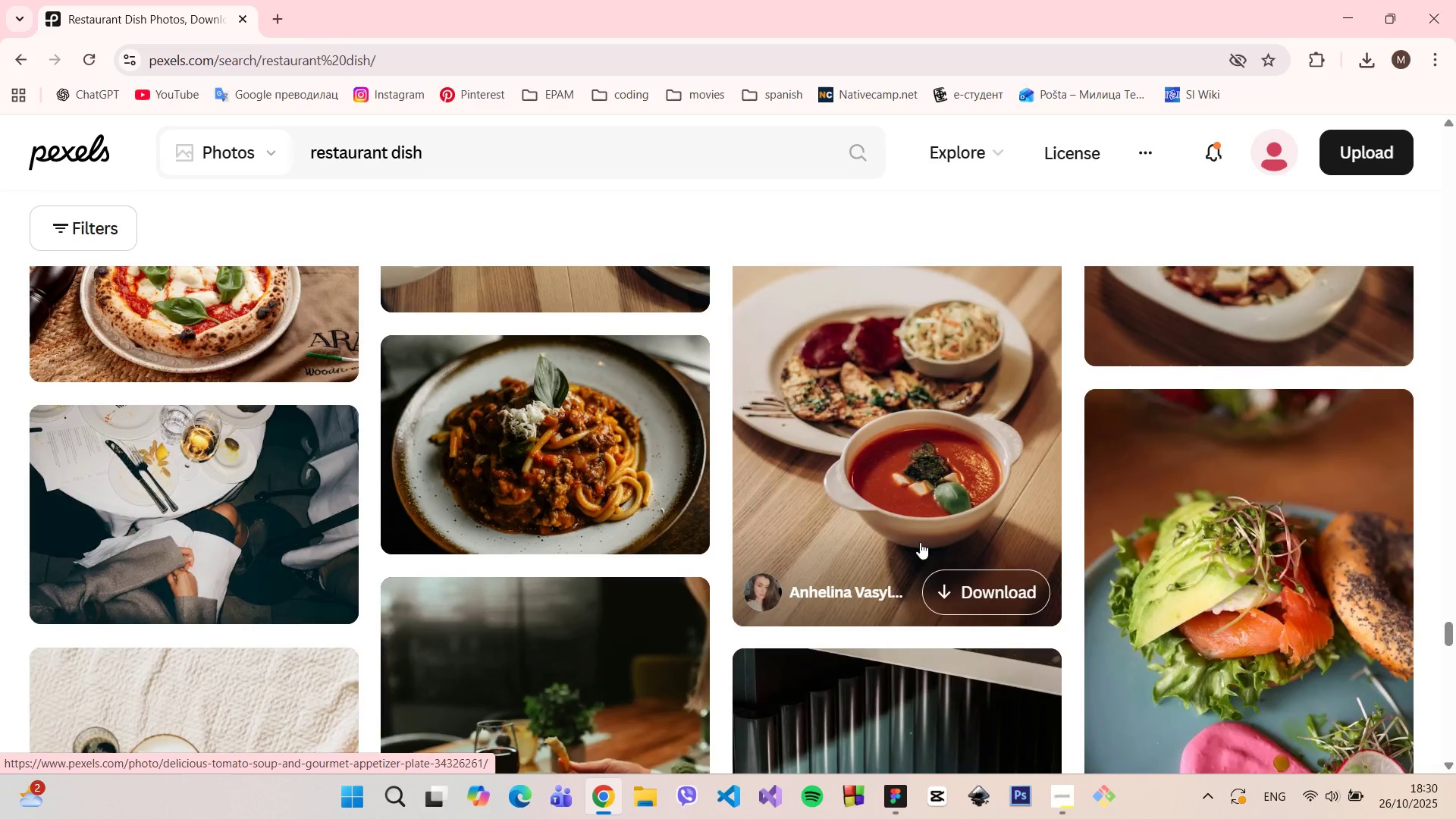 
scroll: coordinate [924, 545], scroll_direction: up, amount: 19.0
 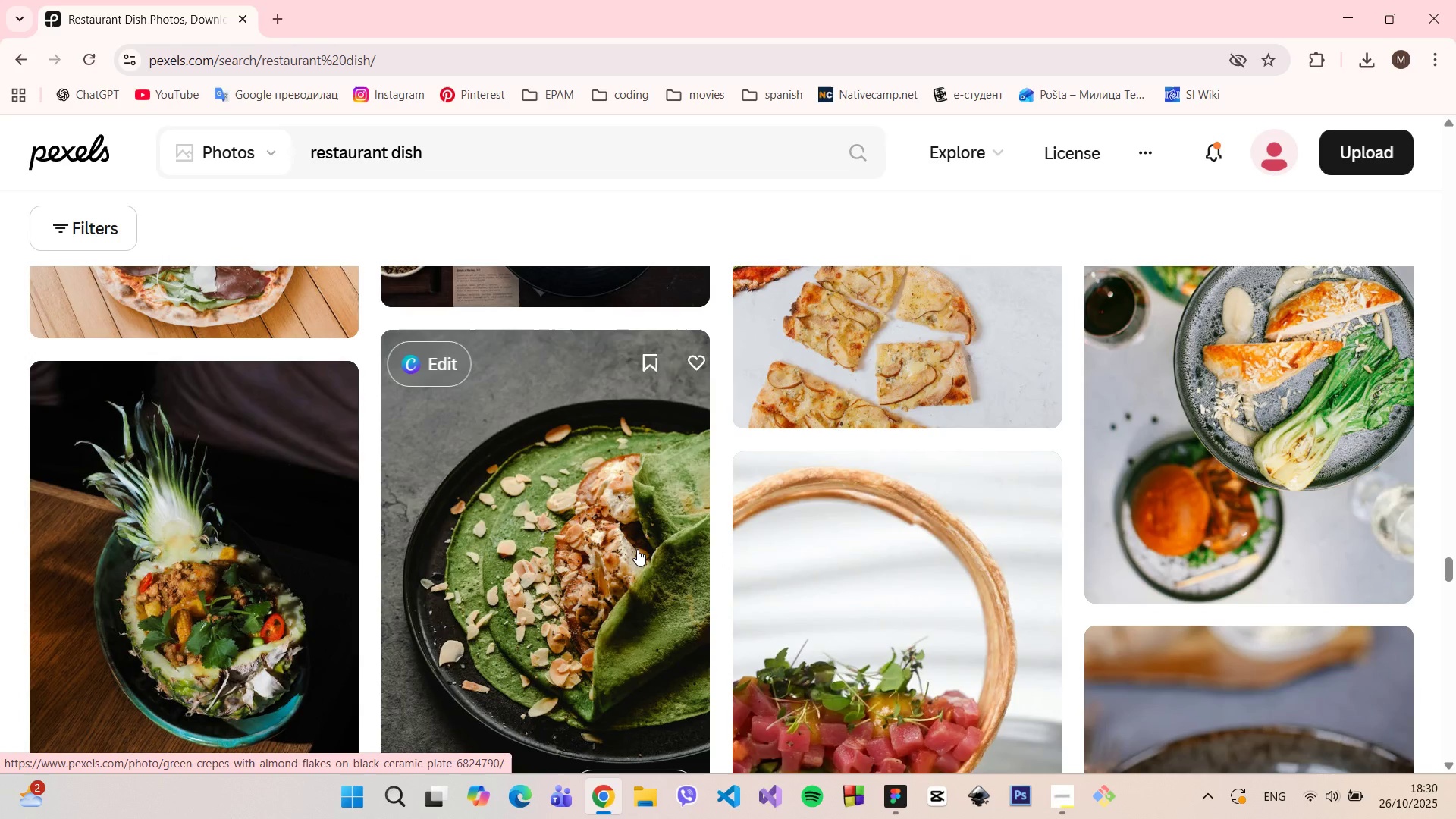 
right_click([637, 549])
 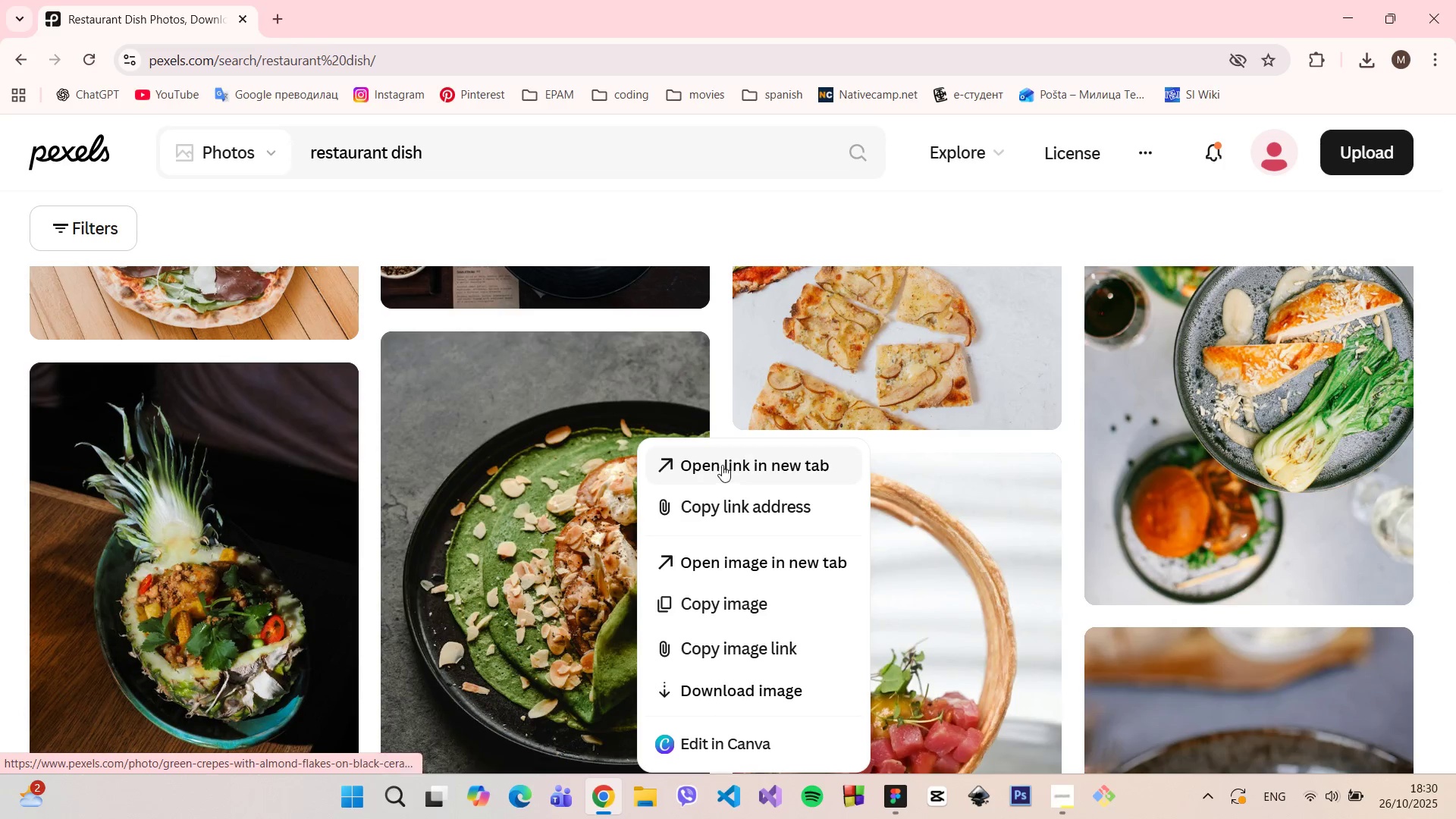 
left_click([725, 456])
 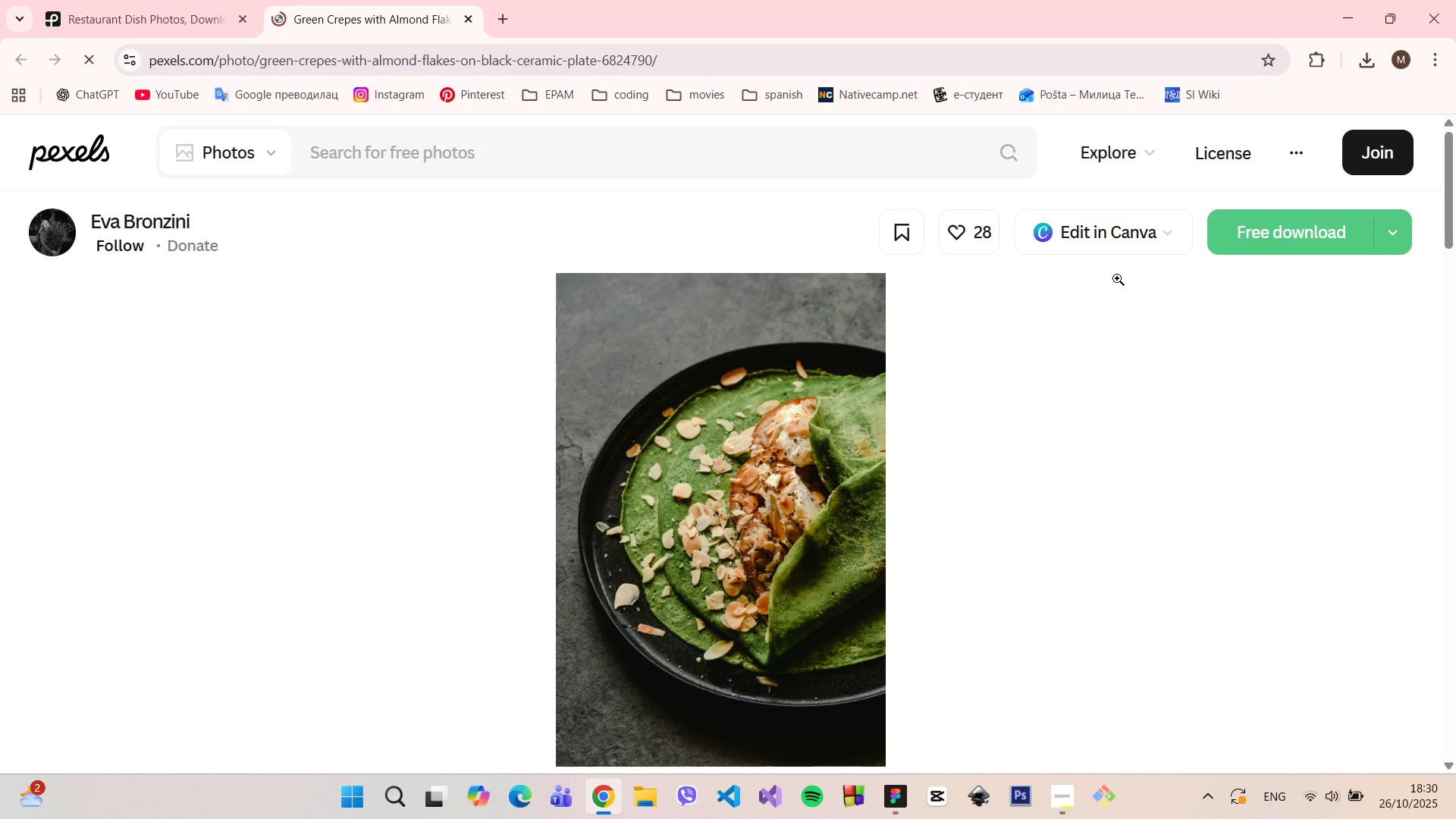 
left_click([1260, 224])
 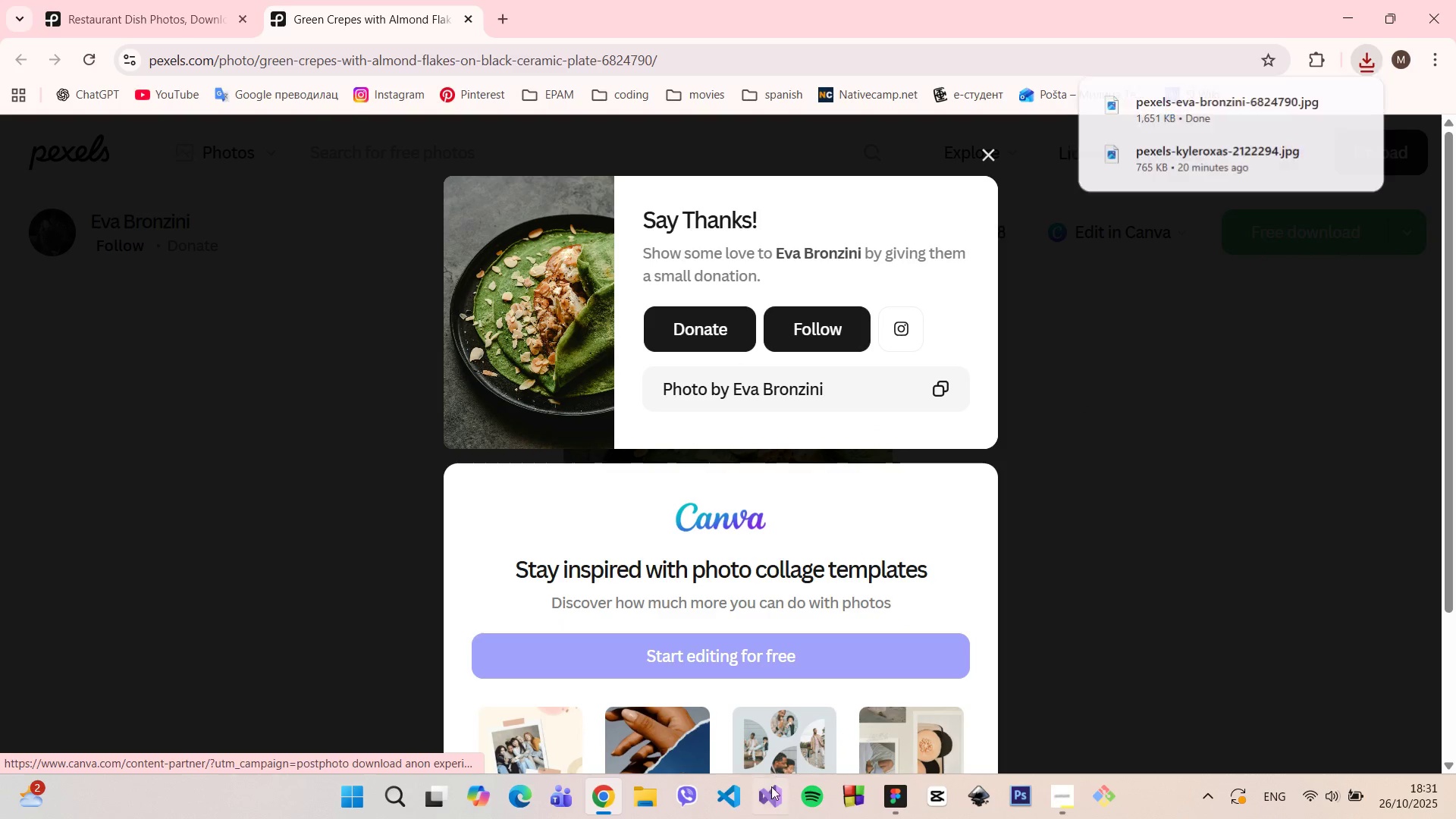 
left_click([899, 786])
 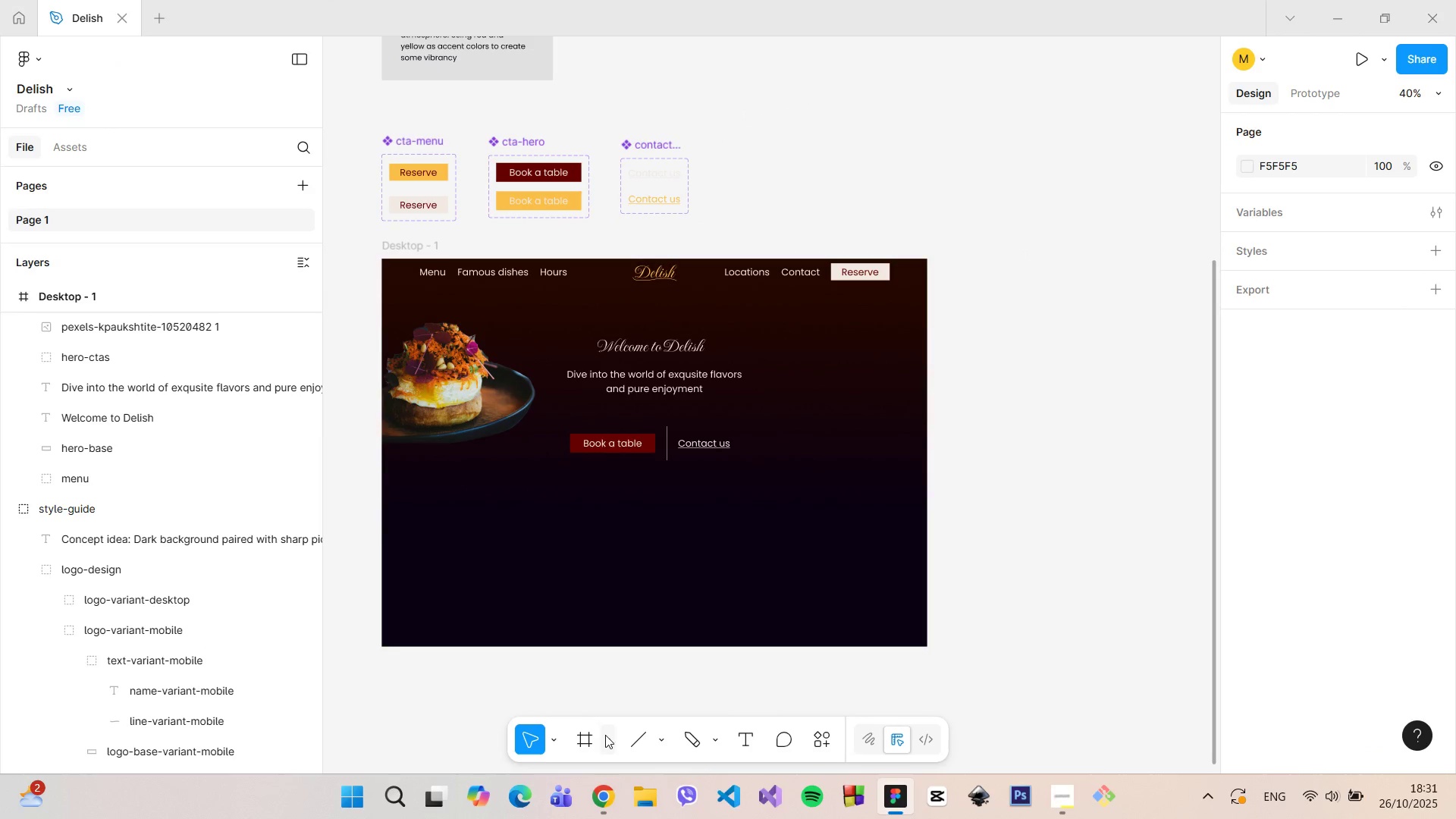 
left_click([605, 739])
 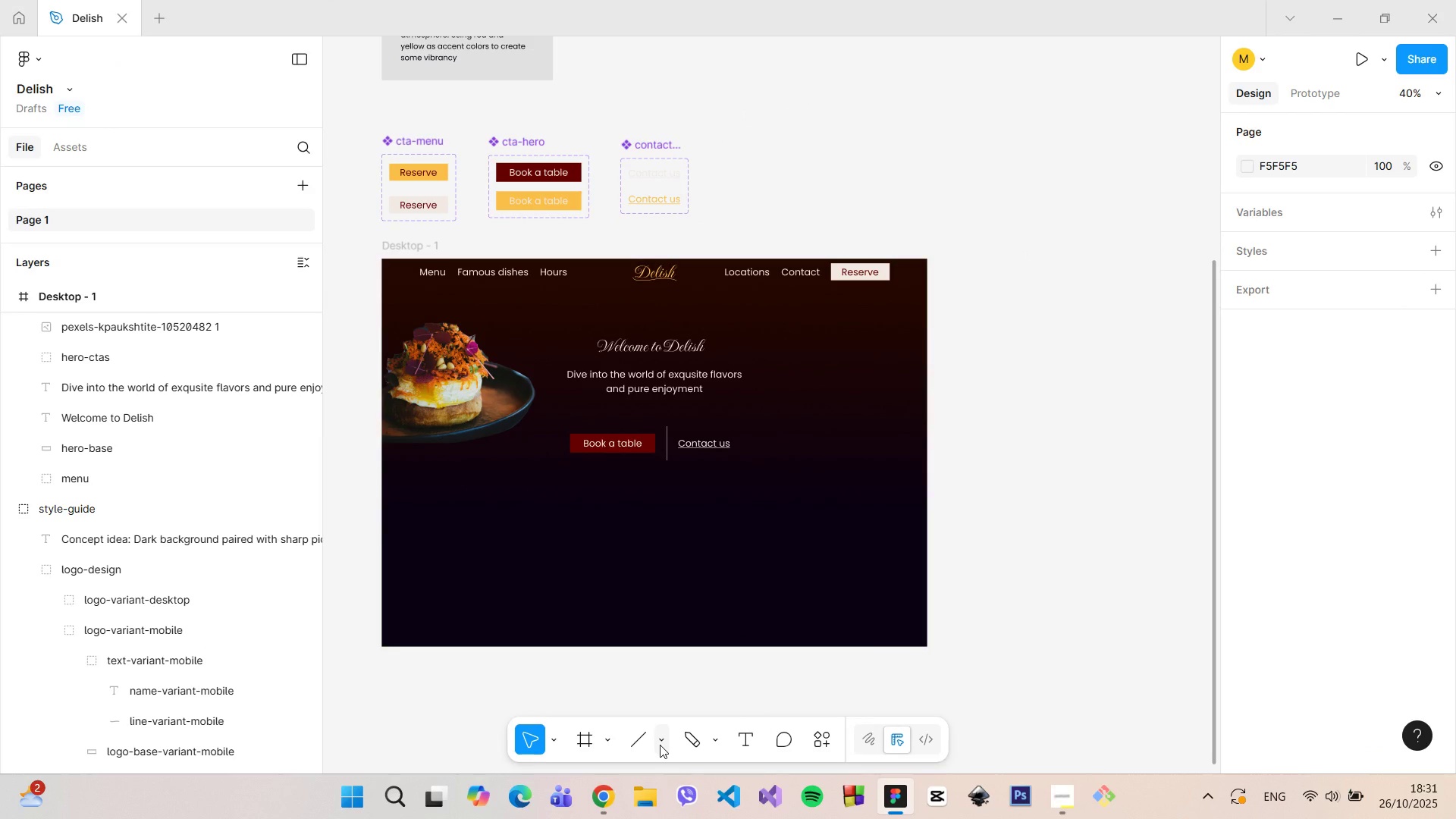 
double_click([660, 745])
 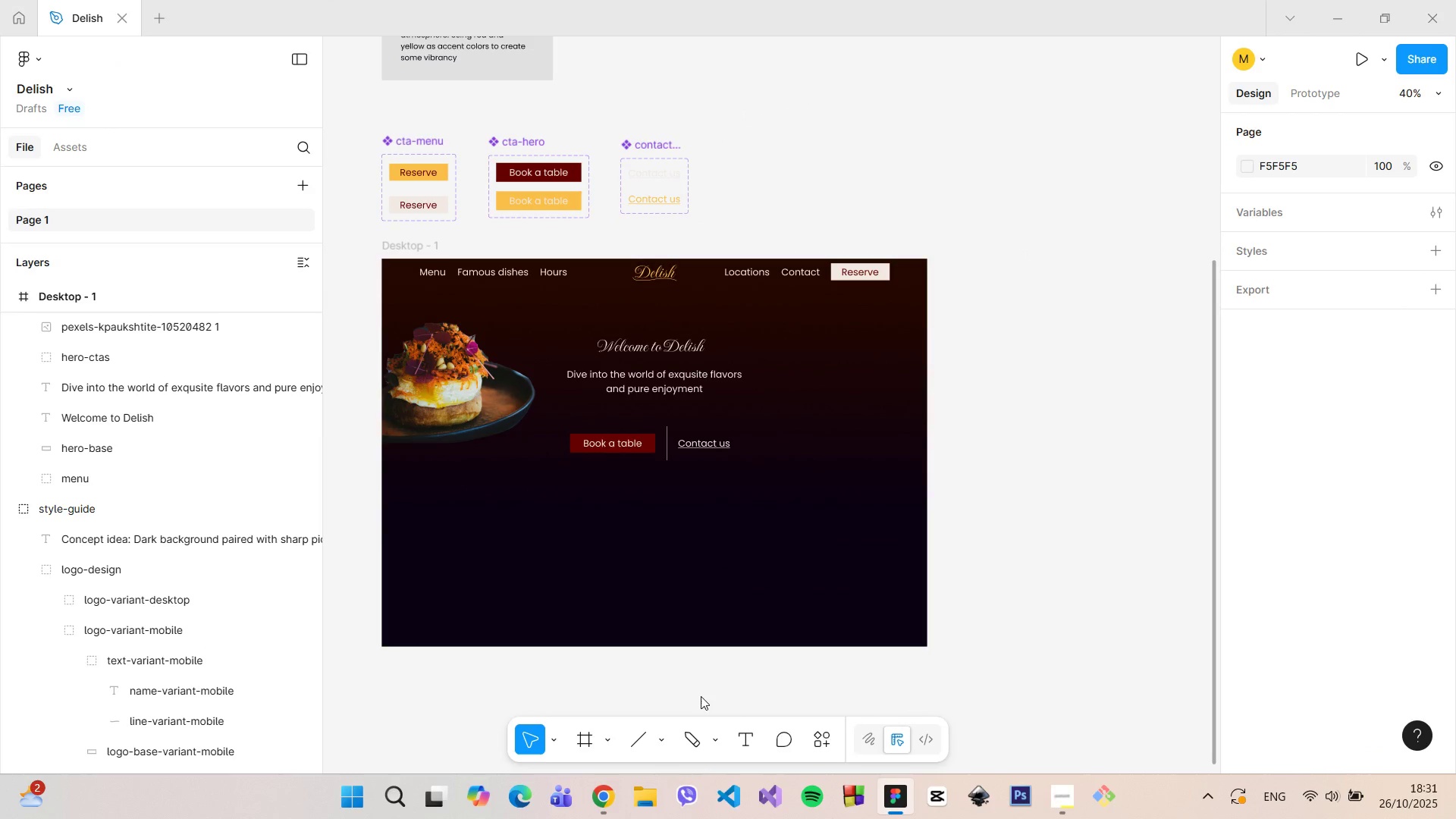 
left_click([701, 696])
 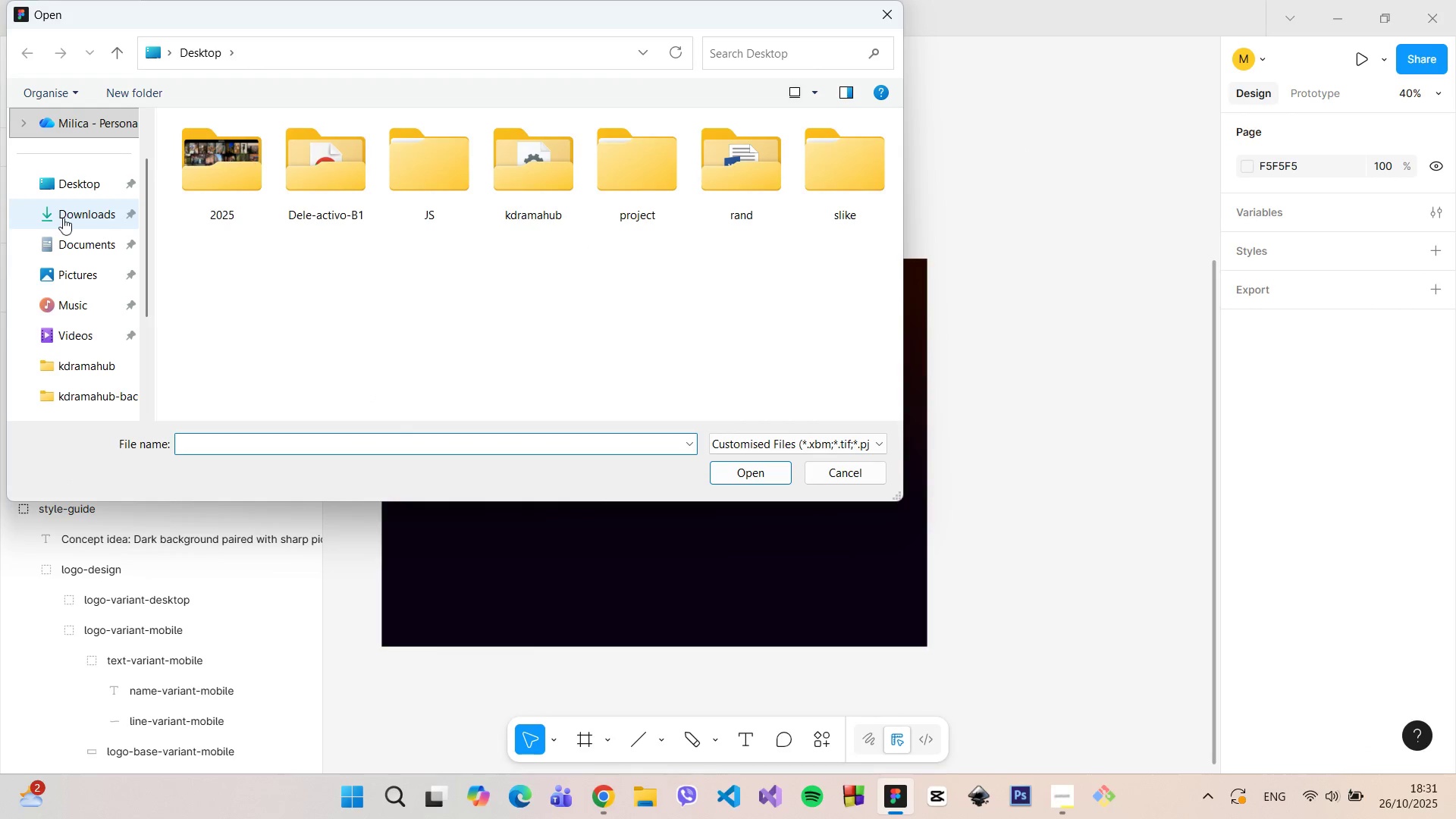 
left_click([58, 218])
 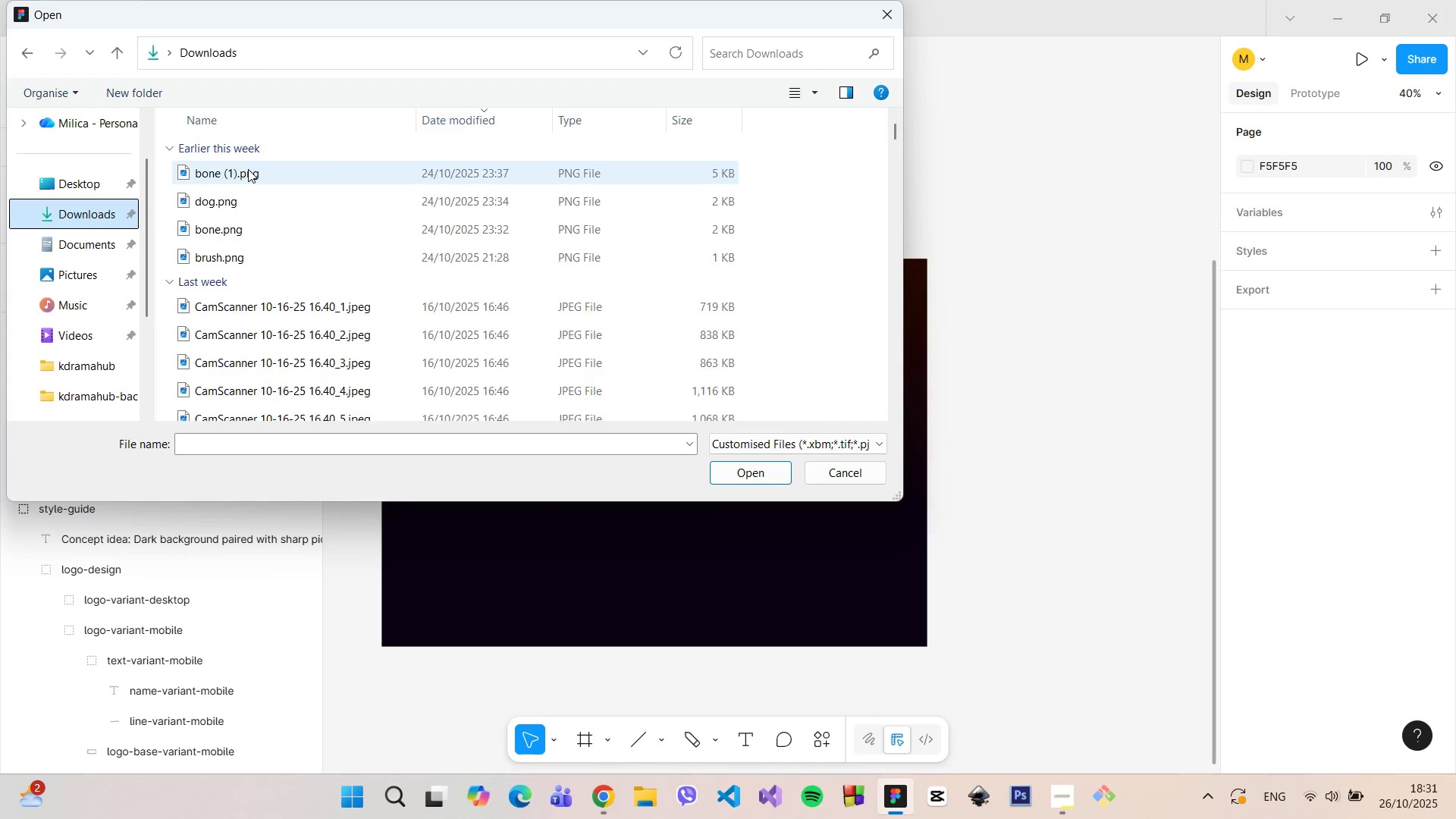 
left_click_drag(start_coordinate=[248, 169], to_coordinate=[1040, 391])
 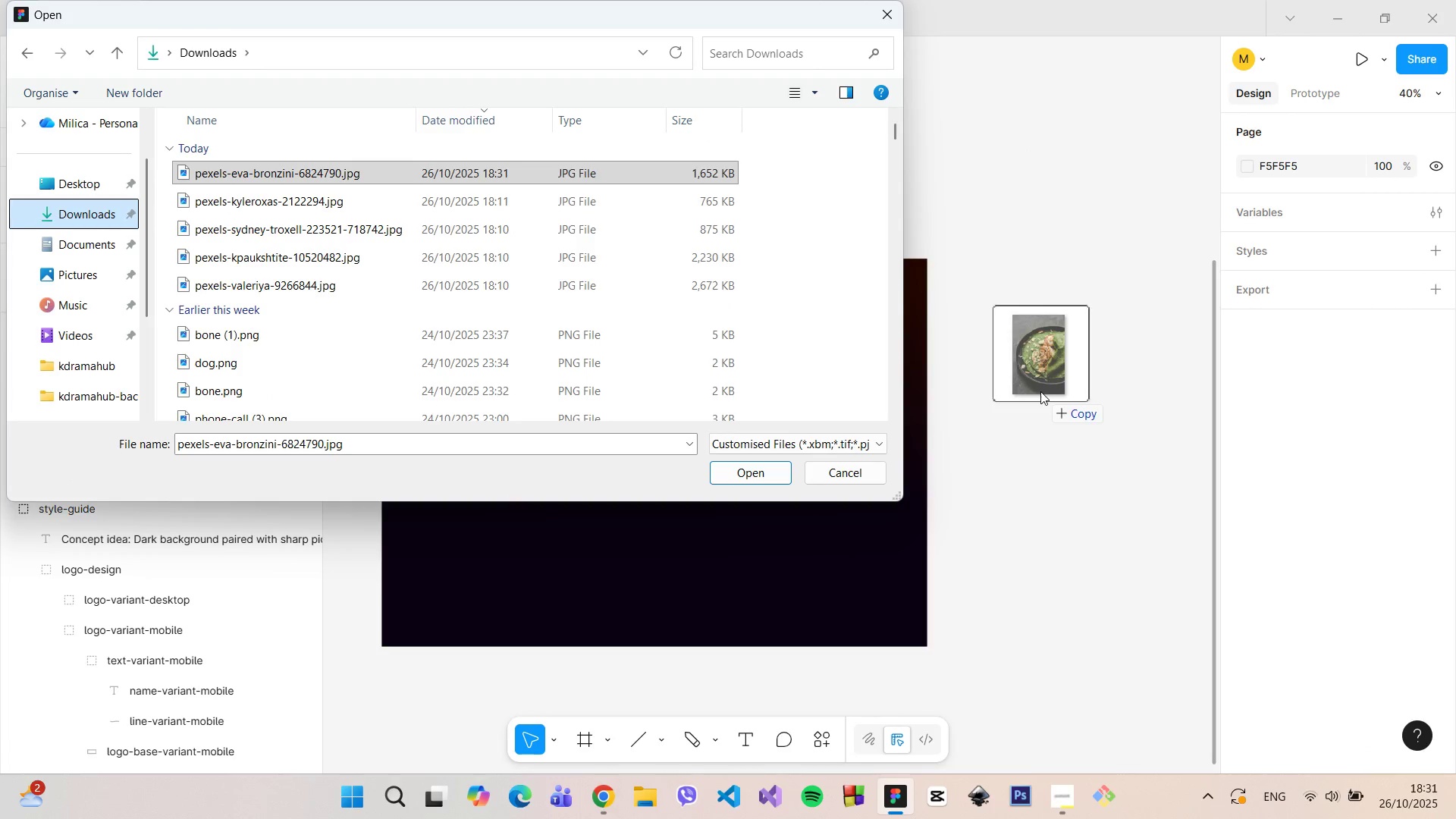 
left_click([1040, 391])
 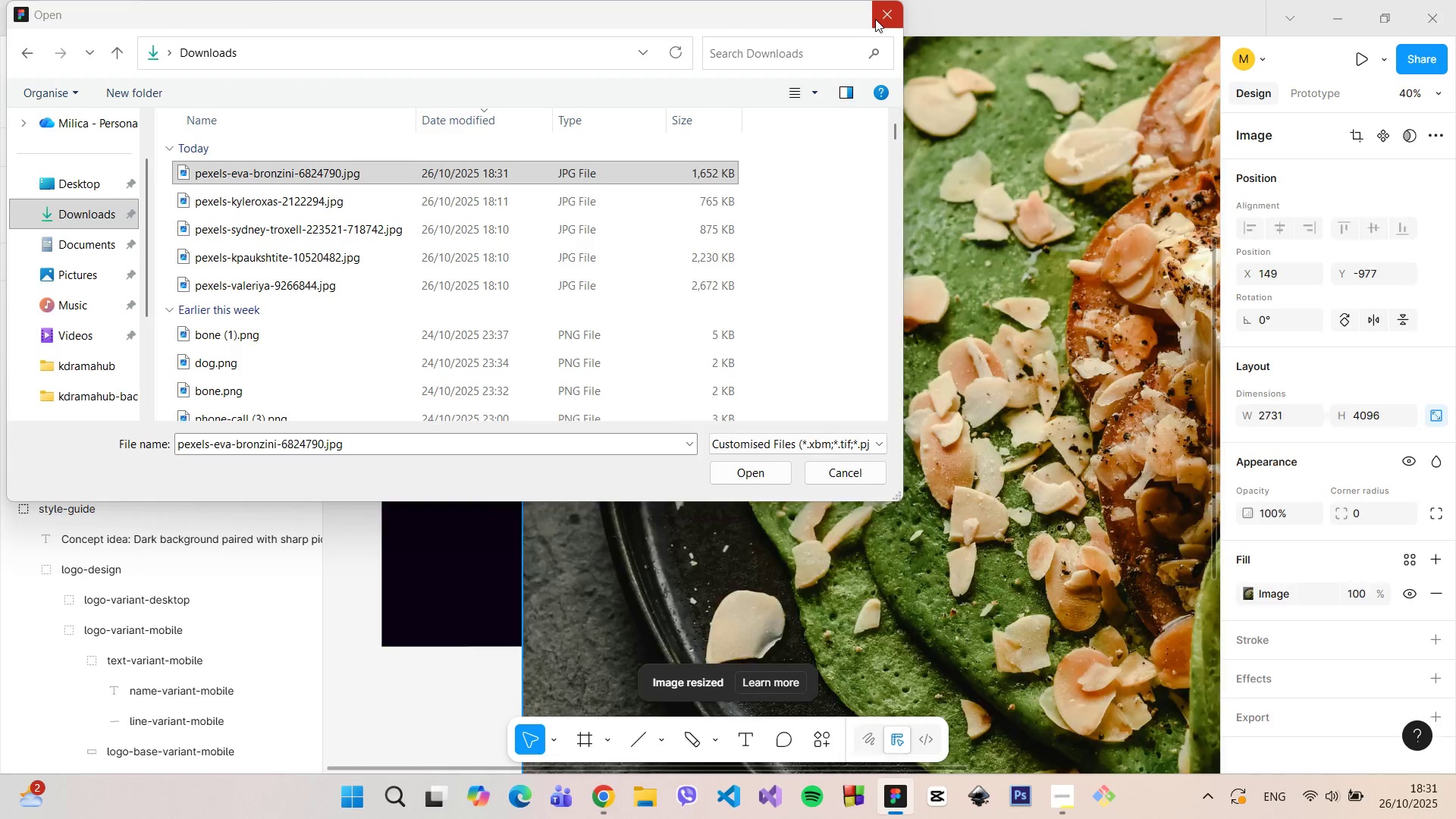 
left_click([875, 19])
 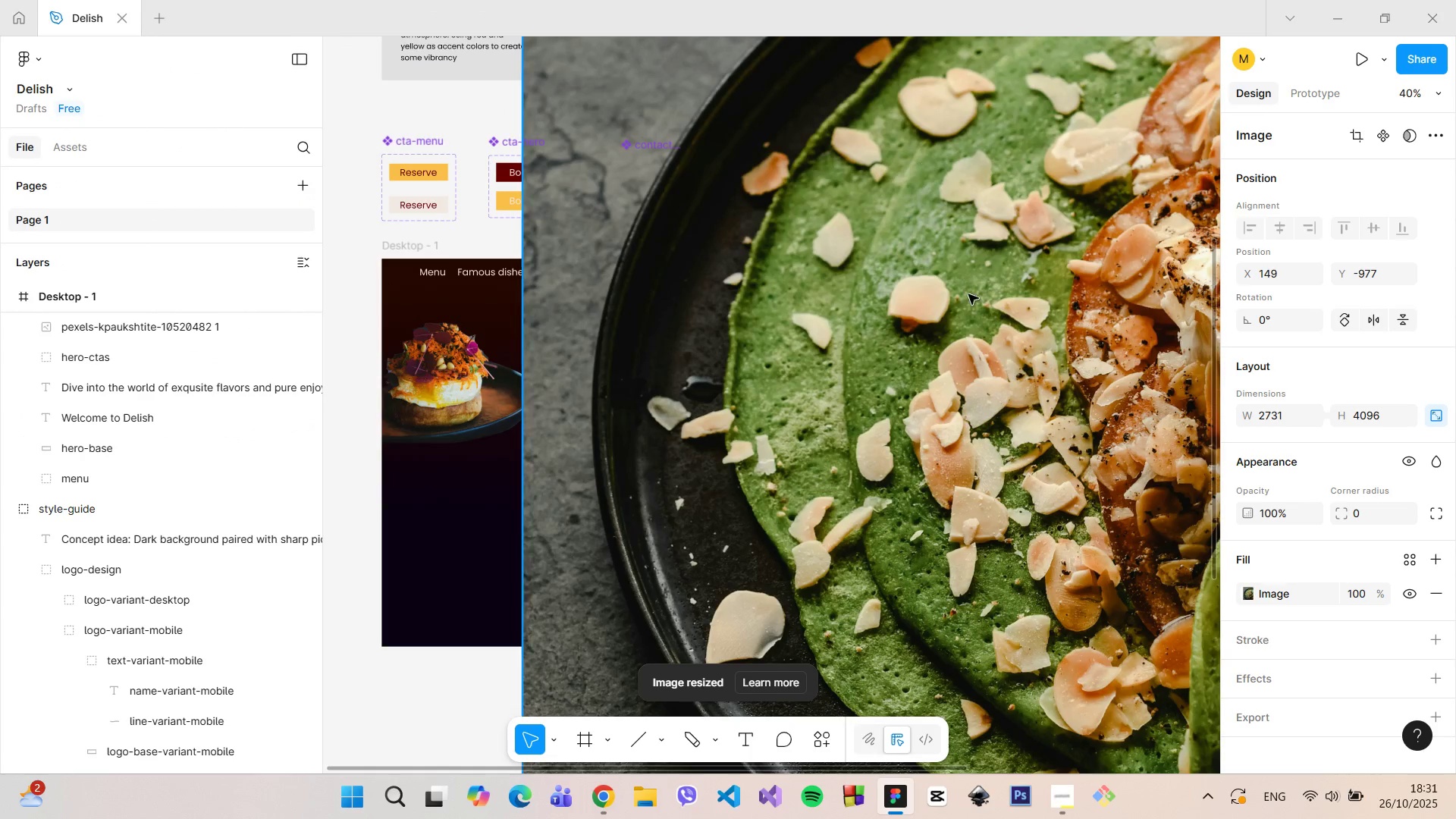 
scroll: coordinate [968, 294], scroll_direction: down, amount: 7.0
 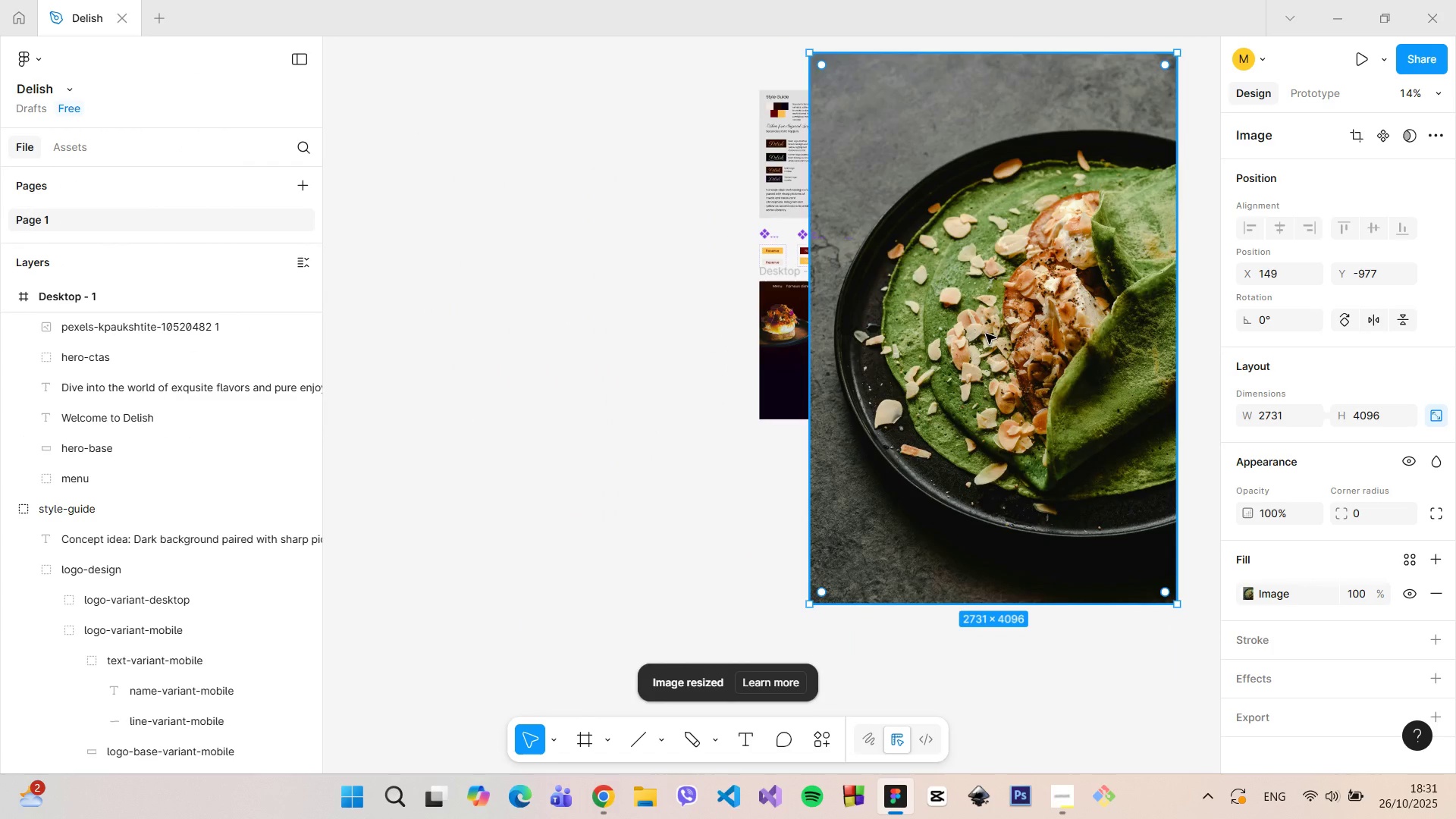 
right_click([986, 334])
 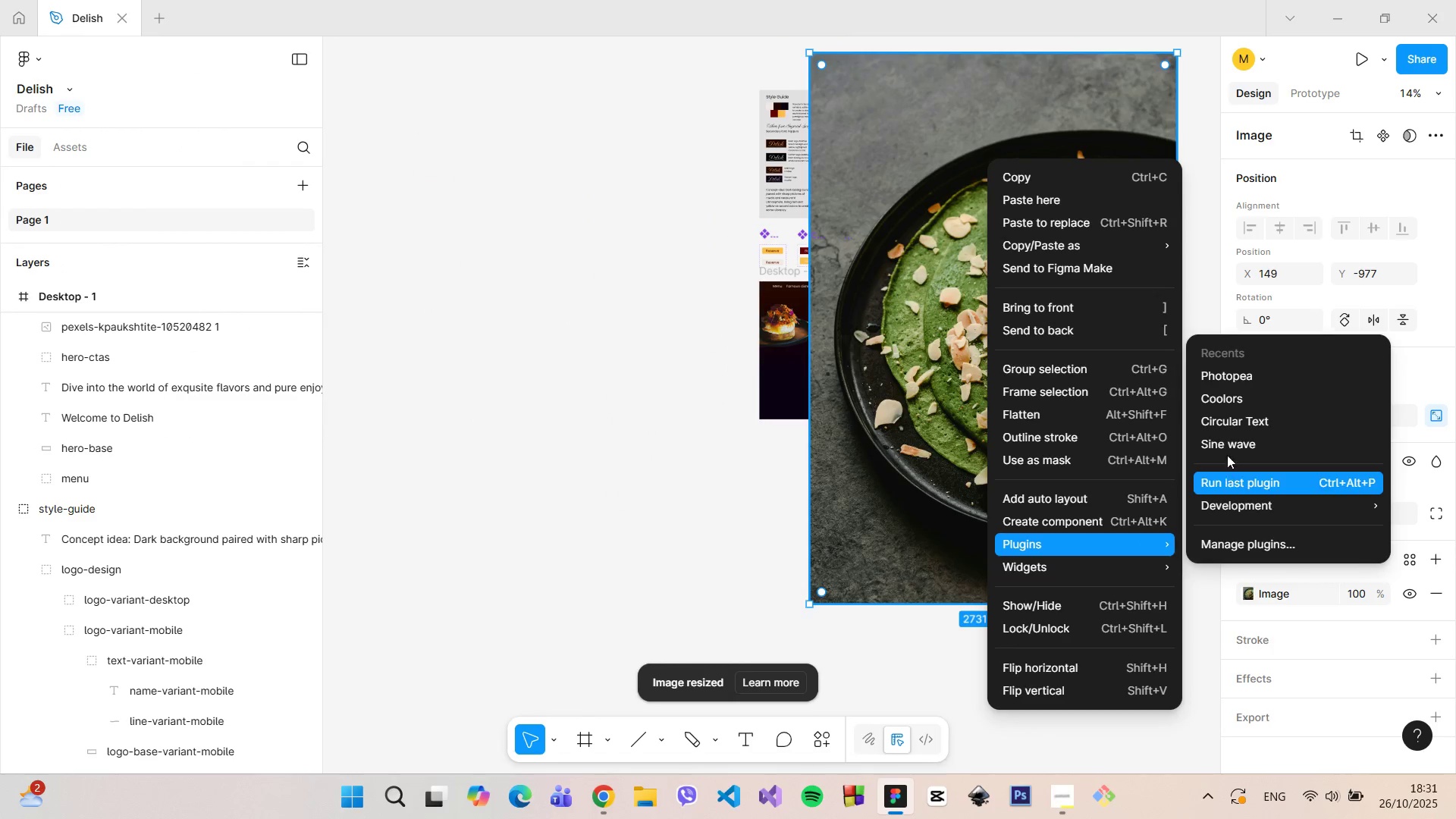 
left_click([1232, 379])
 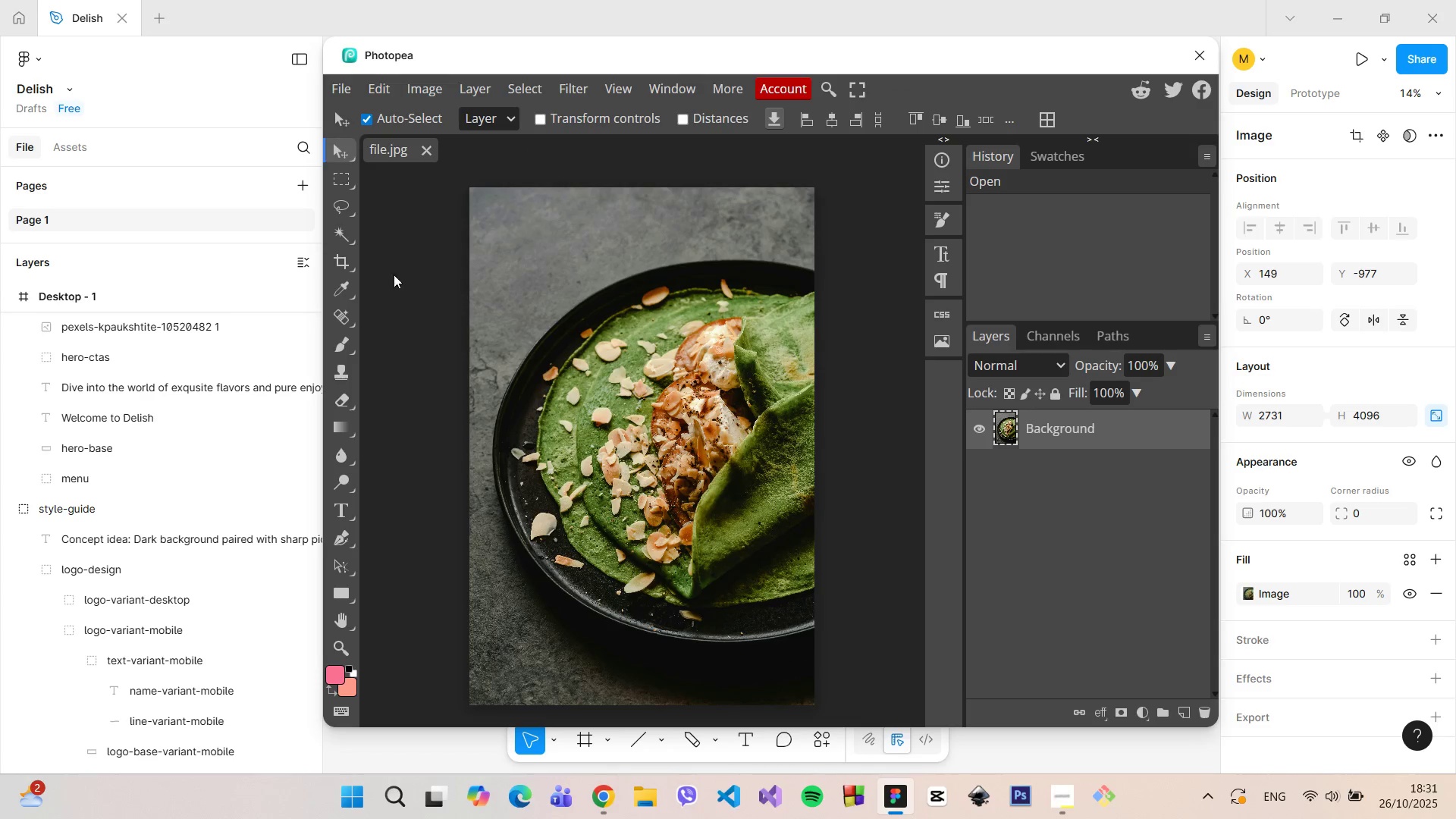 
right_click([337, 409])
 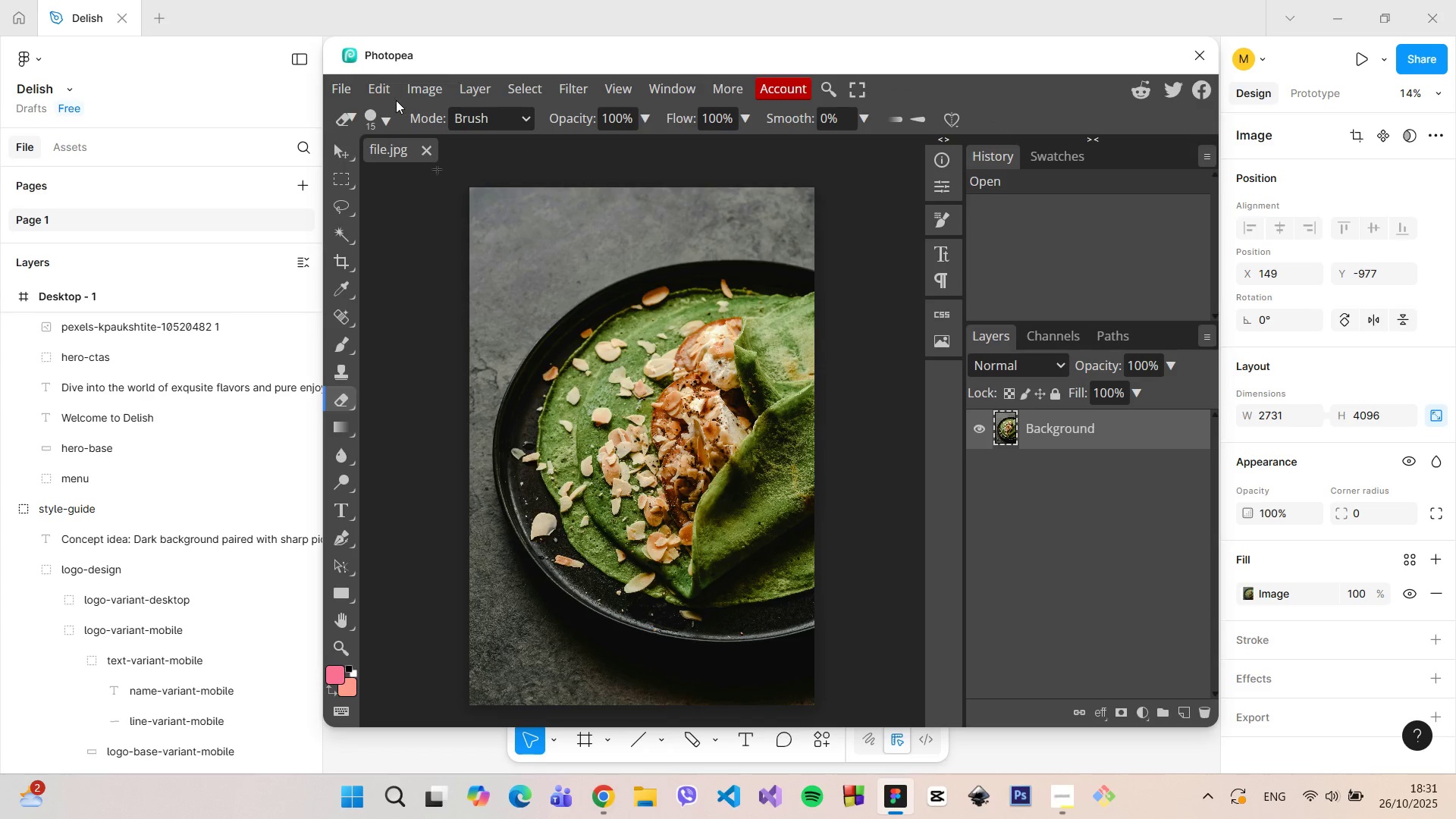 
left_click([391, 111])
 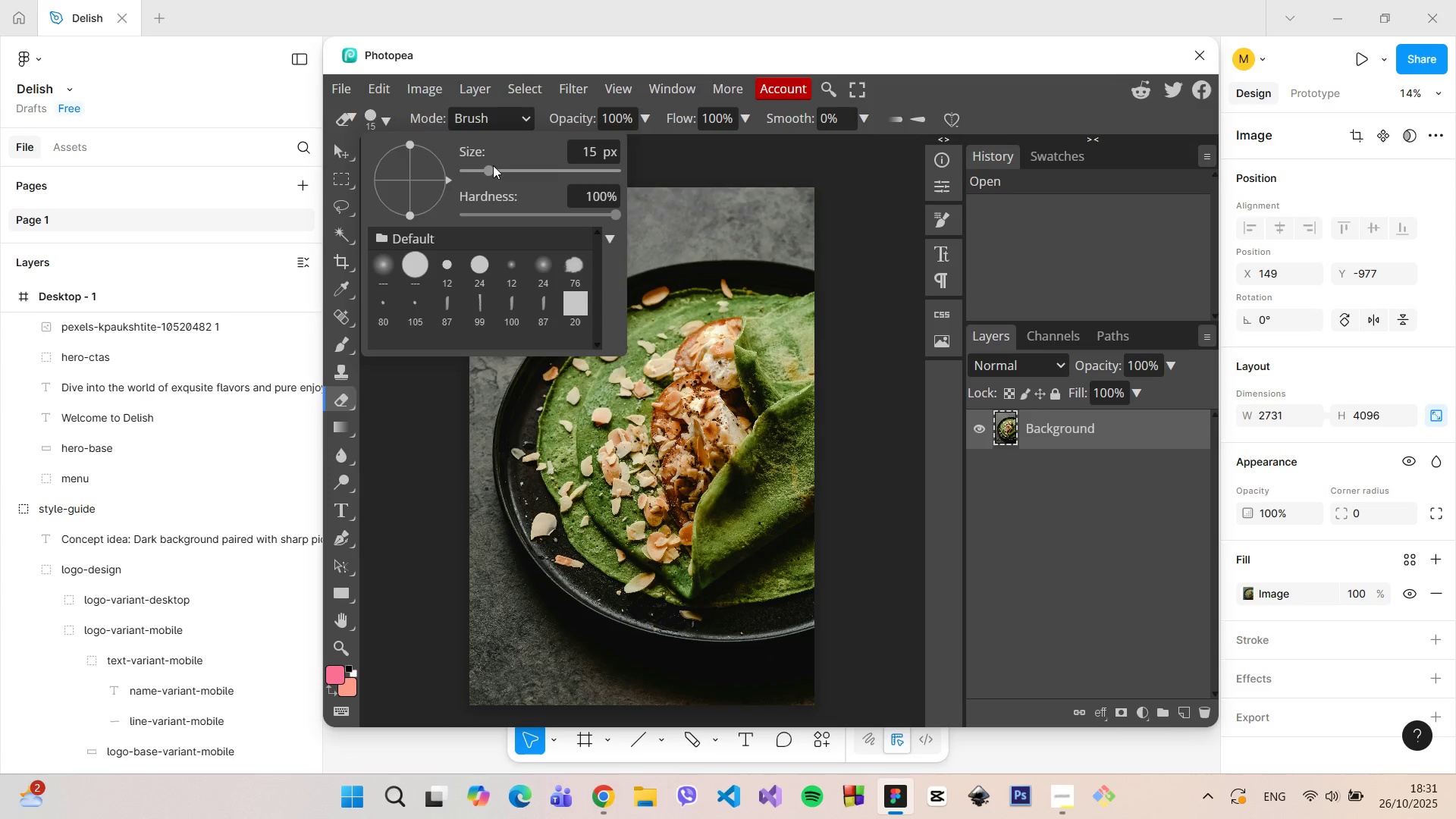 
left_click_drag(start_coordinate=[495, 166], to_coordinate=[529, 172])
 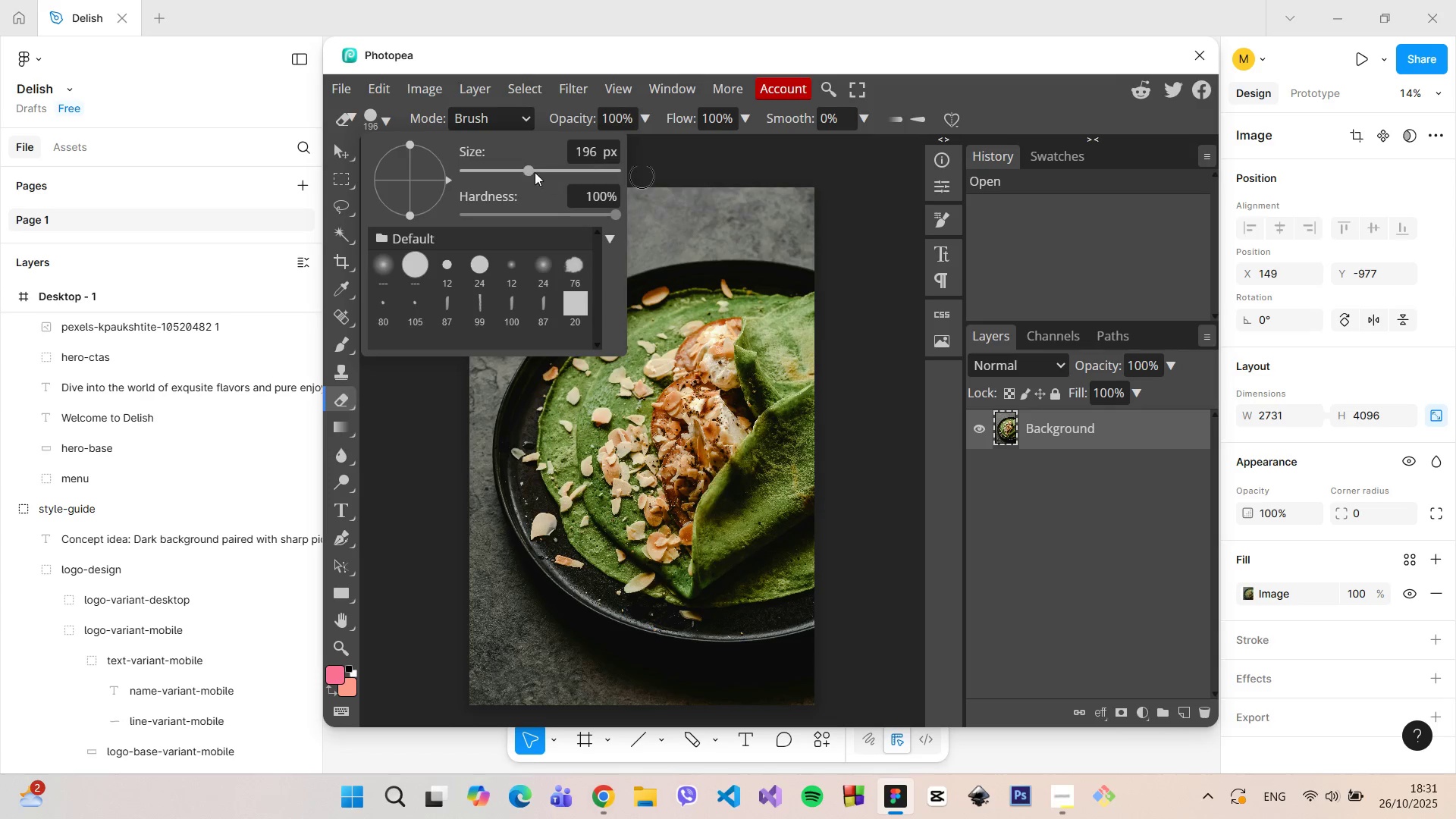 
left_click_drag(start_coordinate=[531, 165], to_coordinate=[562, 165])
 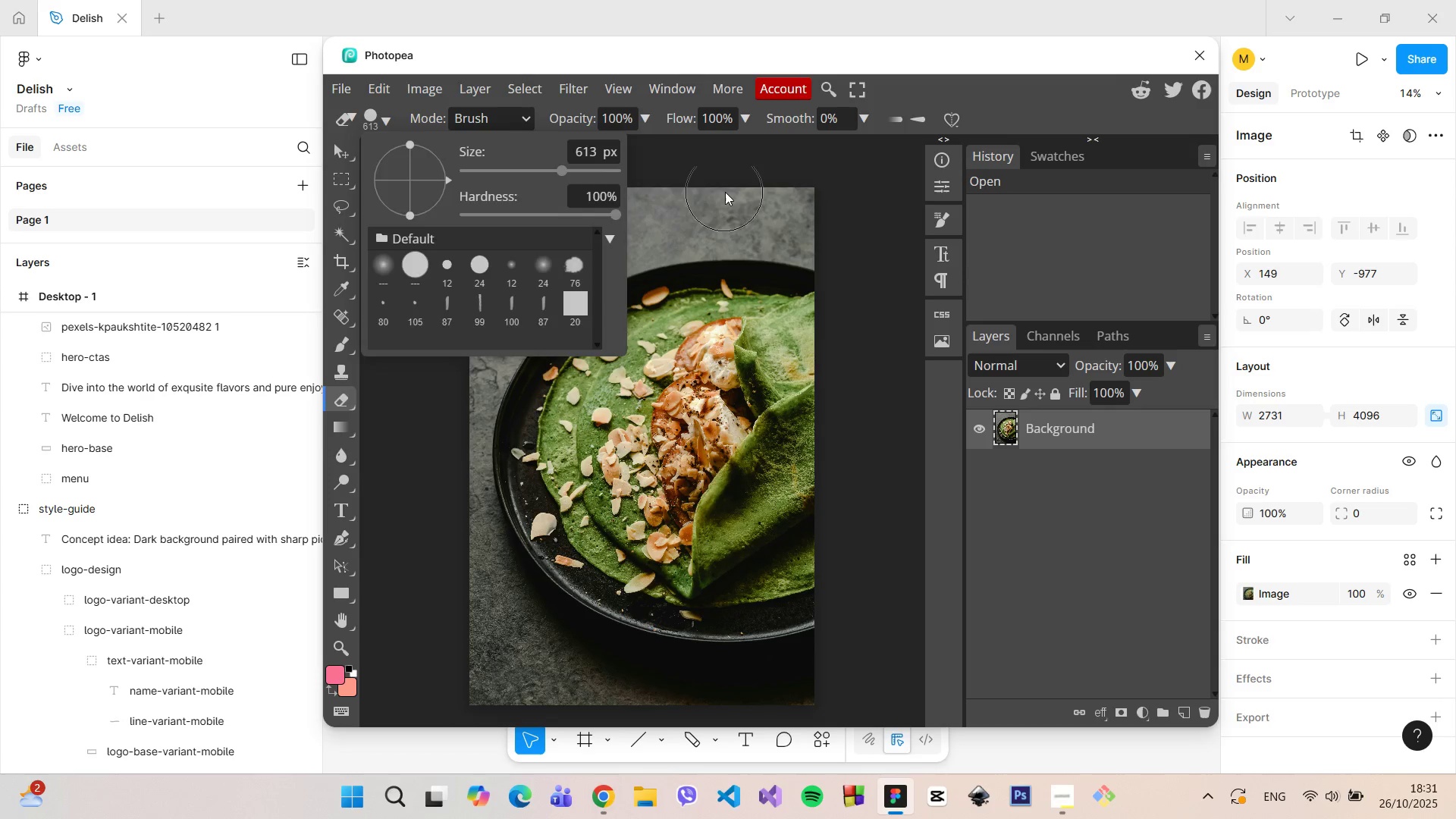 
left_click_drag(start_coordinate=[725, 192], to_coordinate=[447, 320])
 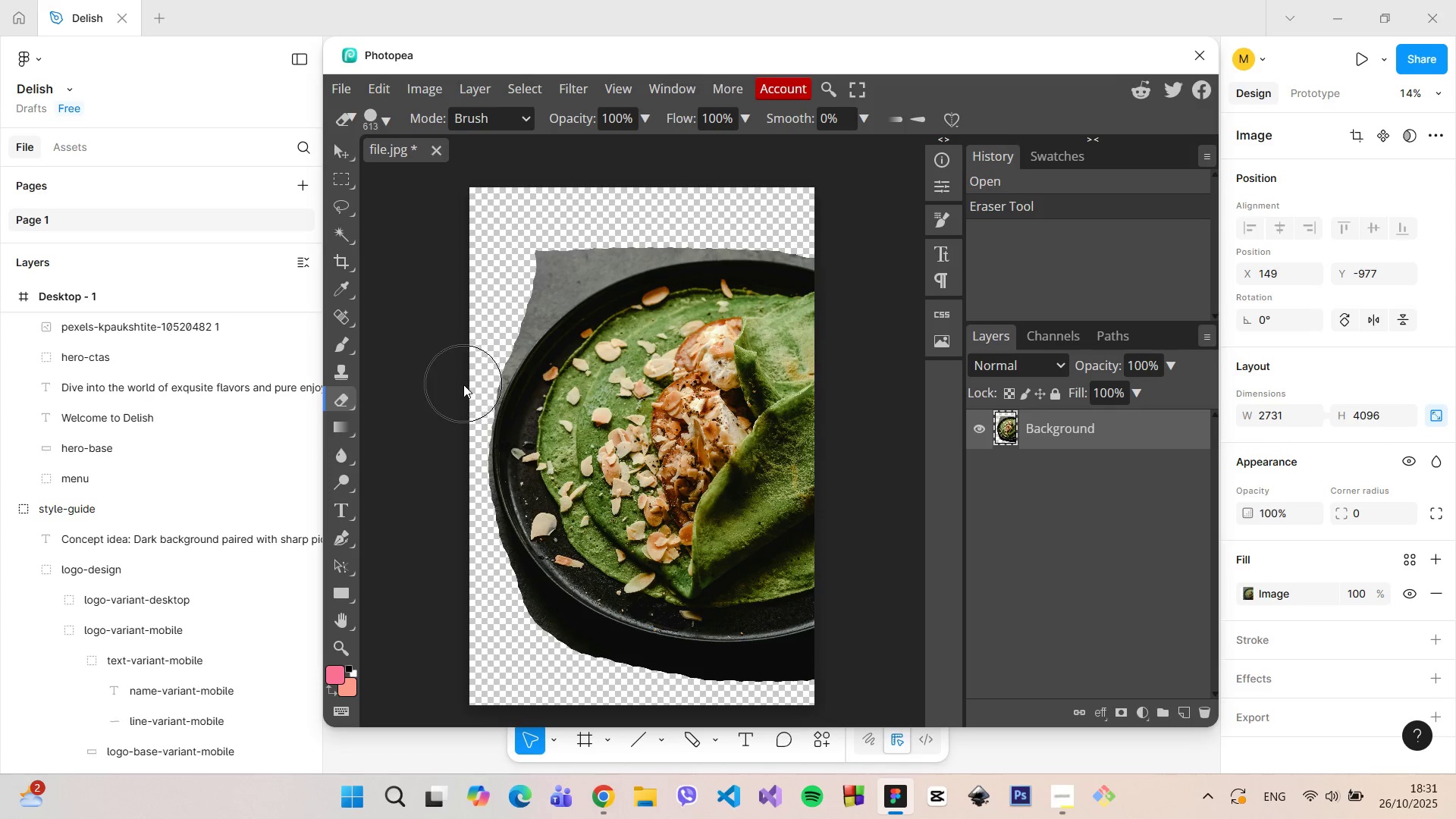 
left_click_drag(start_coordinate=[463, 389], to_coordinate=[833, 234])
 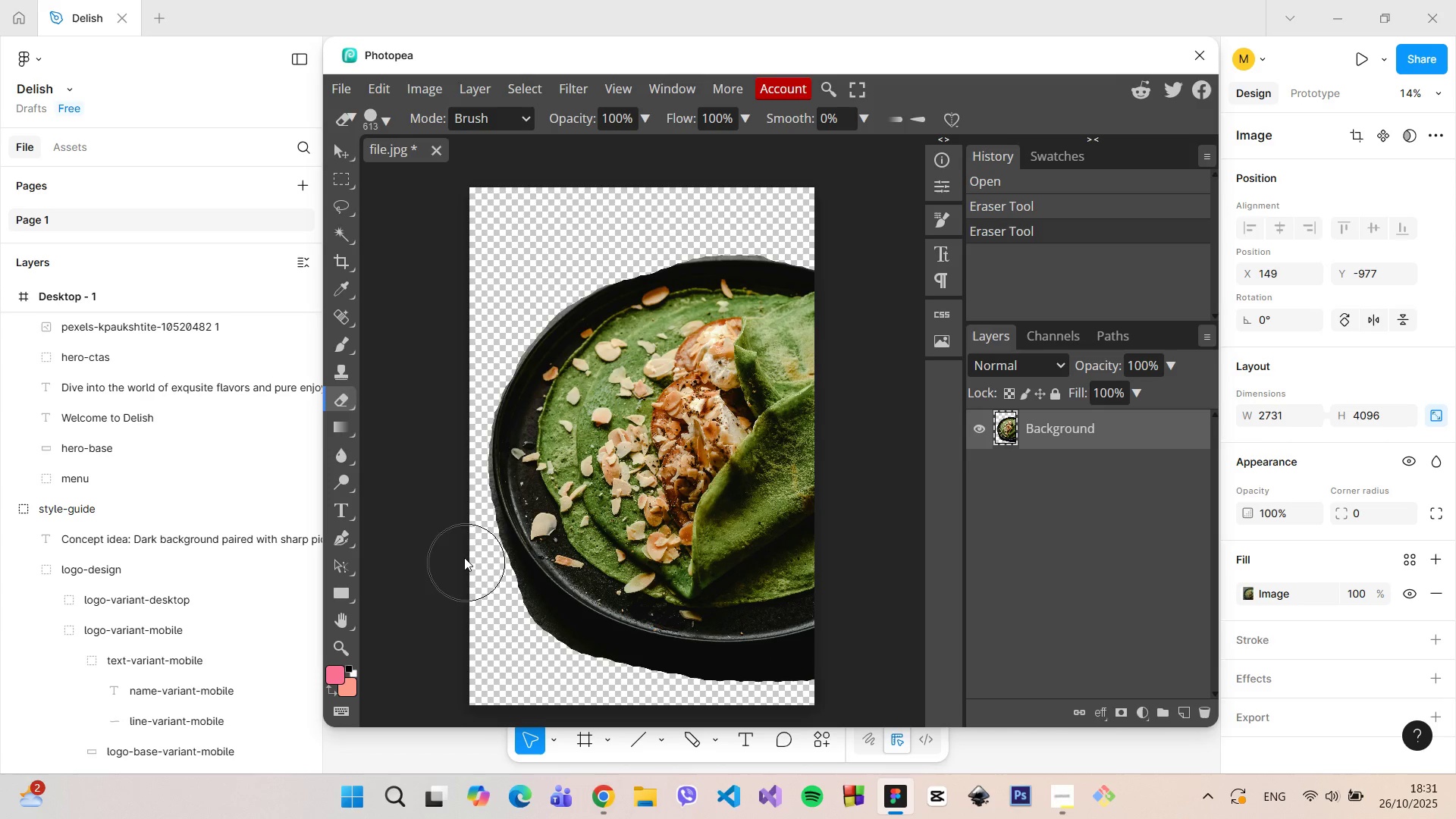 
left_click_drag(start_coordinate=[463, 534], to_coordinate=[843, 694])
 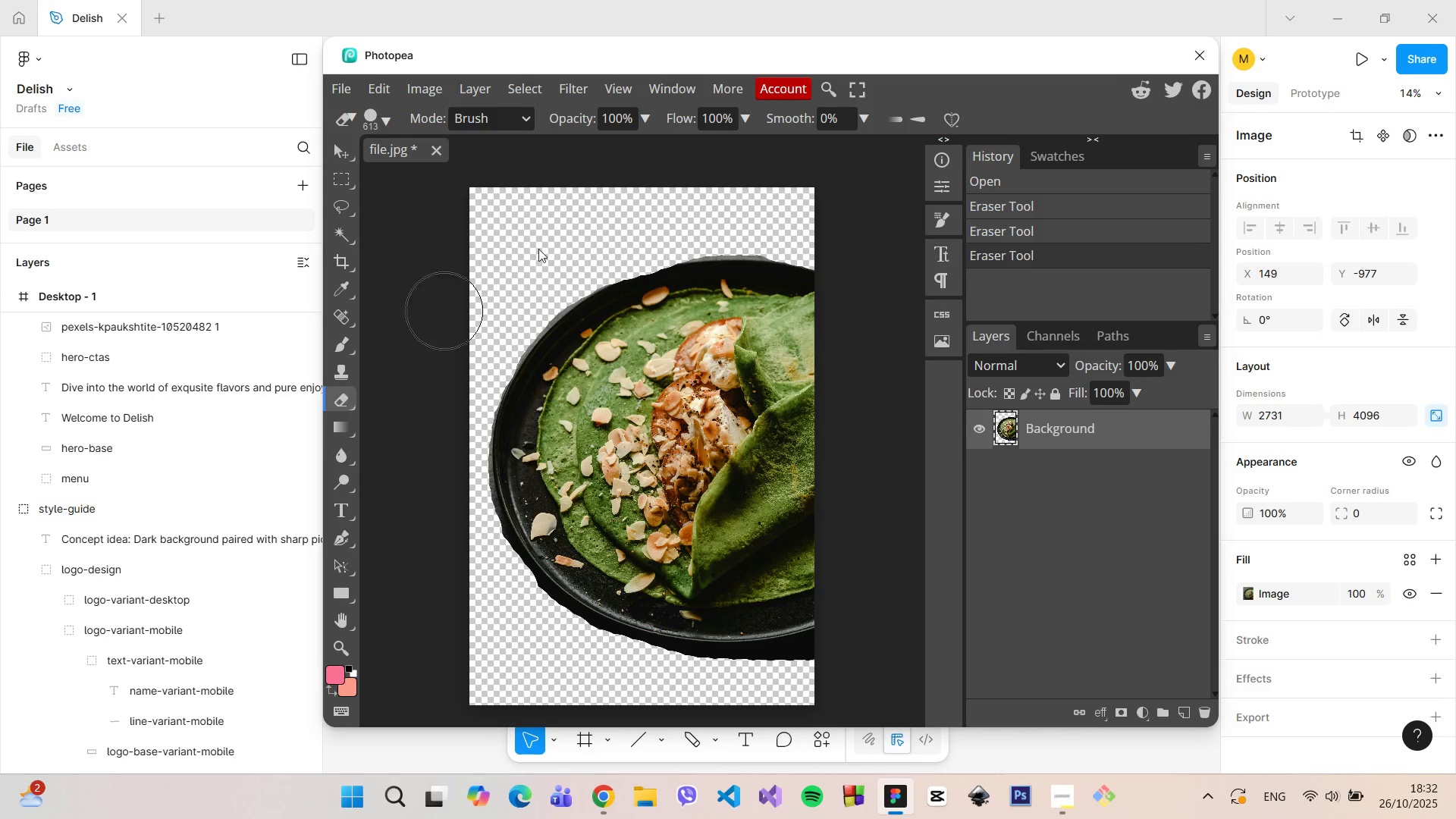 
scroll: coordinate [841, 282], scroll_direction: up, amount: 1.0
 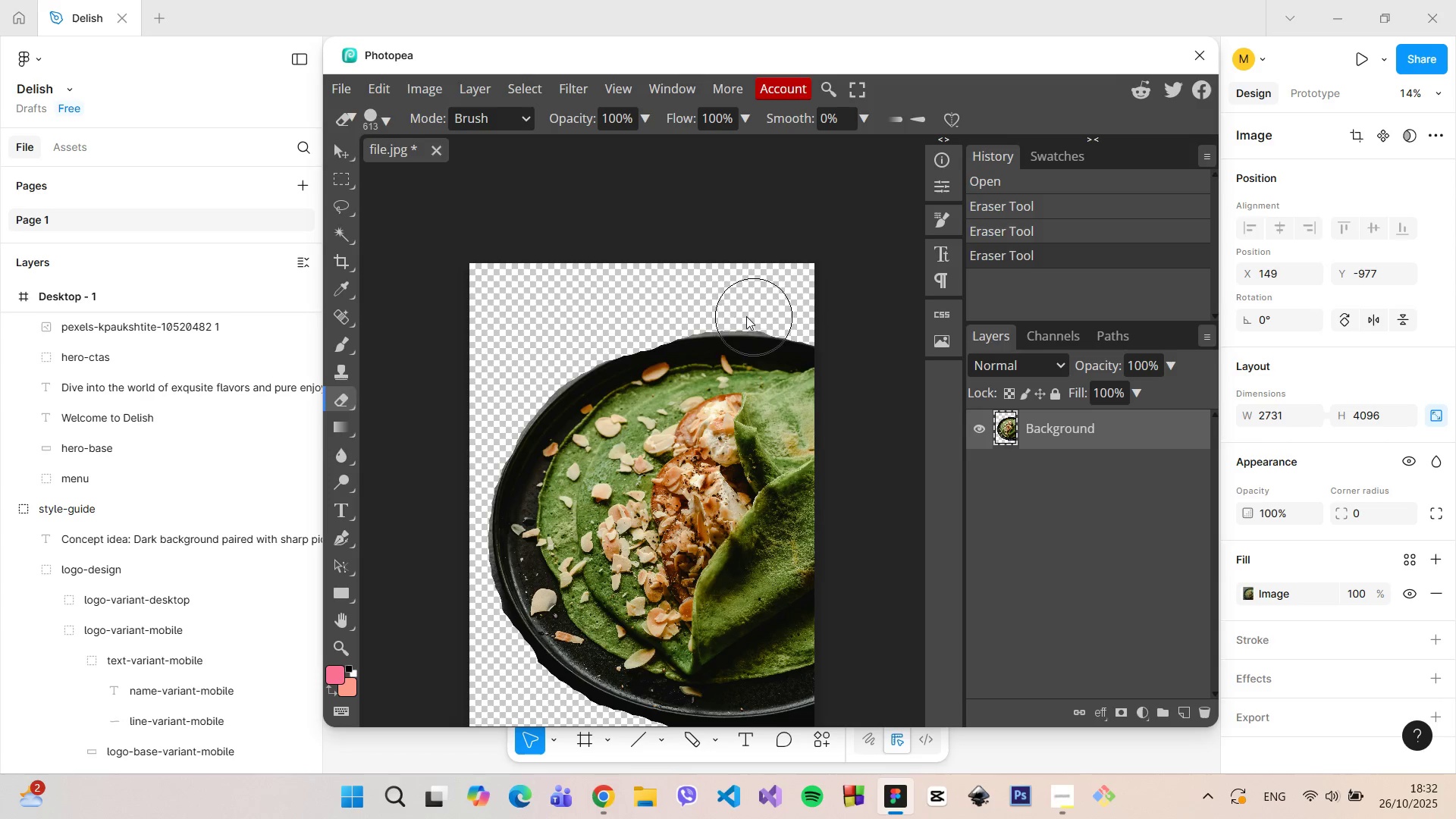 
key(Control+ControlLeft)
 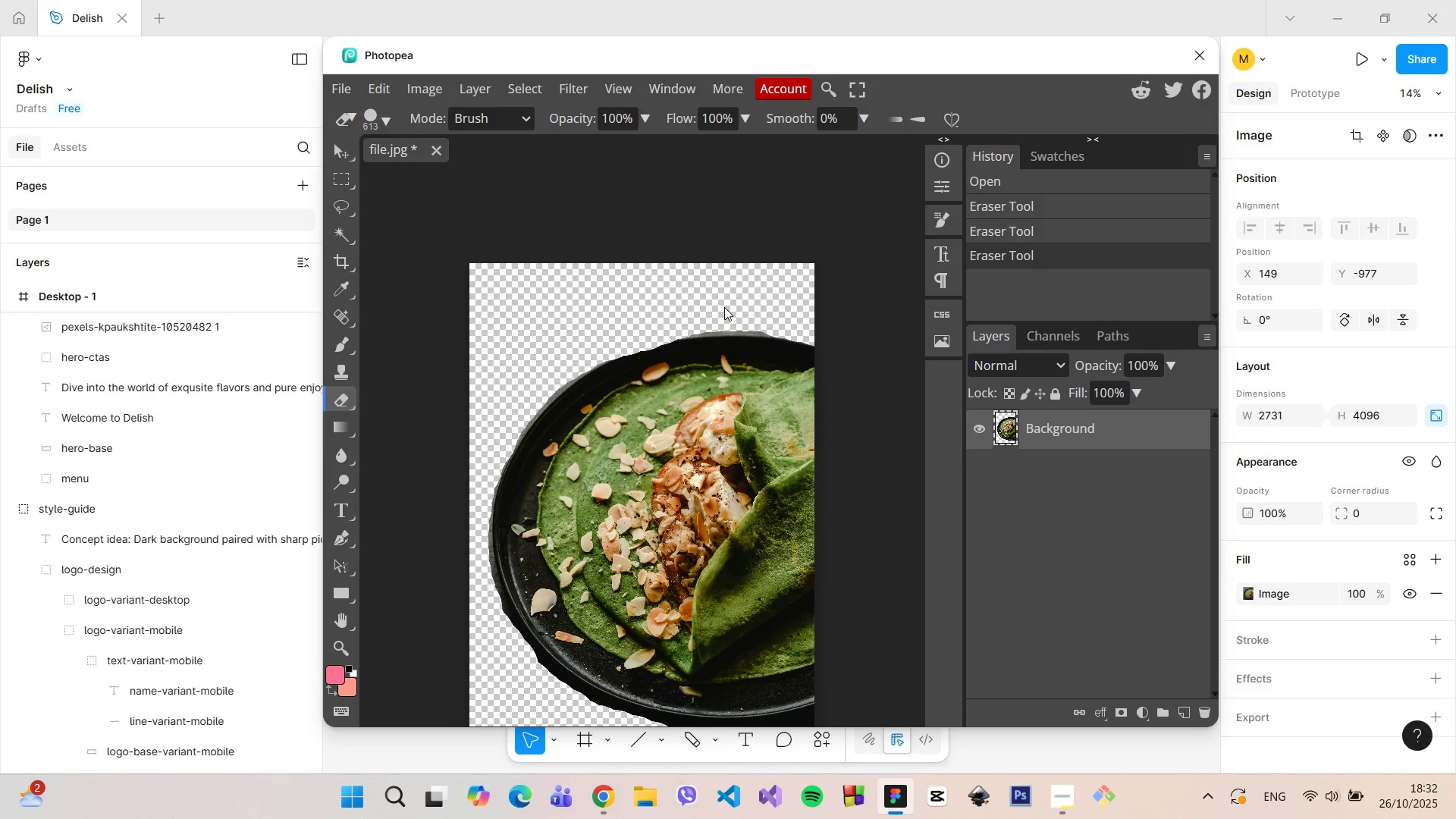 
hold_key(key=ControlLeft, duration=1.1)
scroll: coordinate [759, 329], scroll_direction: down, amount: 1.0
 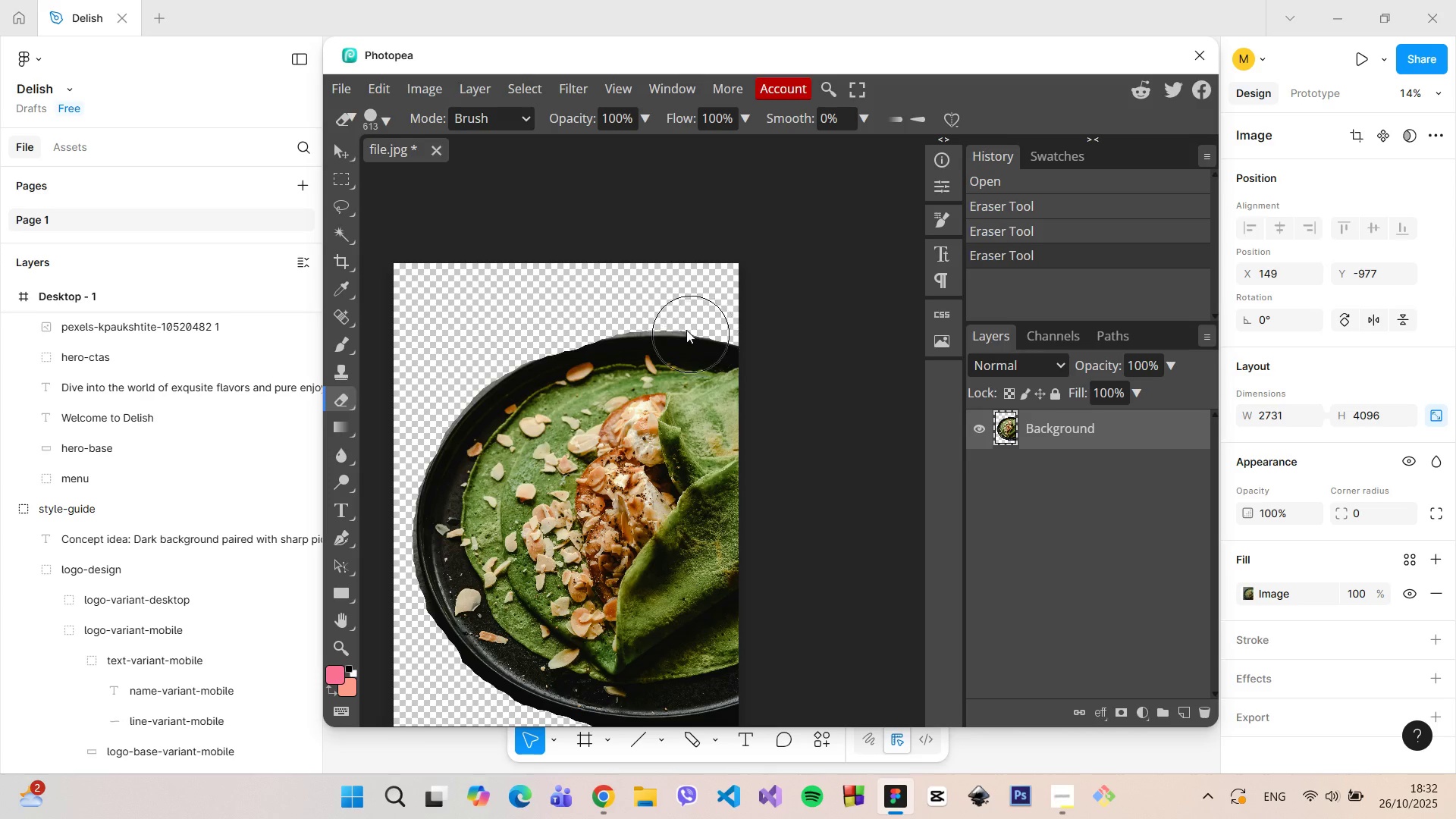 
hold_key(key=AltLeft, duration=0.92)
scroll: coordinate [683, 327], scroll_direction: up, amount: 14.0
 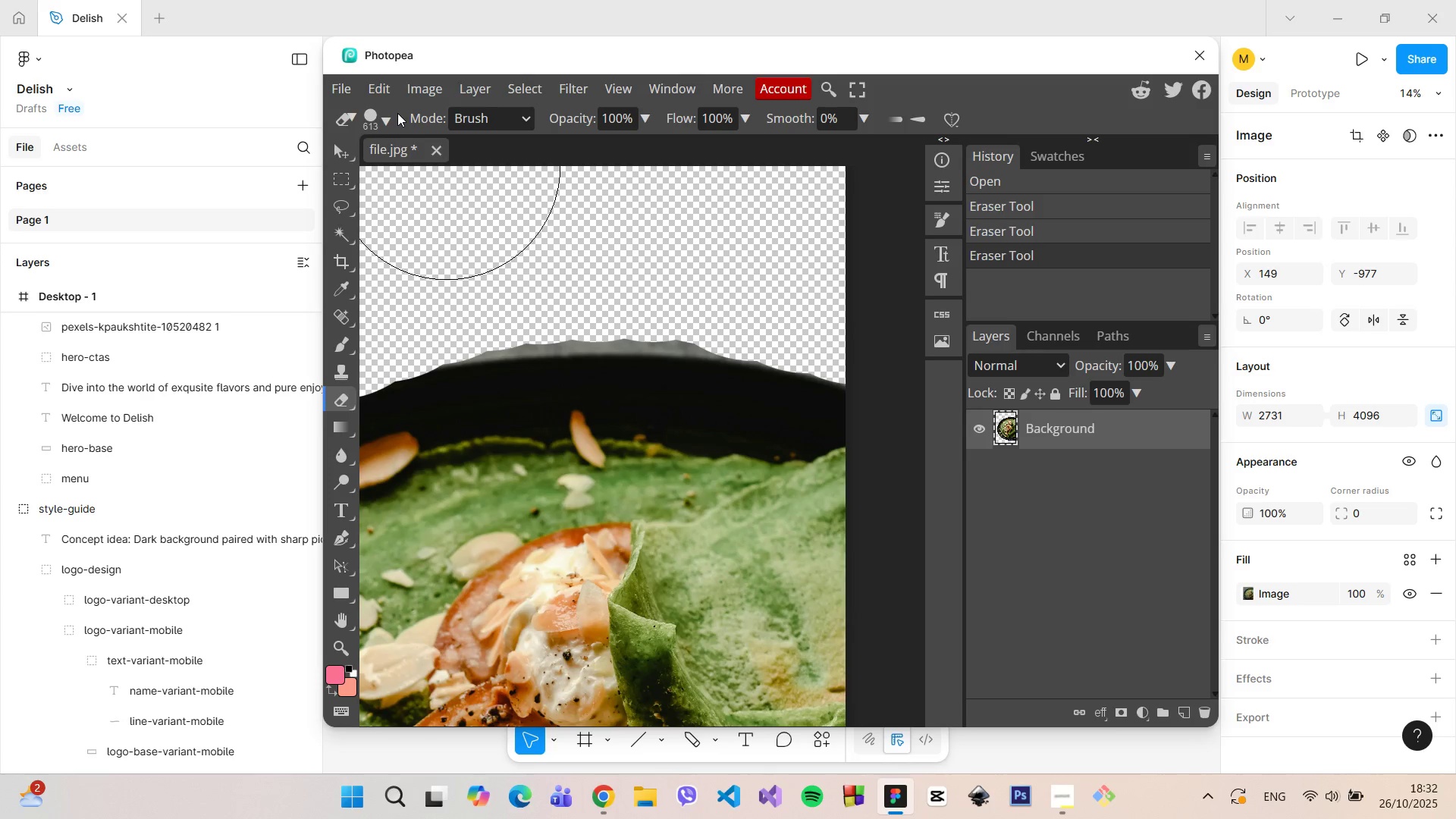 
left_click([389, 115])
 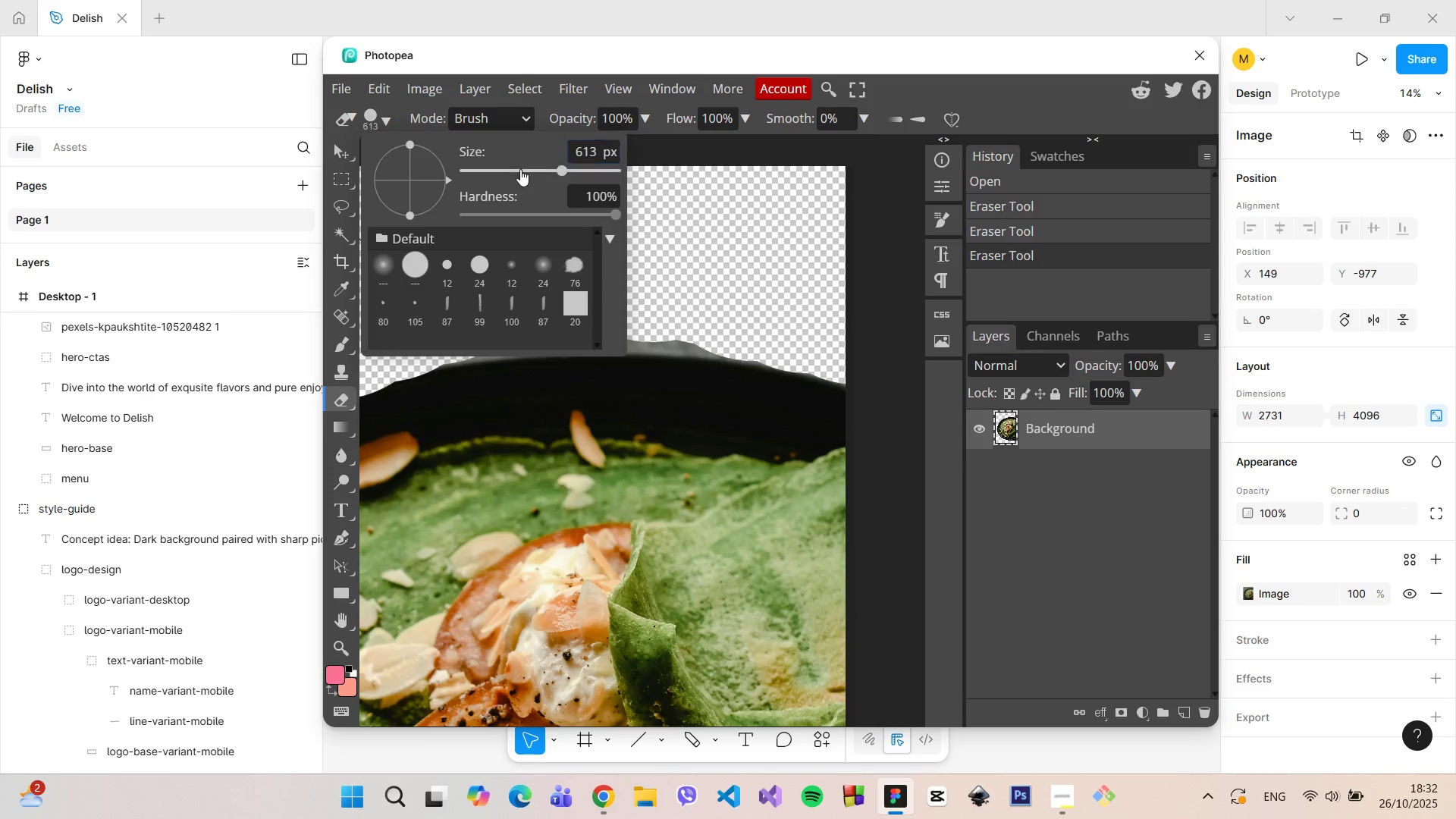 
left_click_drag(start_coordinate=[520, 169], to_coordinate=[495, 170])
 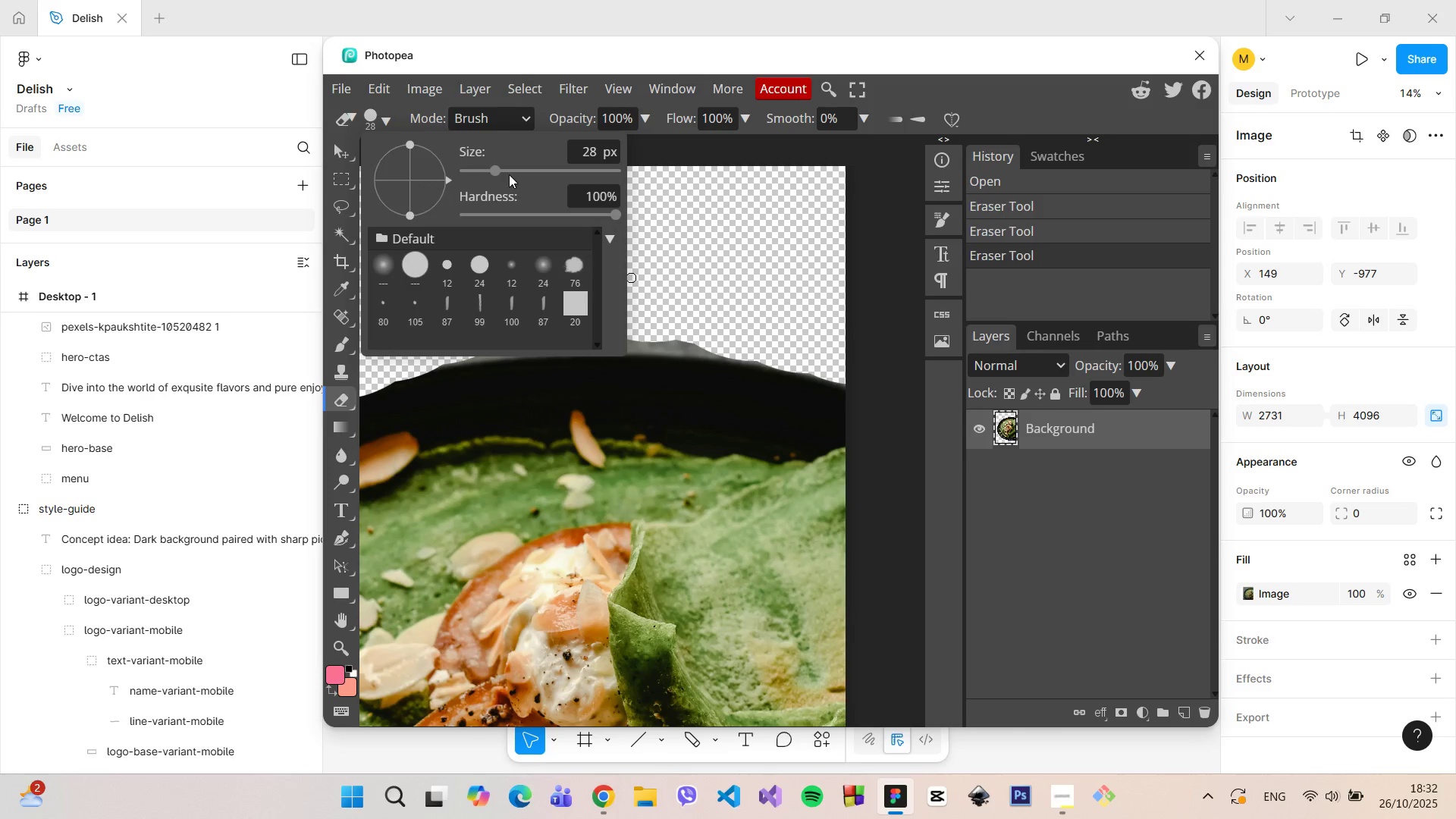 
left_click_drag(start_coordinate=[499, 168], to_coordinate=[519, 171])
 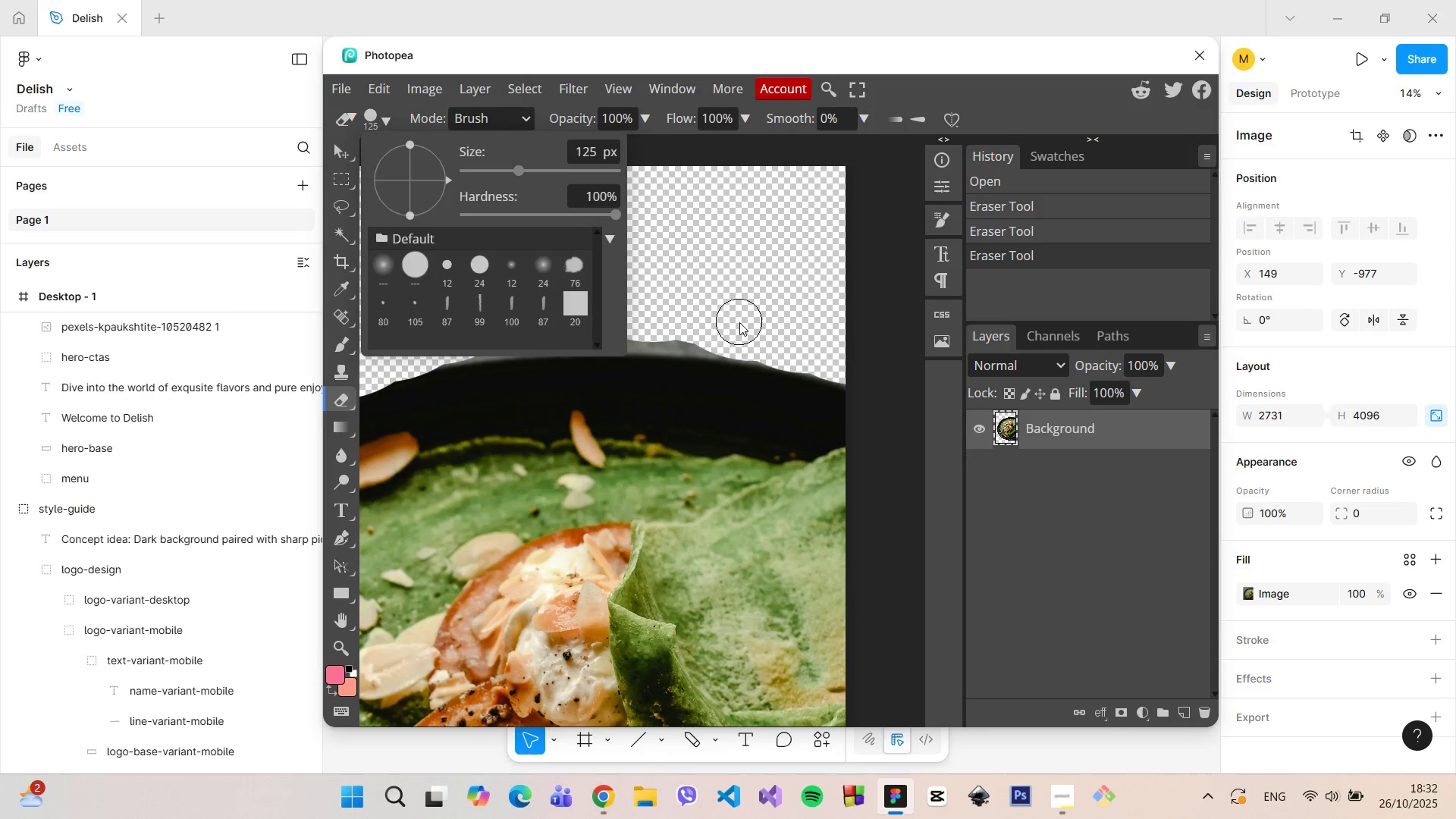 
left_click_drag(start_coordinate=[739, 322], to_coordinate=[420, 342])
 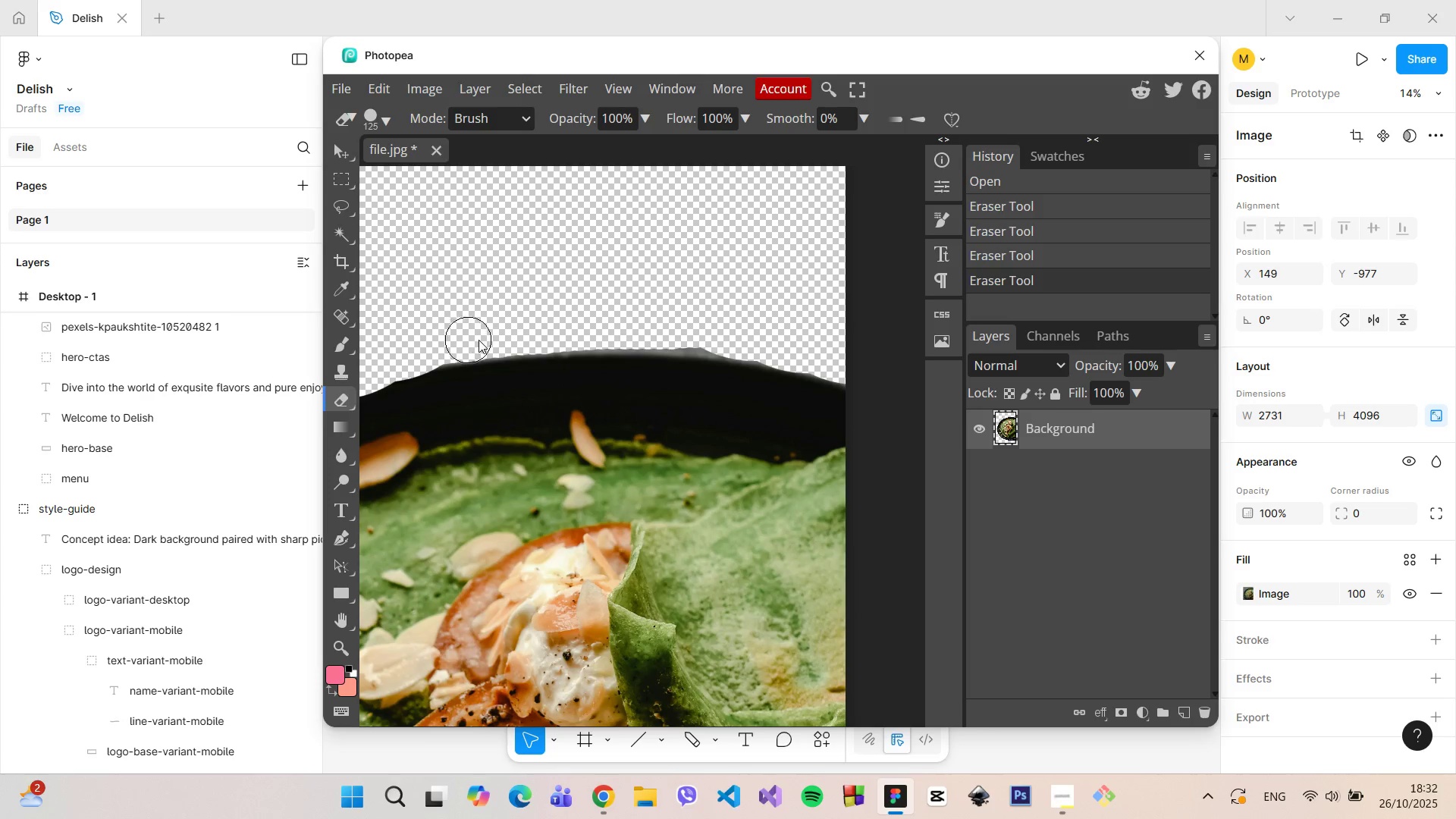 
left_click_drag(start_coordinate=[471, 340], to_coordinate=[862, 372])
 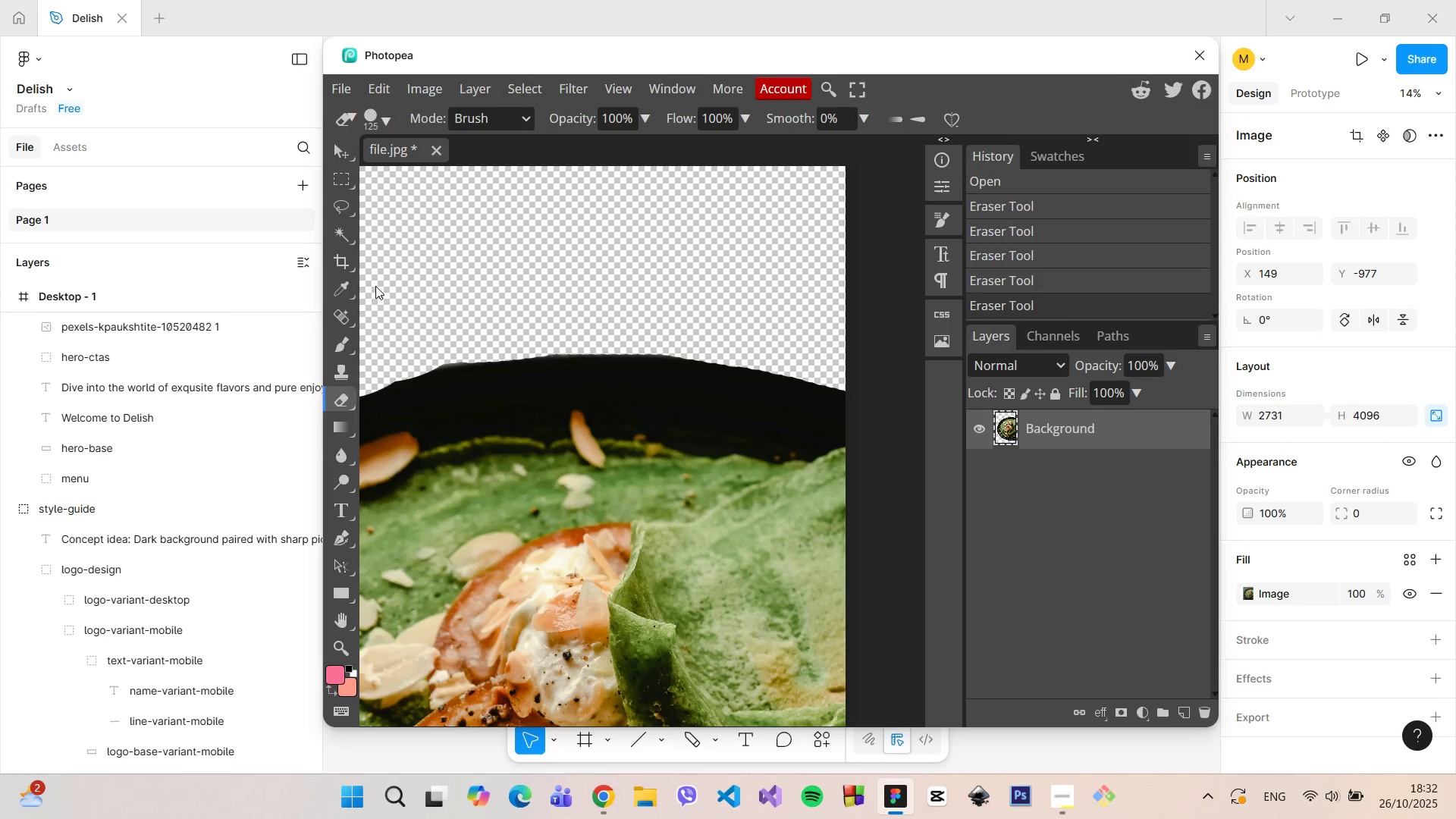 
hold_key(key=ControlLeft, duration=1.17)
scroll: coordinate [435, 312], scroll_direction: up, amount: 4.0
 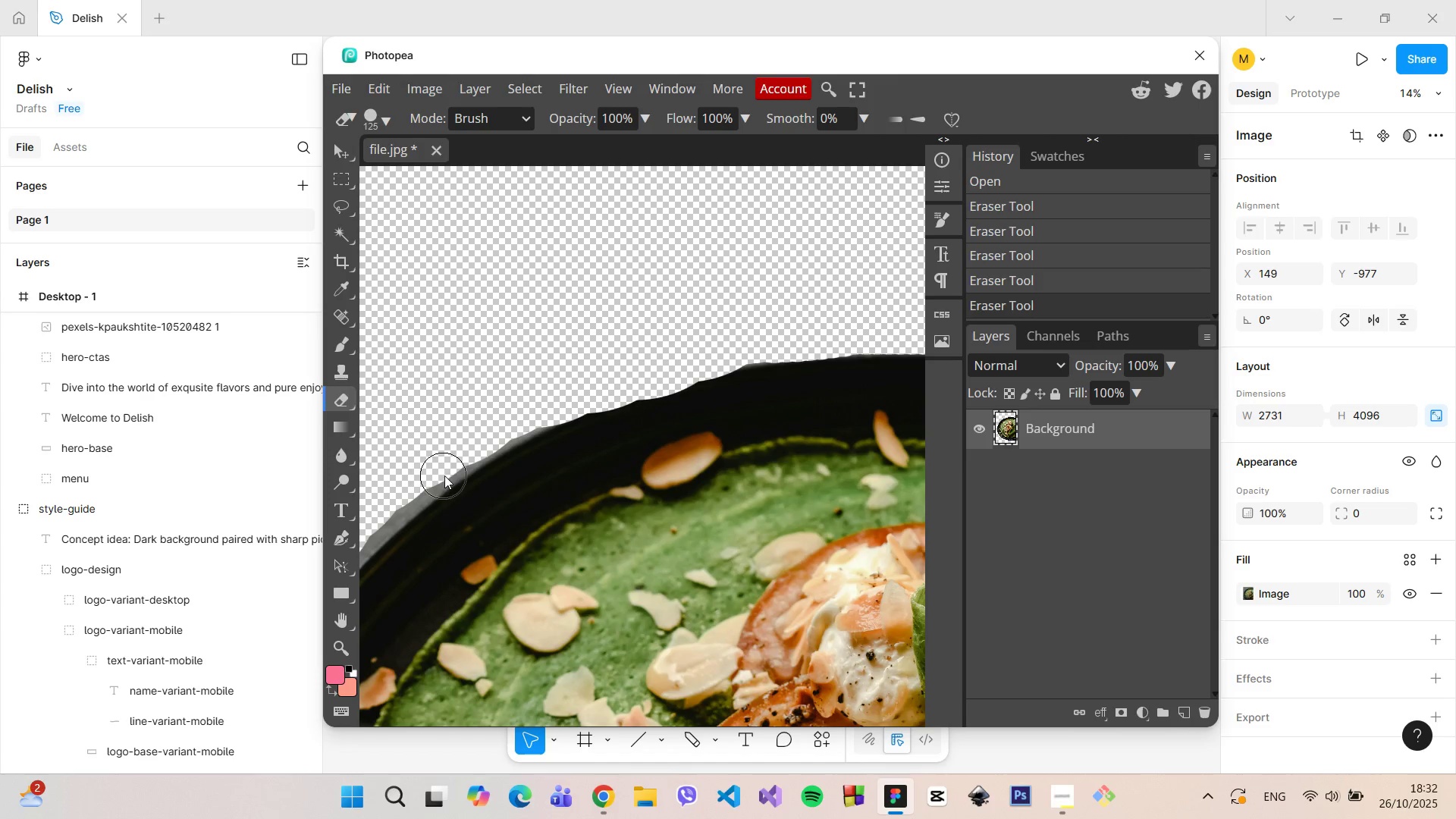 
hold_key(key=ControlLeft, duration=1.51)
scroll: coordinate [416, 468], scroll_direction: down, amount: 4.0
 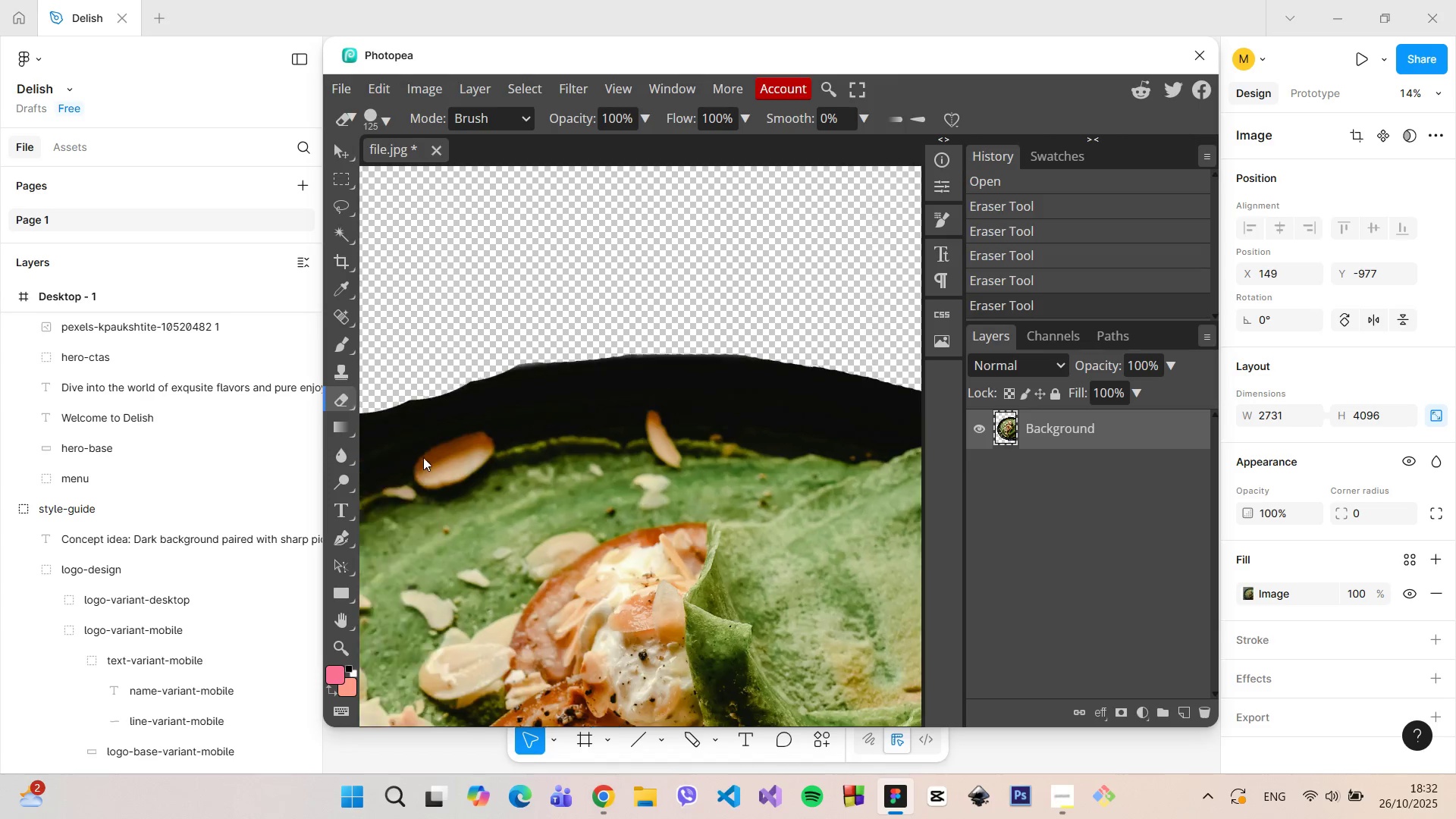 
scroll: coordinate [428, 457], scroll_direction: up, amount: 6.0
 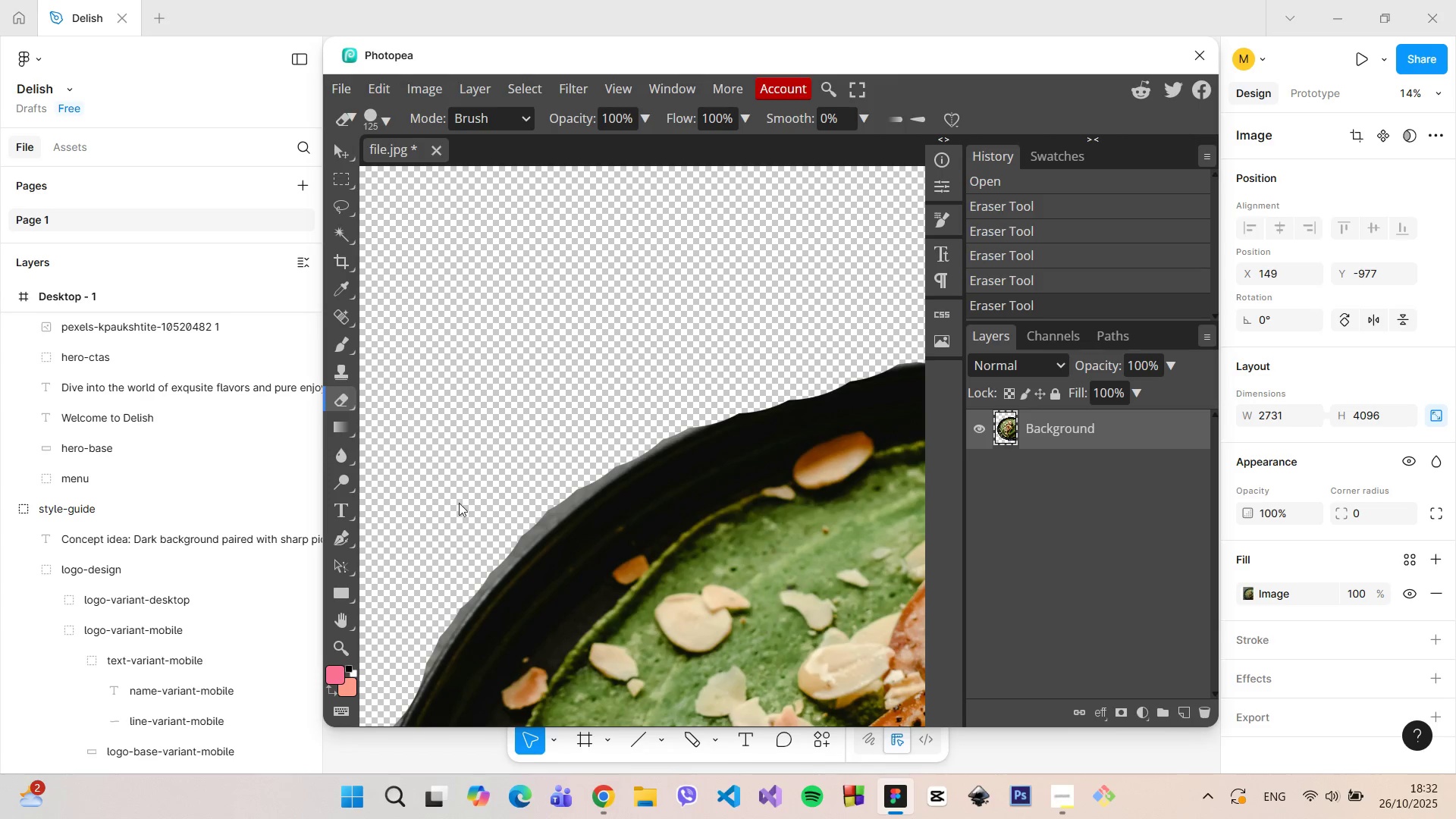 
key(Control+ControlLeft)
 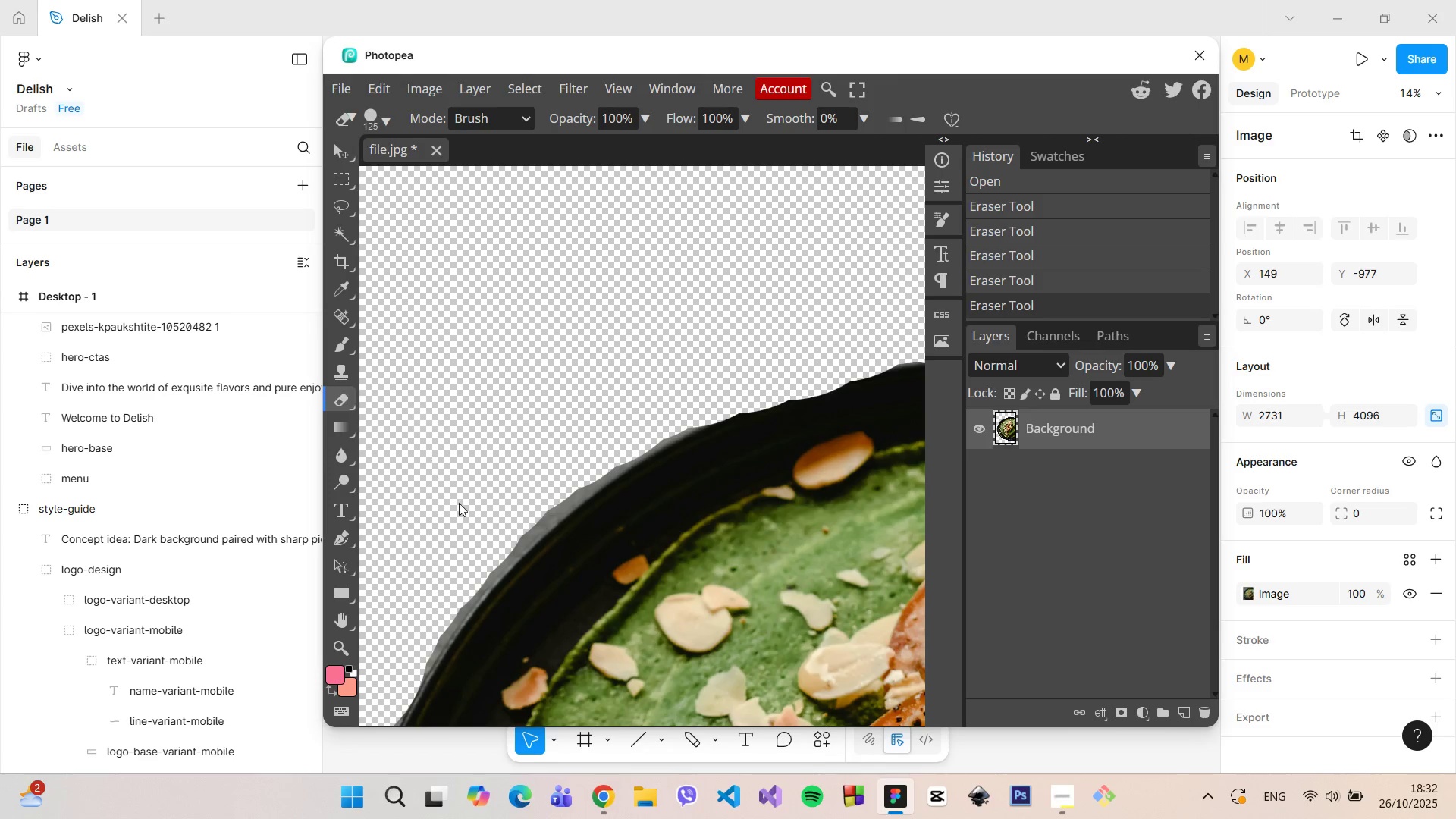 
key(Control+ControlLeft)
 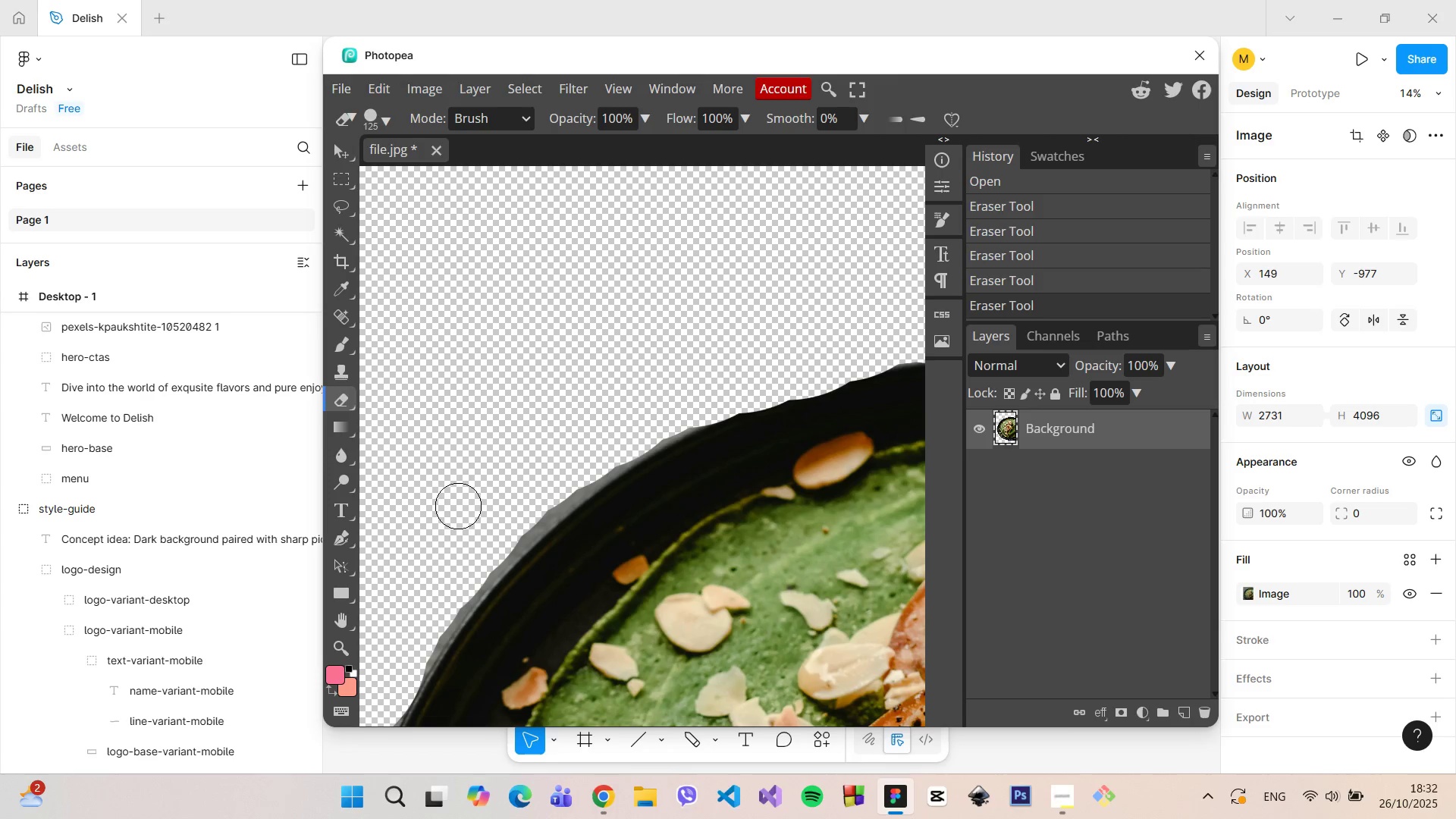 
key(Control+ControlLeft)
 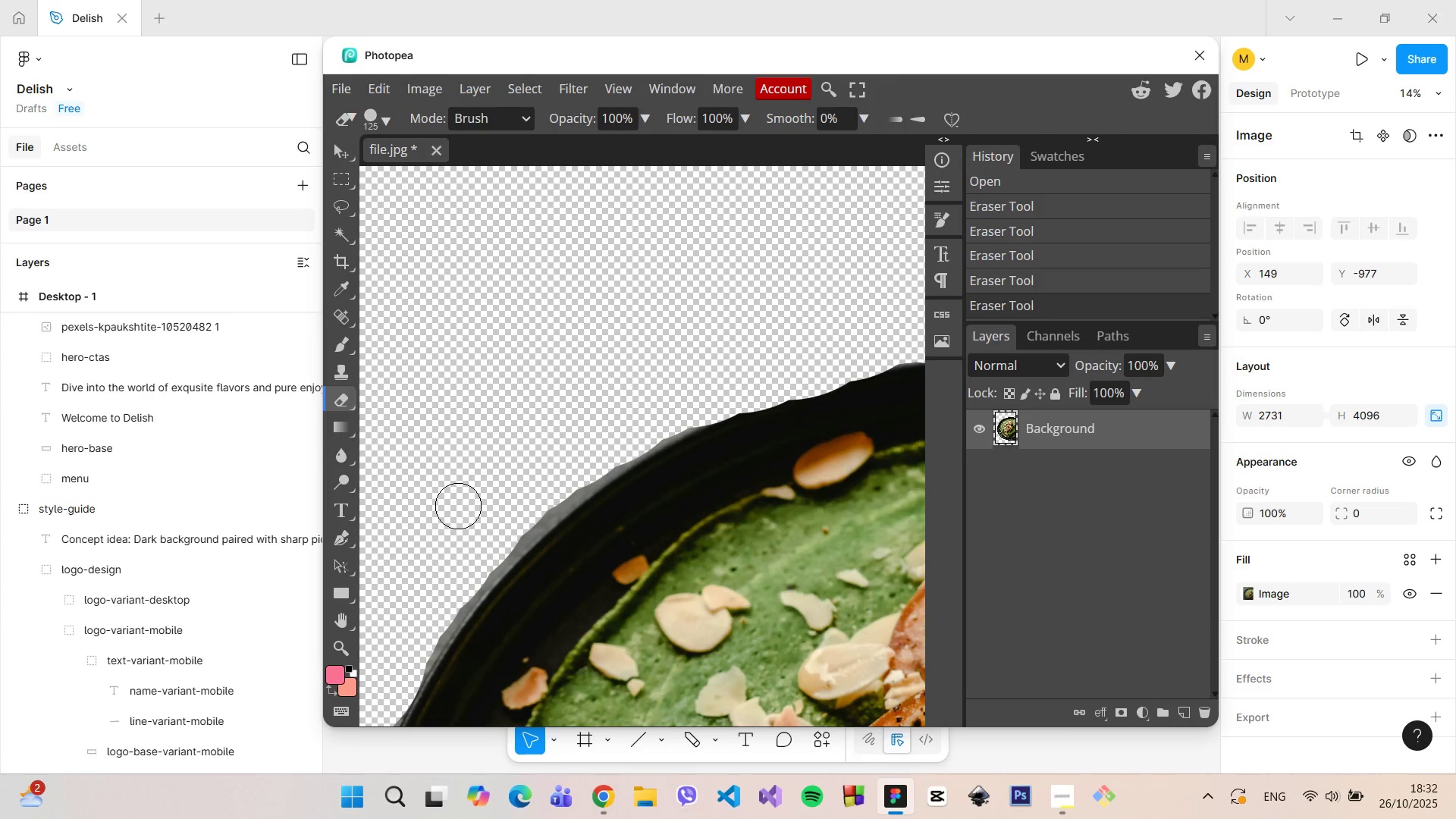 
key(Control+ControlLeft)
 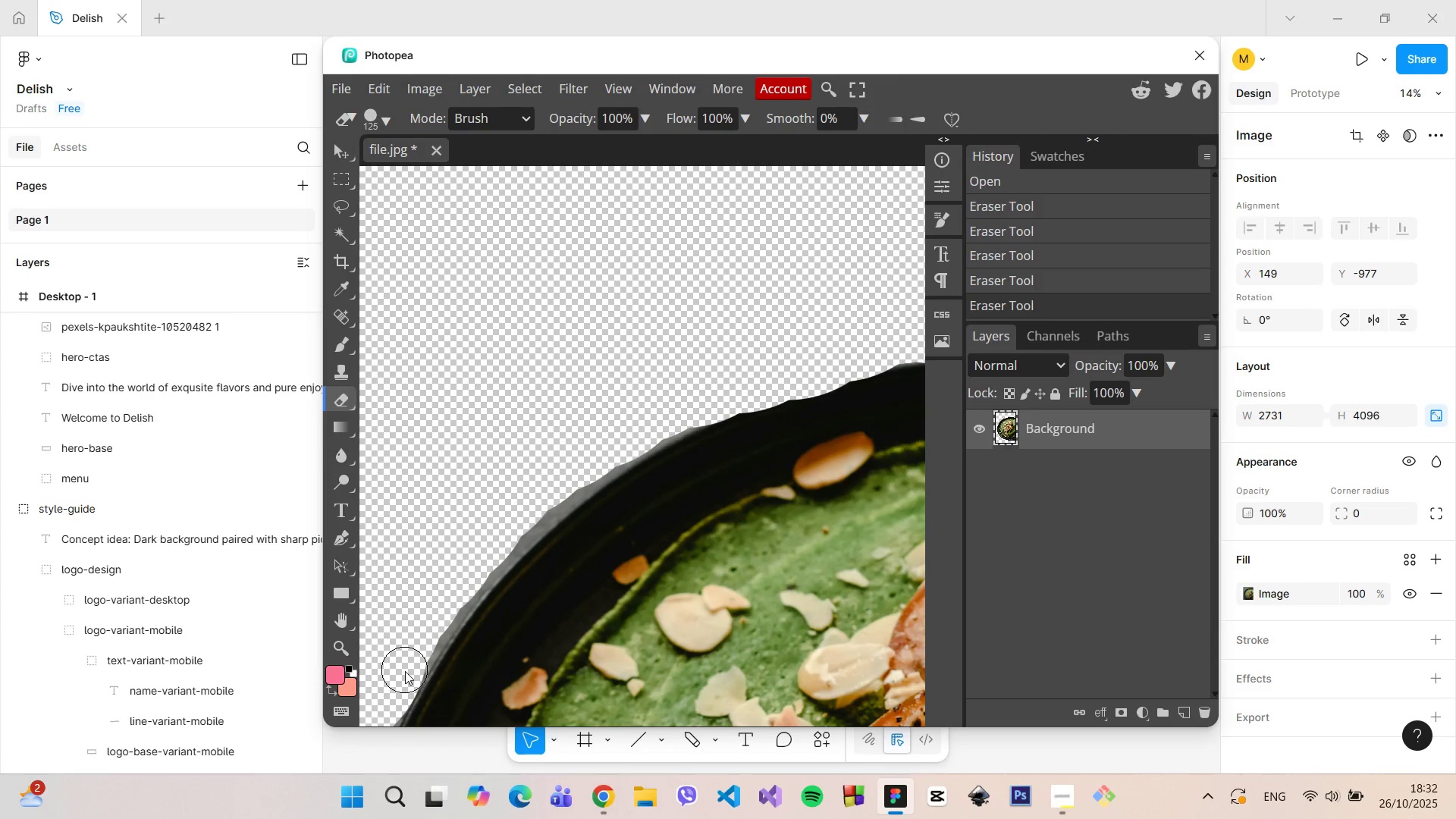 
left_click_drag(start_coordinate=[405, 671], to_coordinate=[381, 630])
 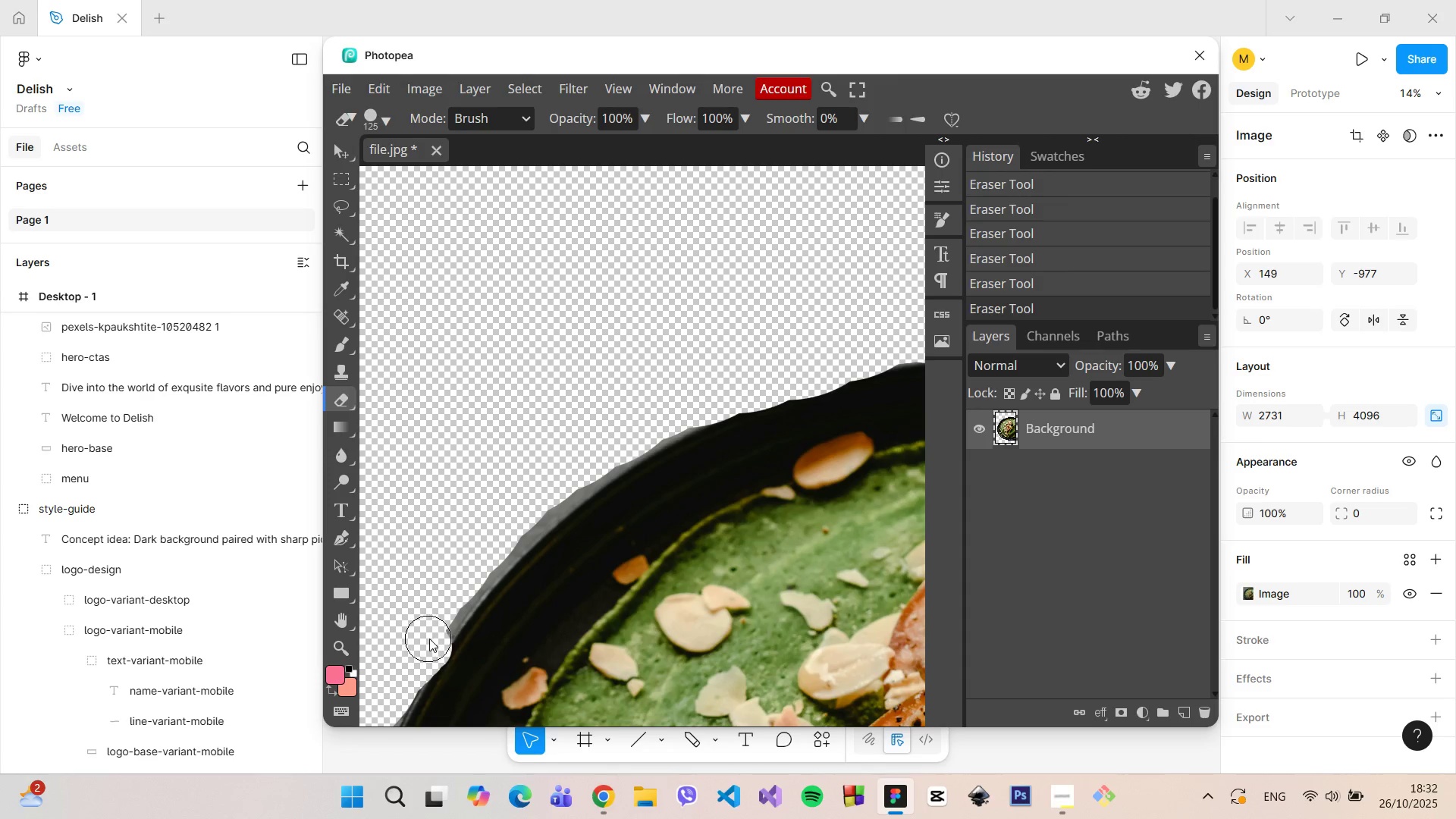 
left_click_drag(start_coordinate=[431, 639], to_coordinate=[418, 517])
 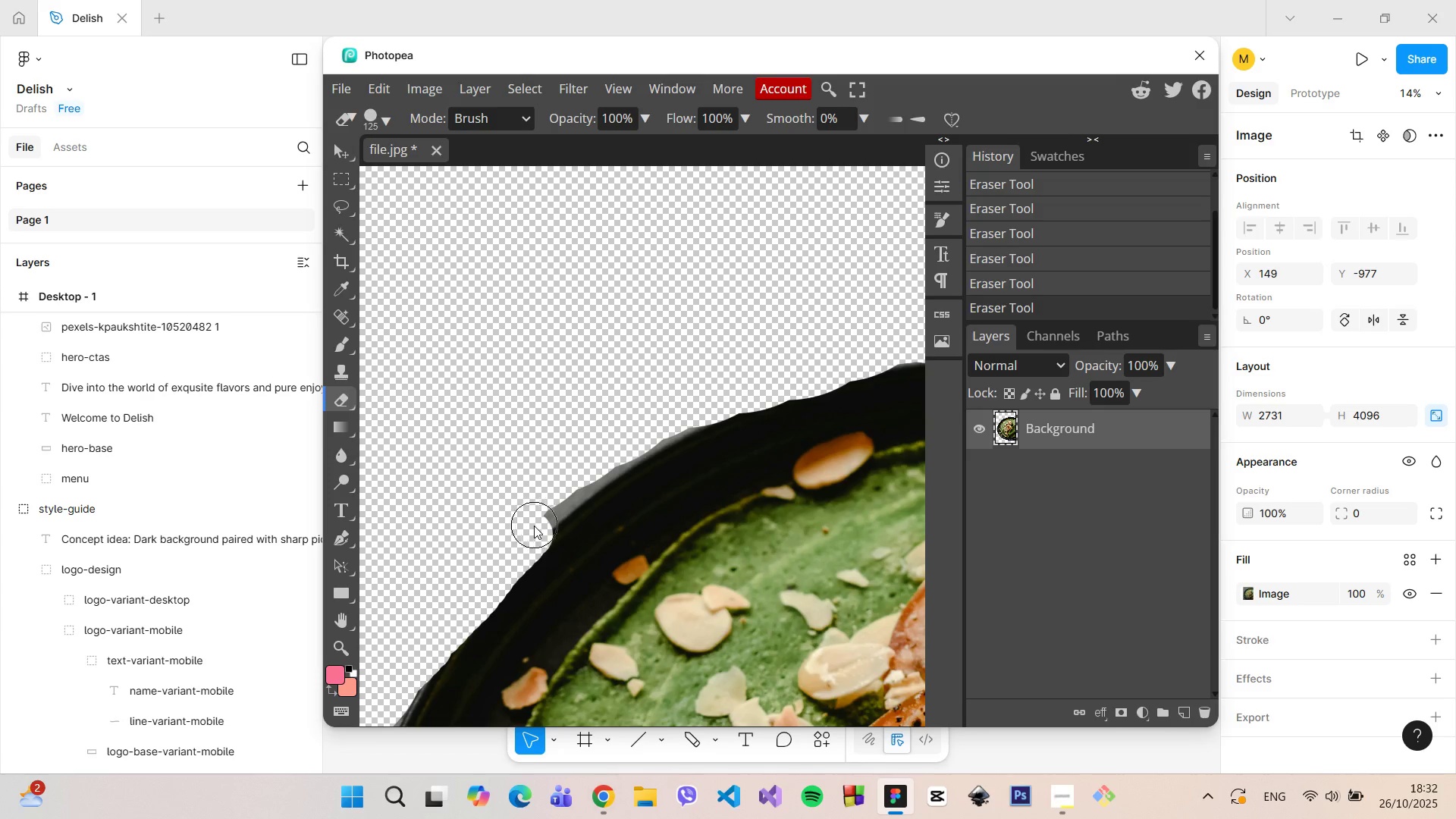 
left_click_drag(start_coordinate=[529, 529], to_coordinate=[795, 366])
 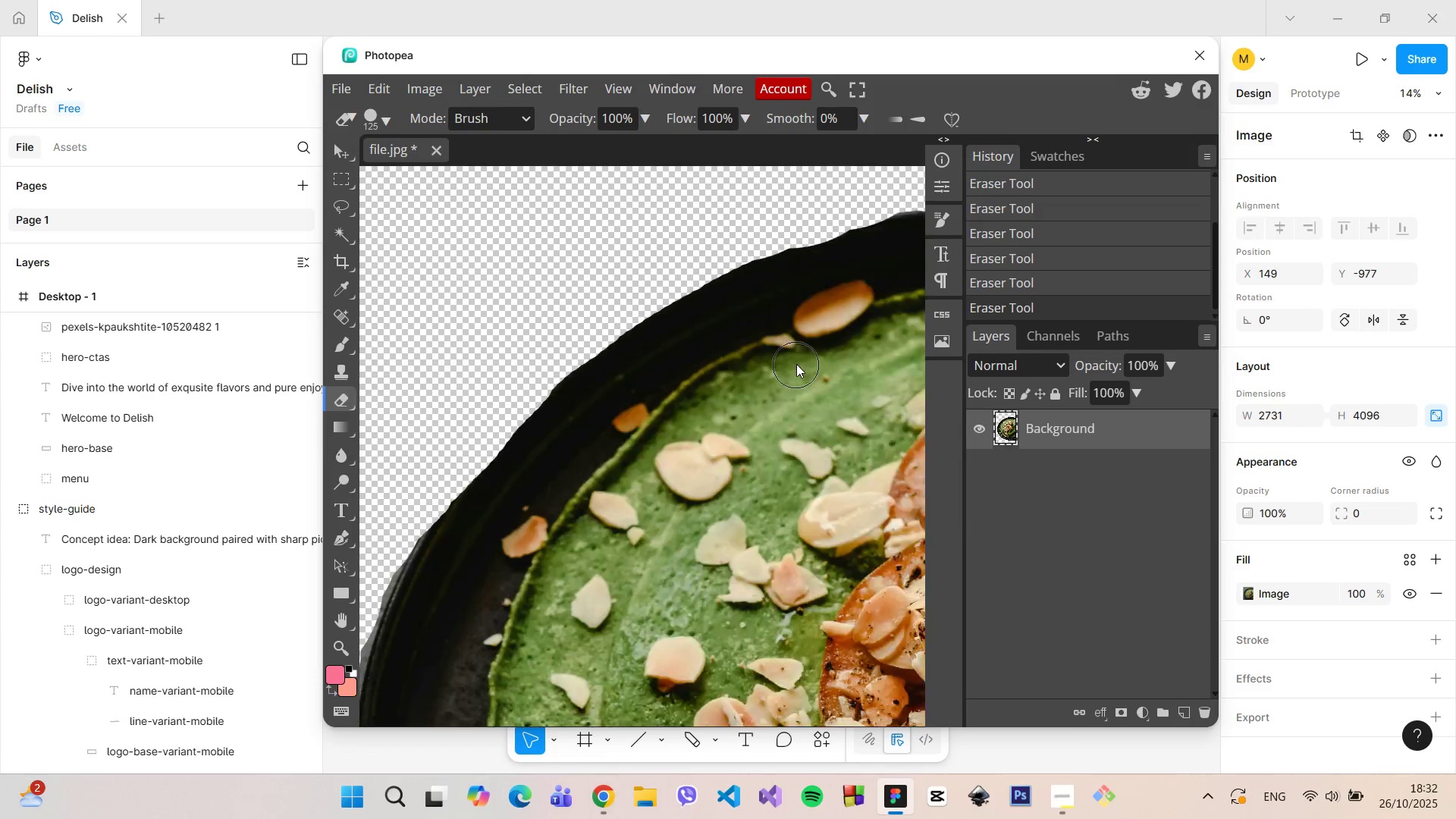 
scroll: coordinate [796, 364], scroll_direction: down, amount: 3.0
 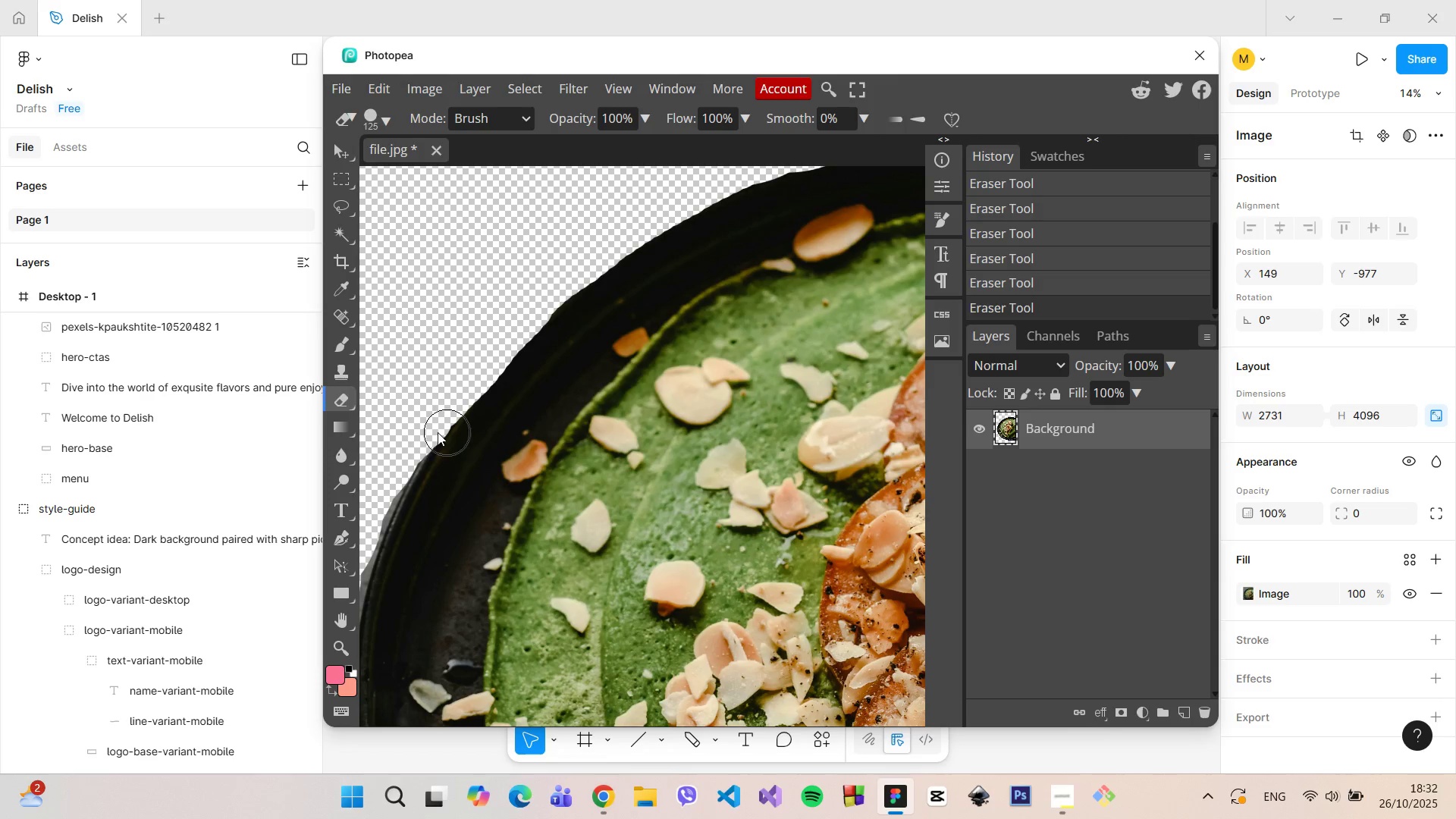 
hold_key(key=ControlLeft, duration=0.82)
scroll: coordinate [388, 454], scroll_direction: up, amount: 1.0
 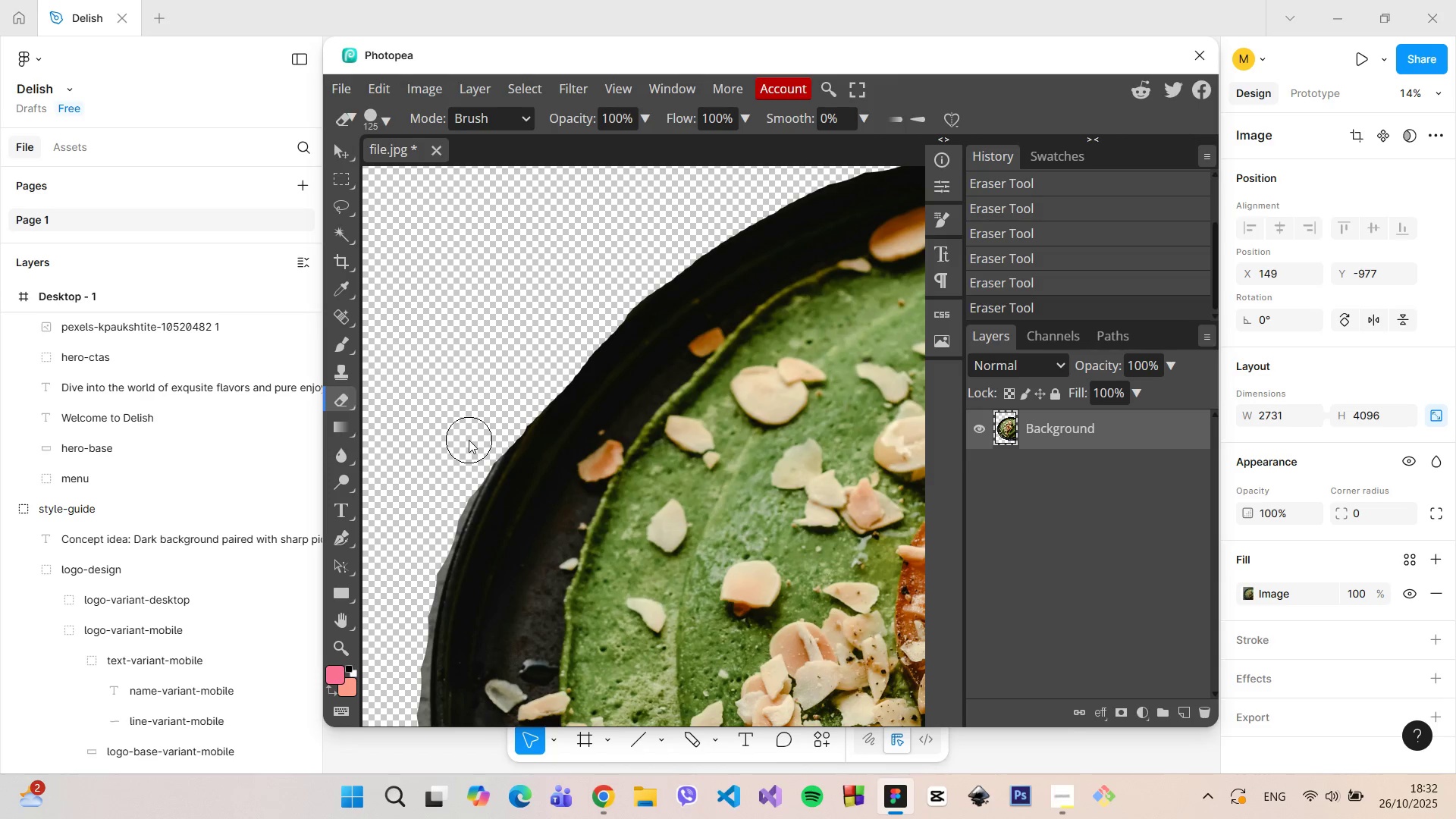 
hold_key(key=AltLeft, duration=0.56)
scroll: coordinate [467, 443], scroll_direction: down, amount: 4.0
 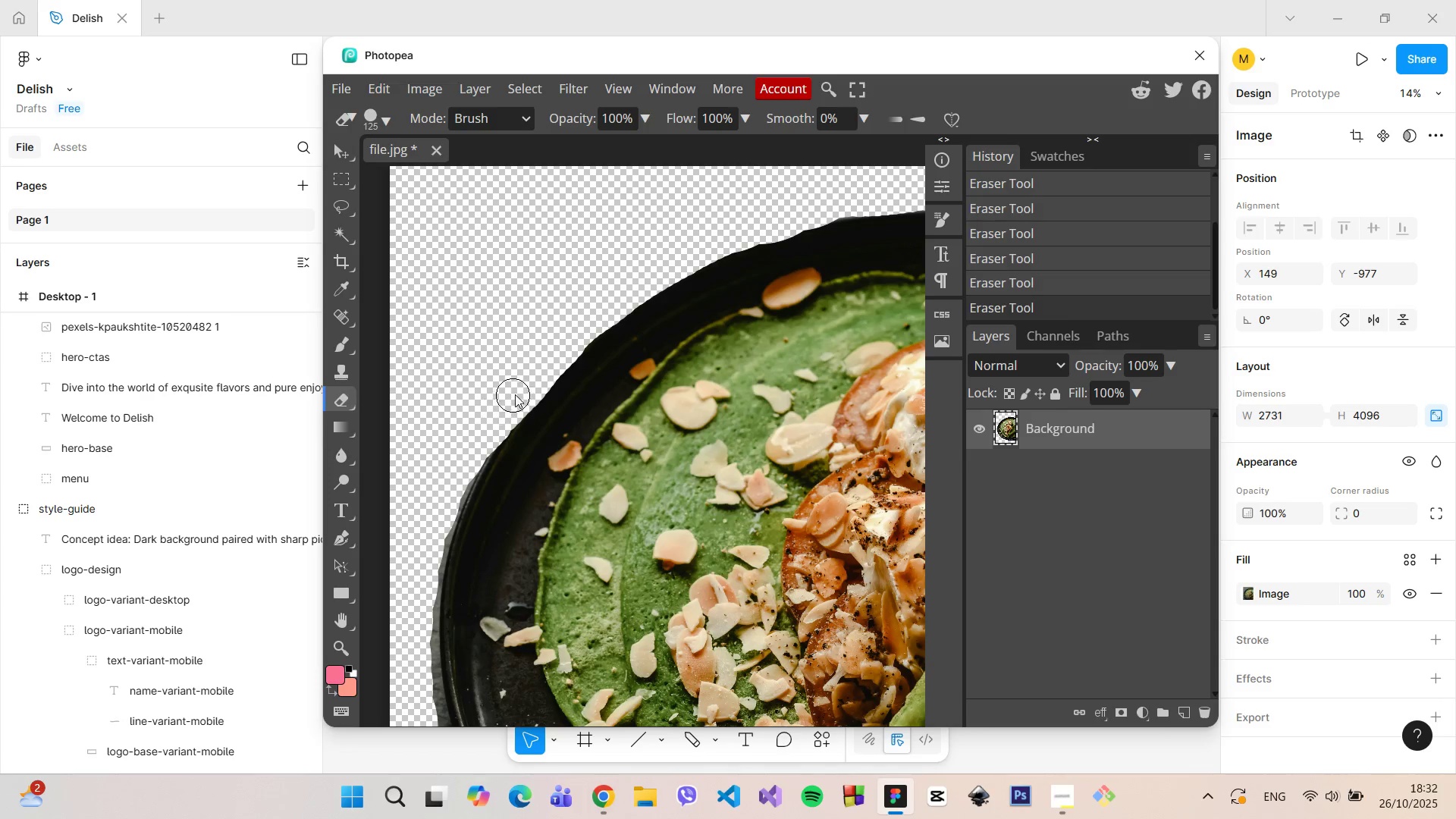 
left_click_drag(start_coordinate=[515, 396], to_coordinate=[444, 737])
 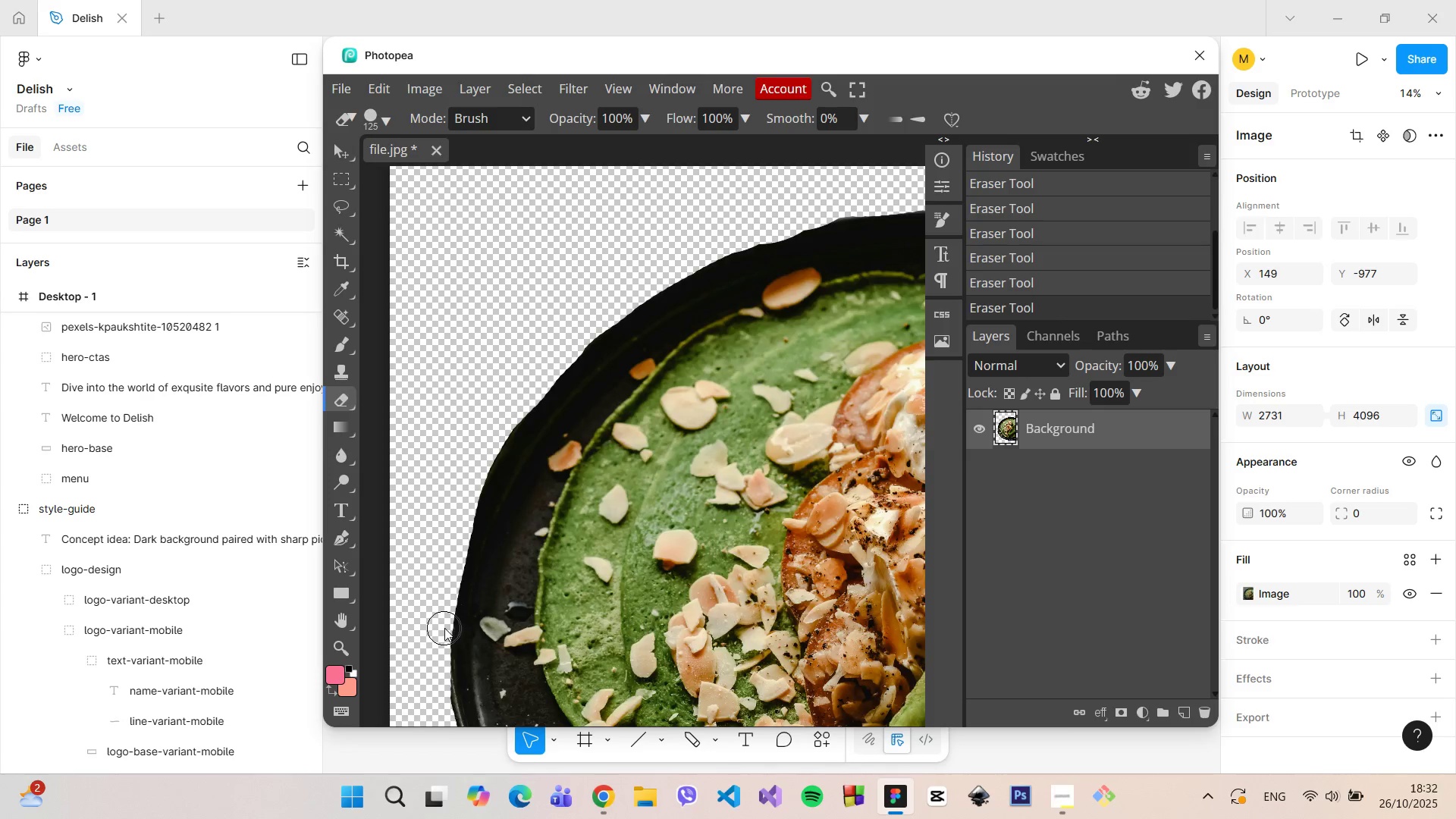 
scroll: coordinate [444, 628], scroll_direction: down, amount: 5.0
 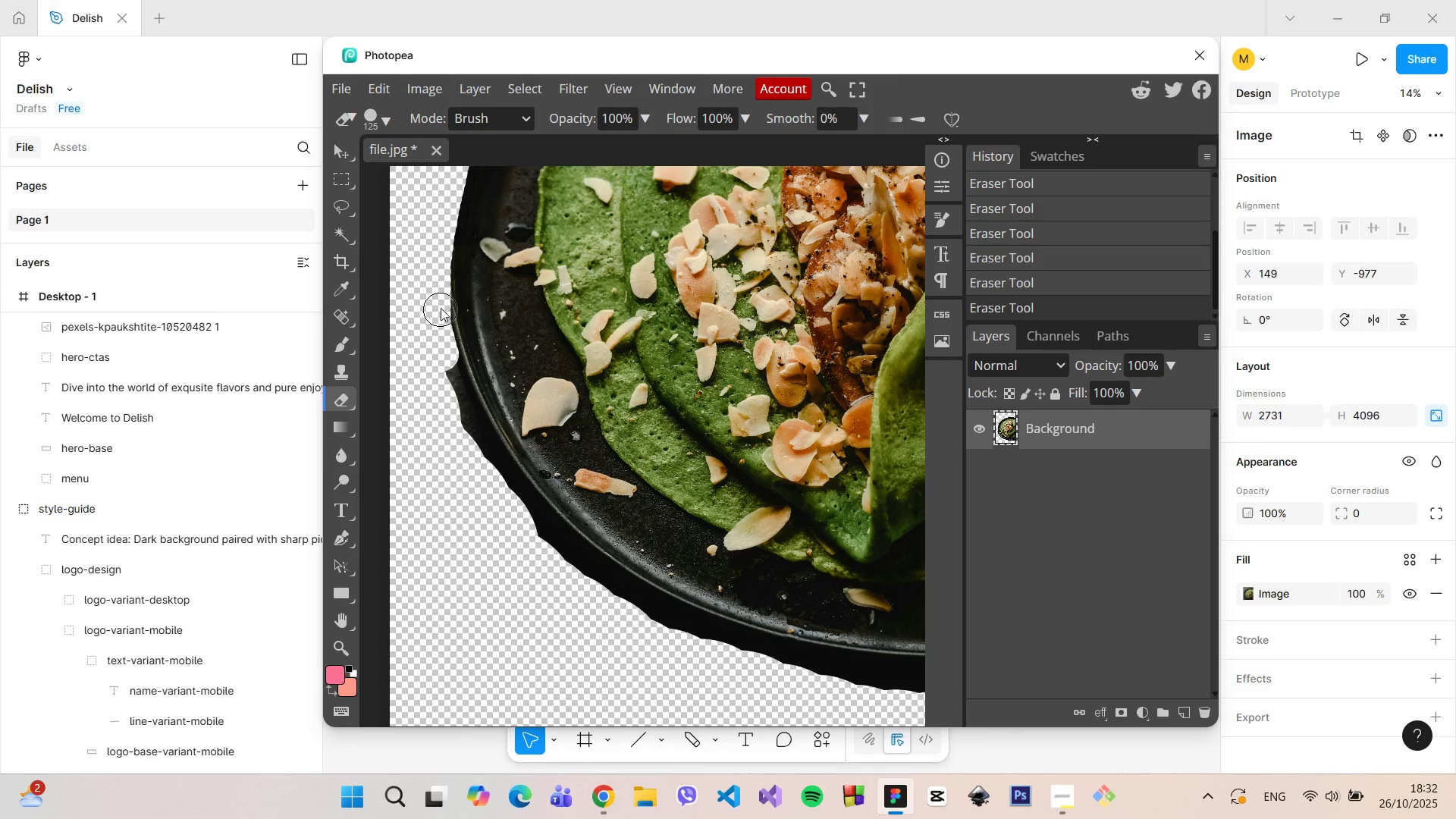 
left_click_drag(start_coordinate=[431, 300], to_coordinate=[489, 493])
 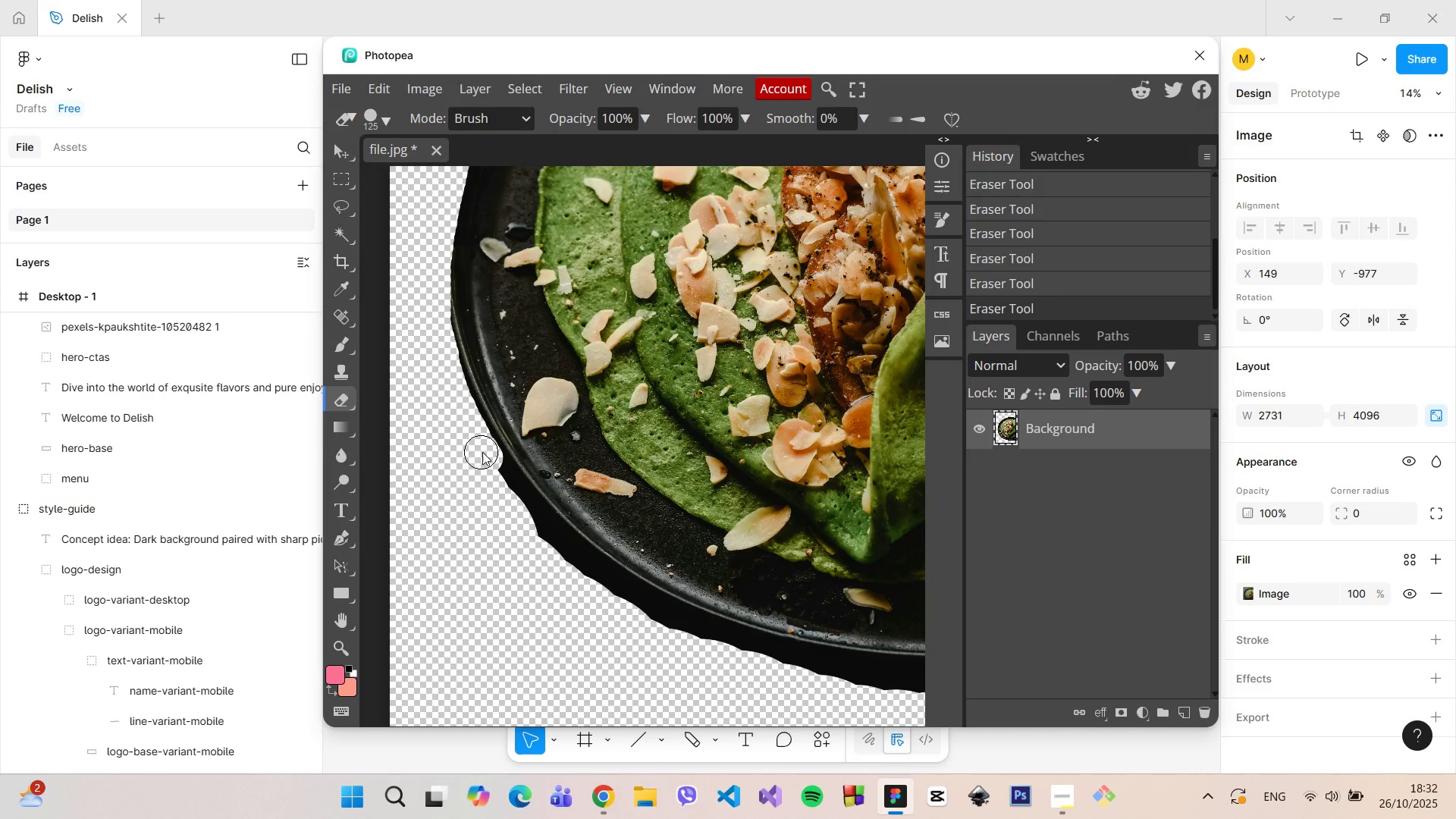 
left_click_drag(start_coordinate=[484, 451], to_coordinate=[406, 522])
 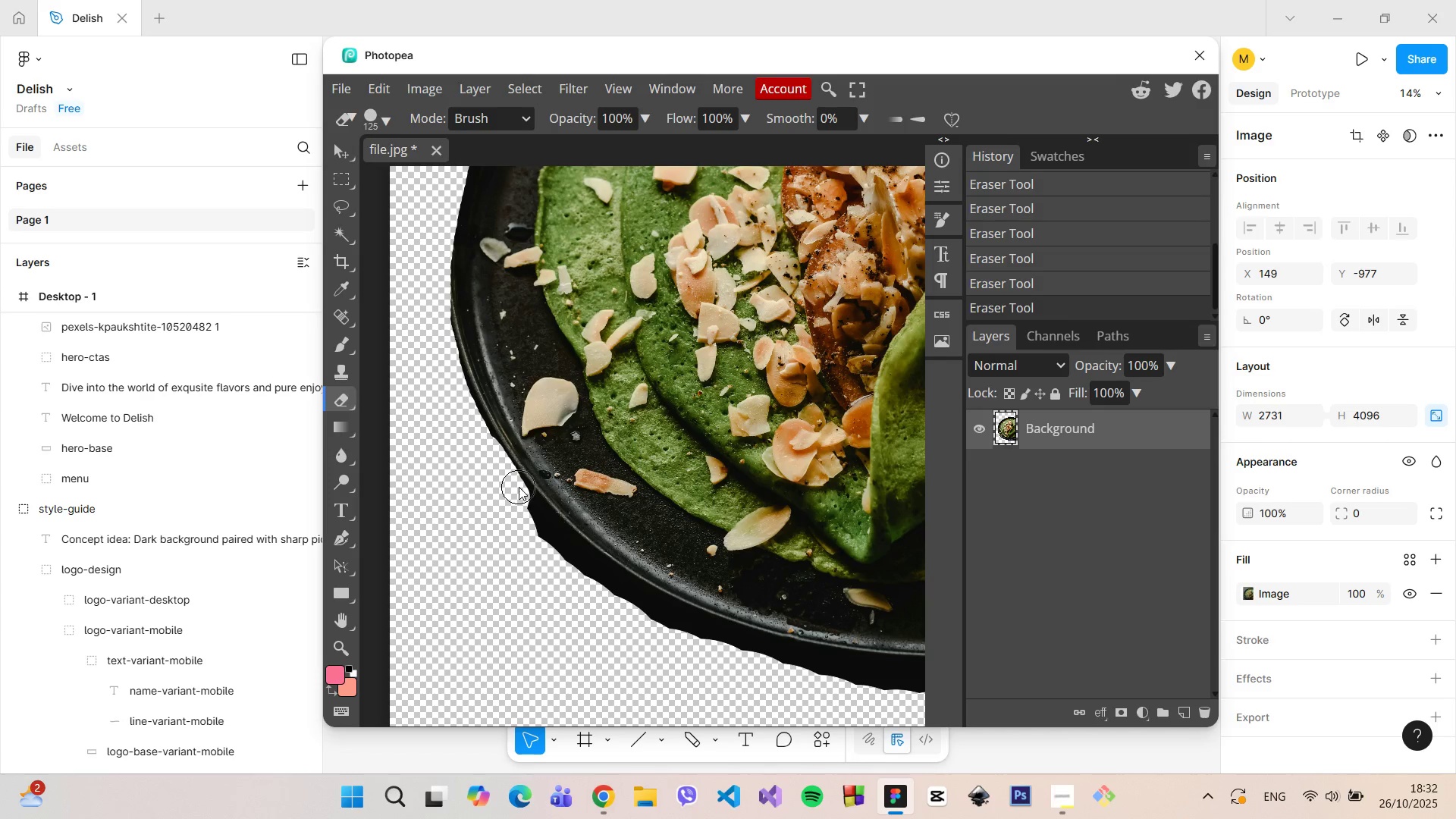 
left_click_drag(start_coordinate=[515, 492], to_coordinate=[928, 705])
 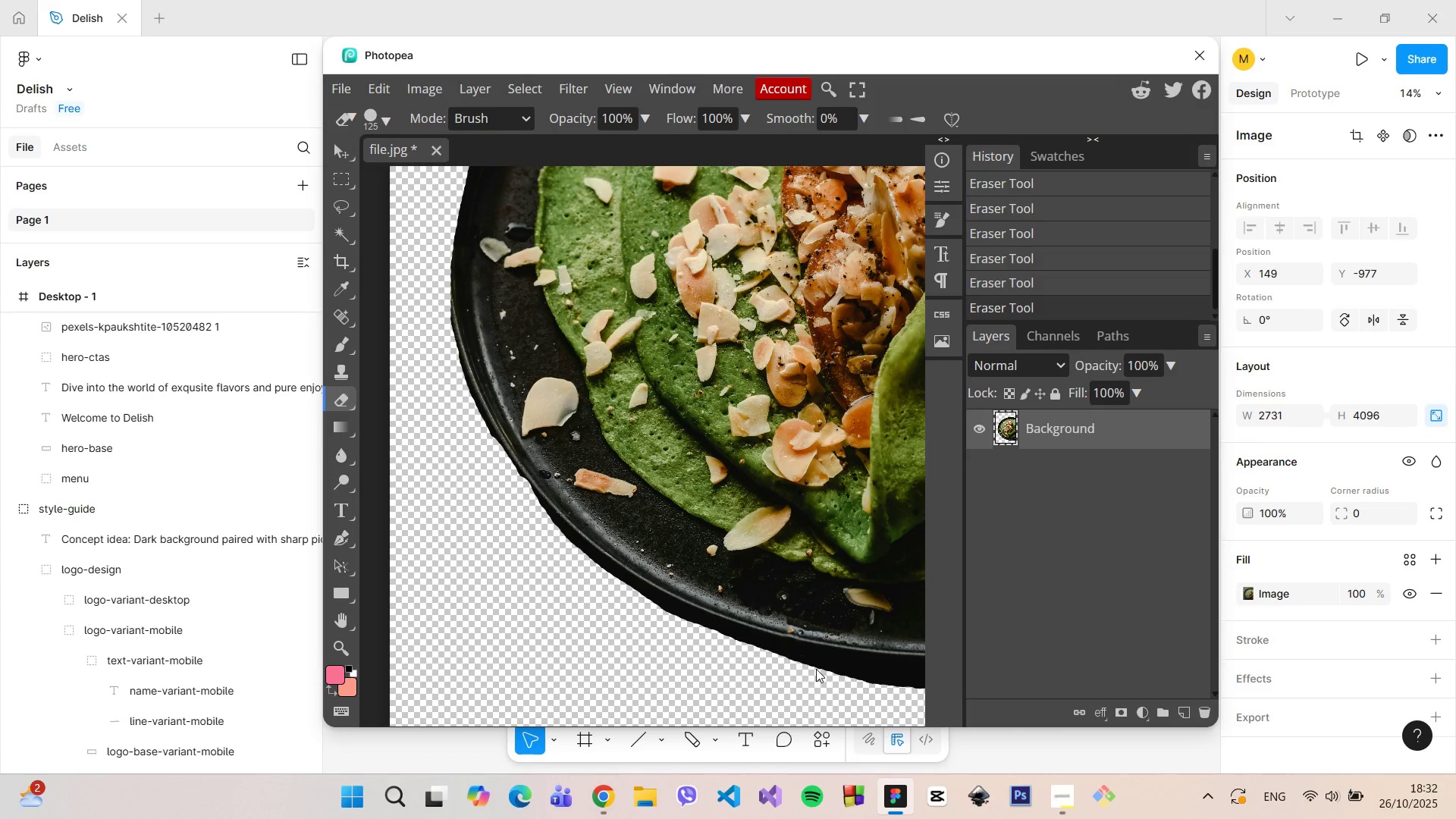 
hold_key(key=ControlLeft, duration=0.63)
scroll: coordinate [816, 669], scroll_direction: down, amount: 4.0
 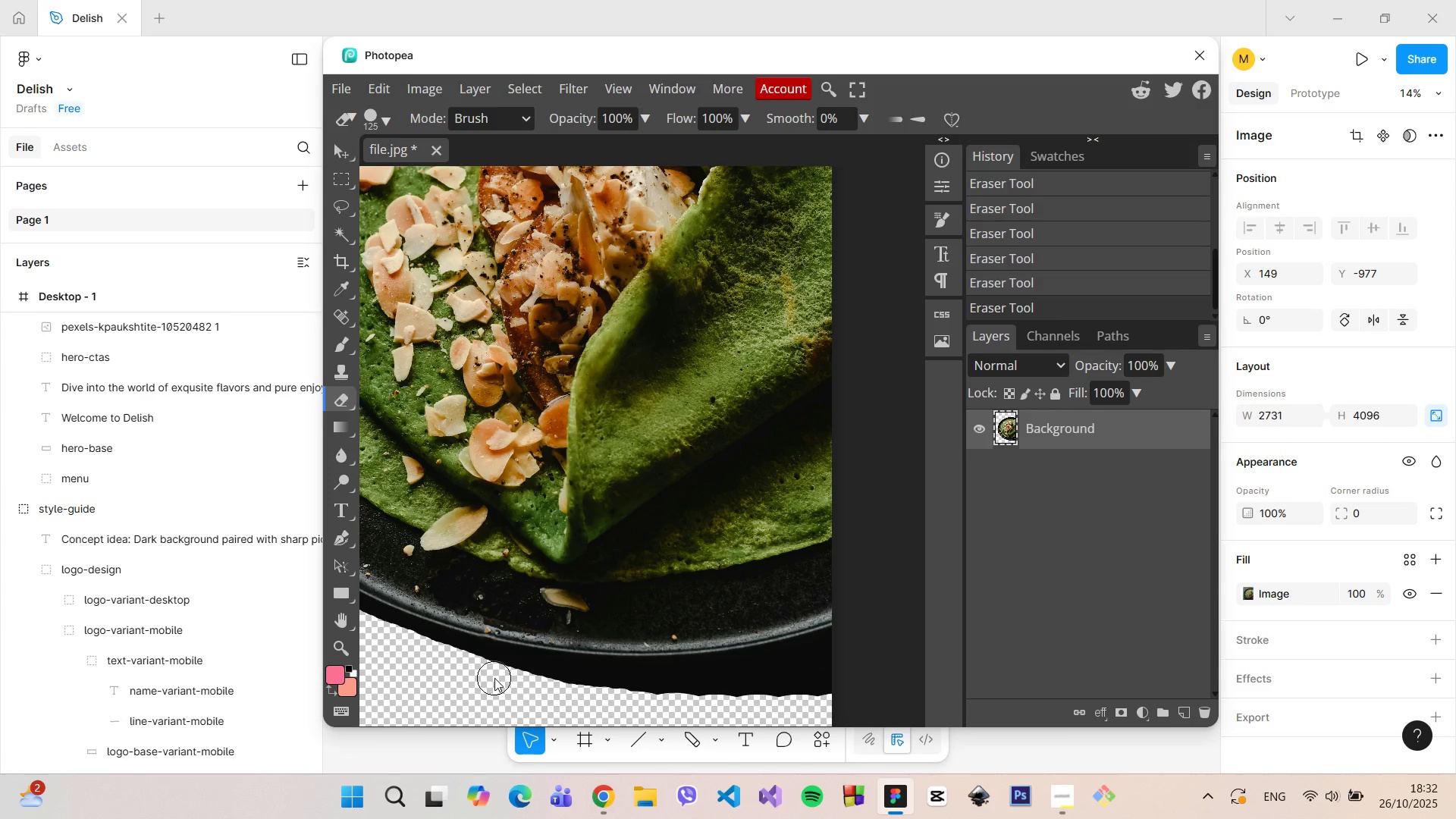 
left_click_drag(start_coordinate=[496, 677], to_coordinate=[516, 682])
 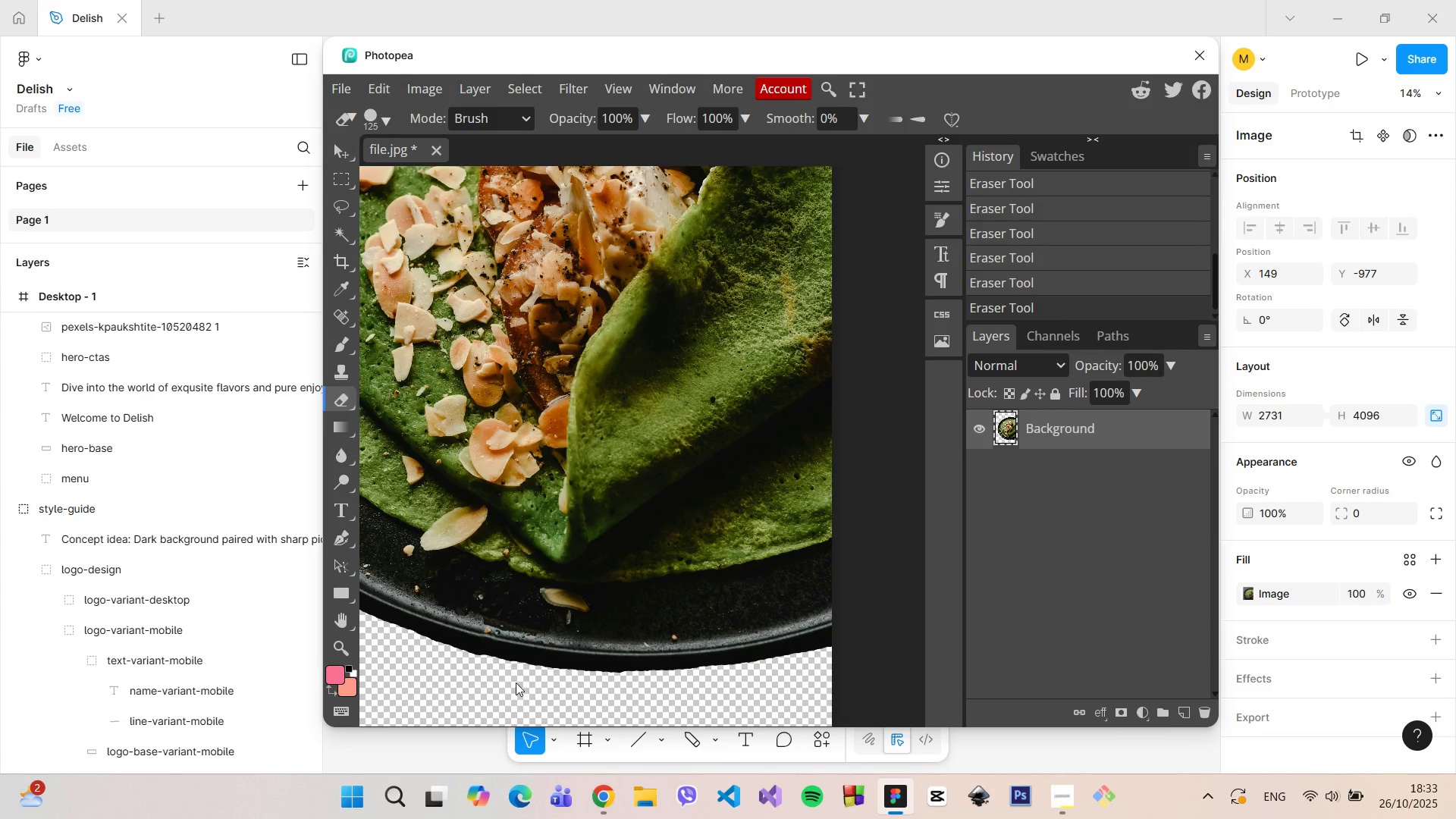 
key(Control+ControlLeft)
 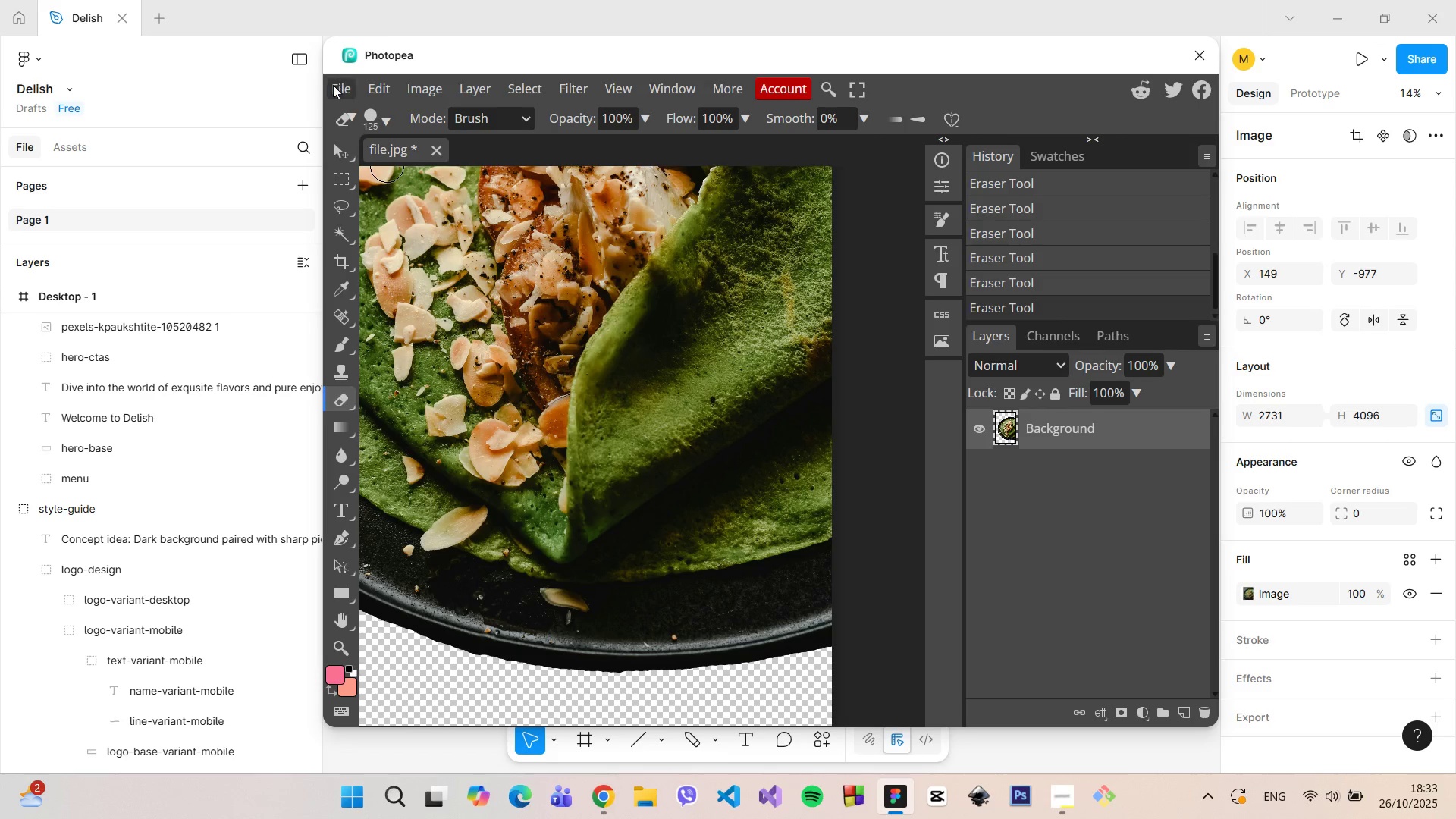 
left_click([333, 86])
 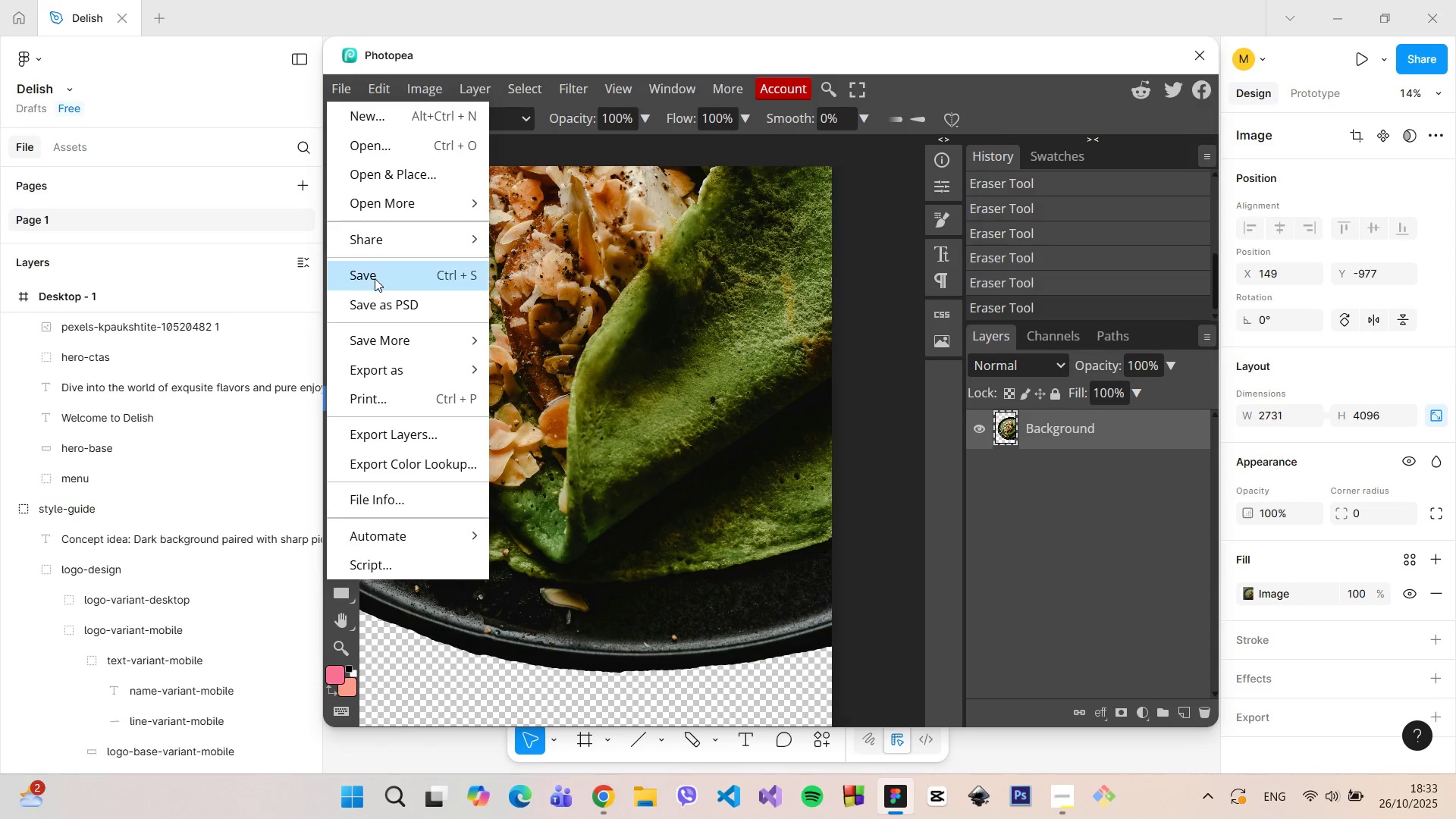 
left_click([375, 278])
 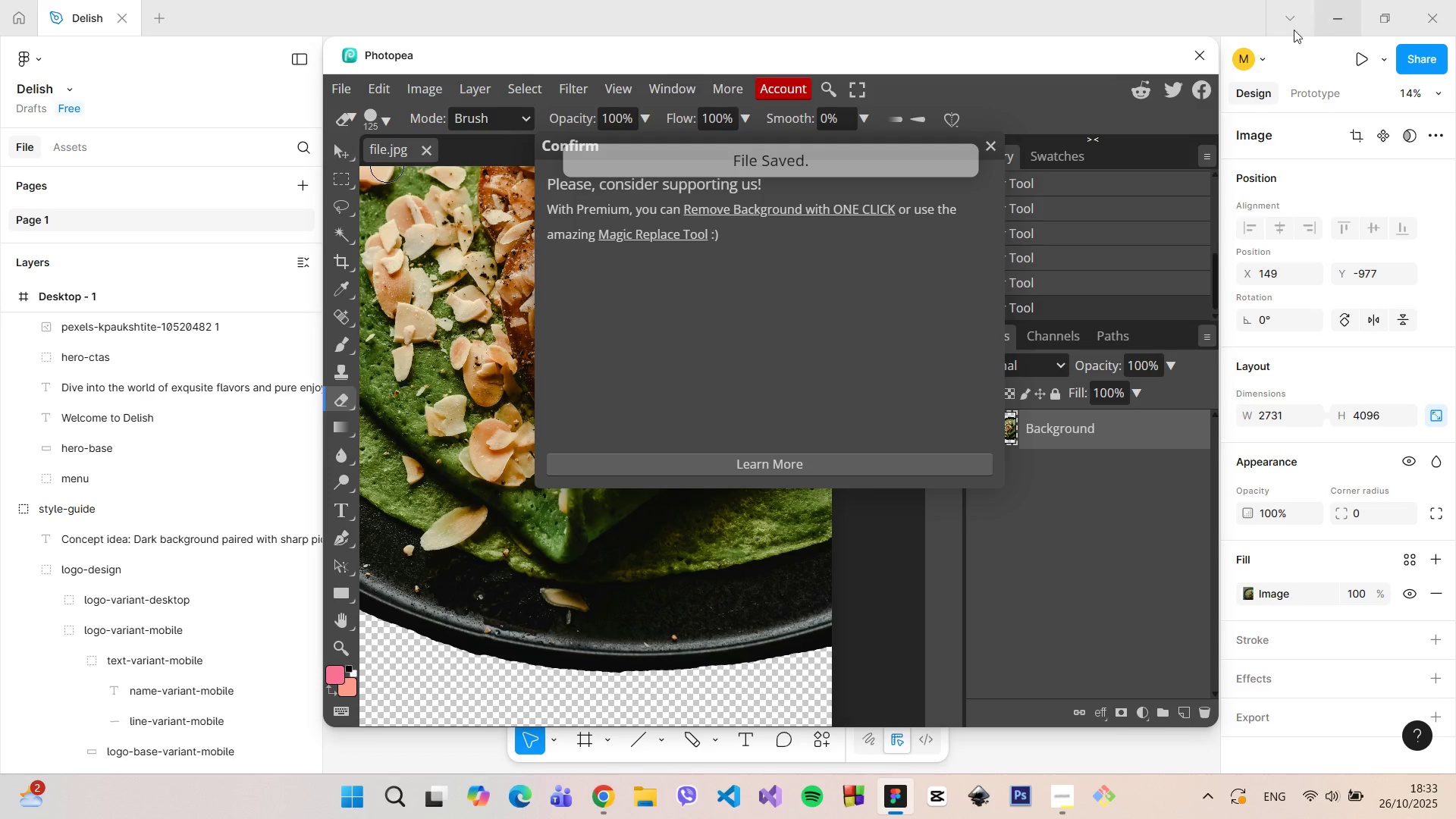 
left_click_drag(start_coordinate=[1163, 55], to_coordinate=[662, 119])
 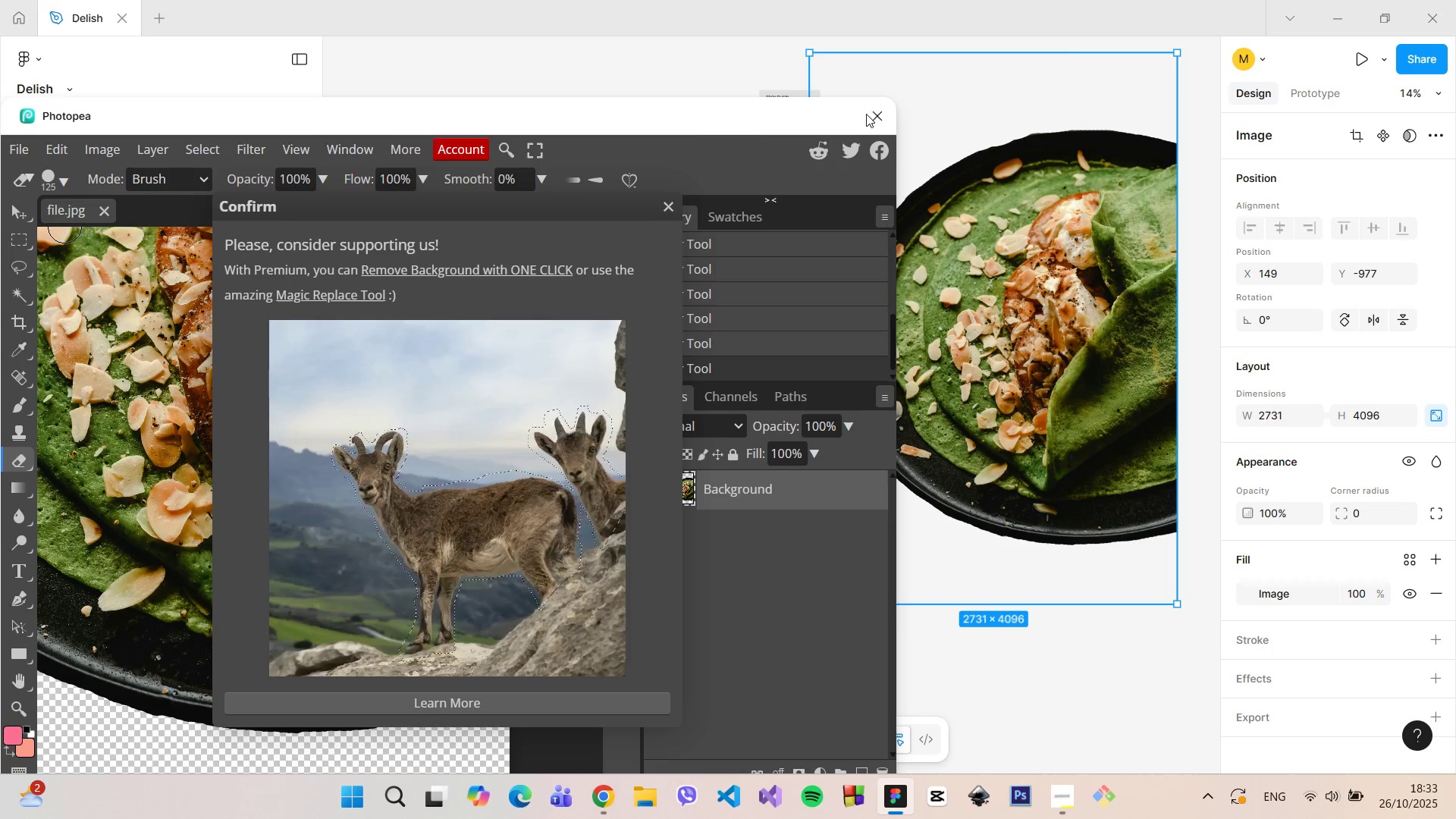 
left_click([873, 113])
 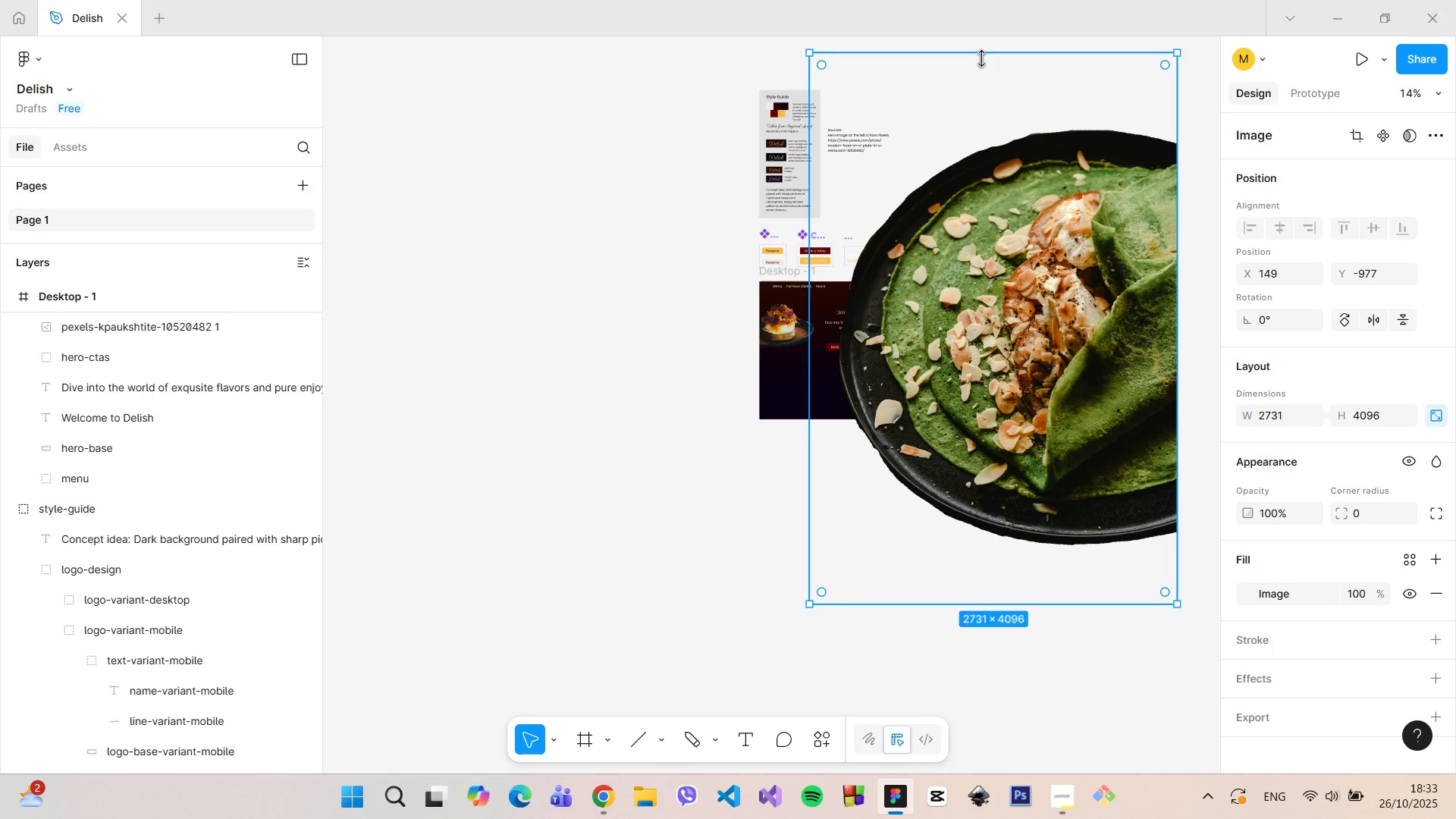 
hold_key(key=ControlLeft, duration=1.46)
left_click_drag(start_coordinate=[982, 58], to_coordinate=[990, 123])
 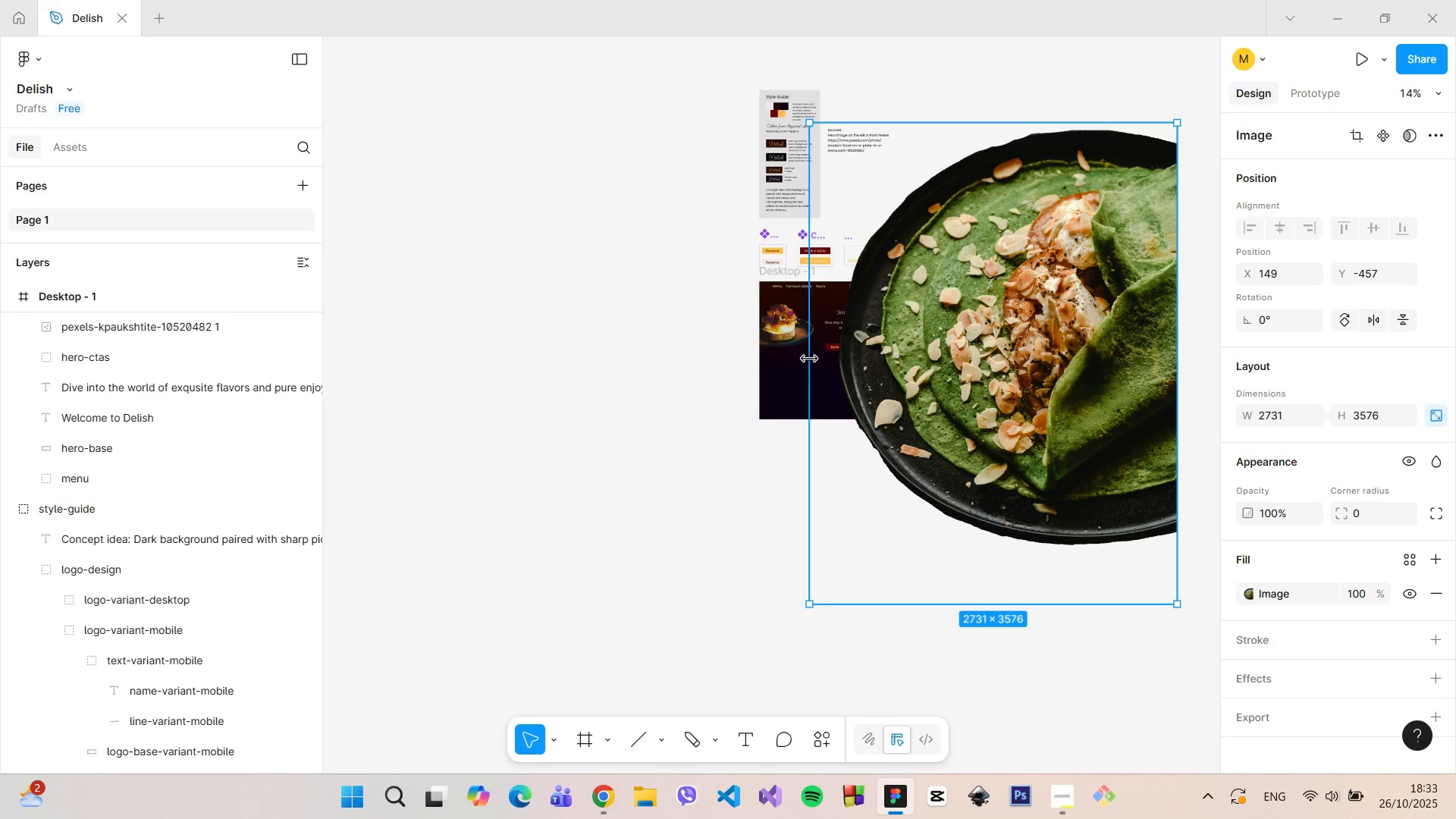 
hold_key(key=ControlLeft, duration=1.52)
left_click_drag(start_coordinate=[809, 358], to_coordinate=[832, 362])
 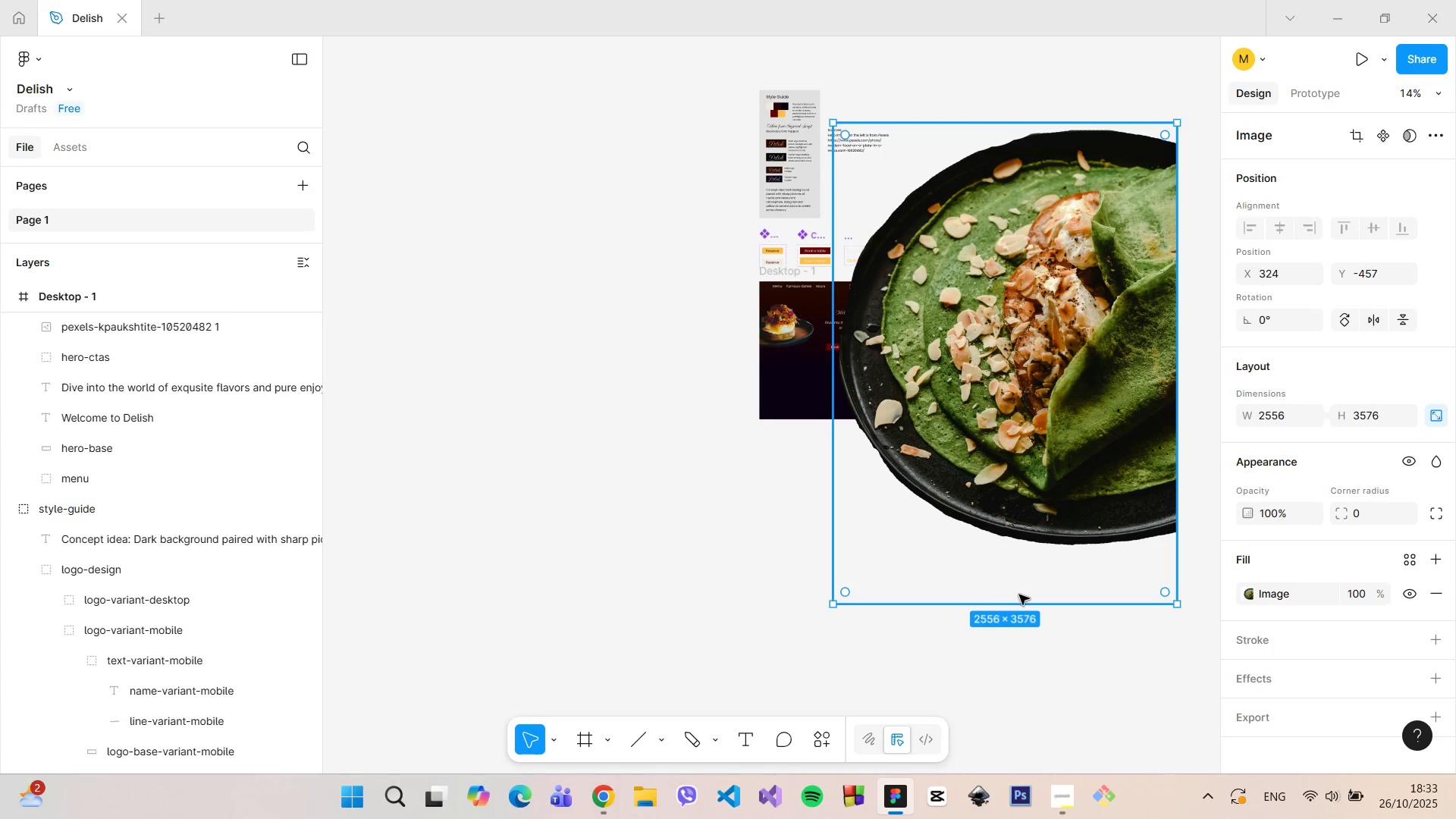 
hold_key(key=ControlLeft, duration=0.36)
 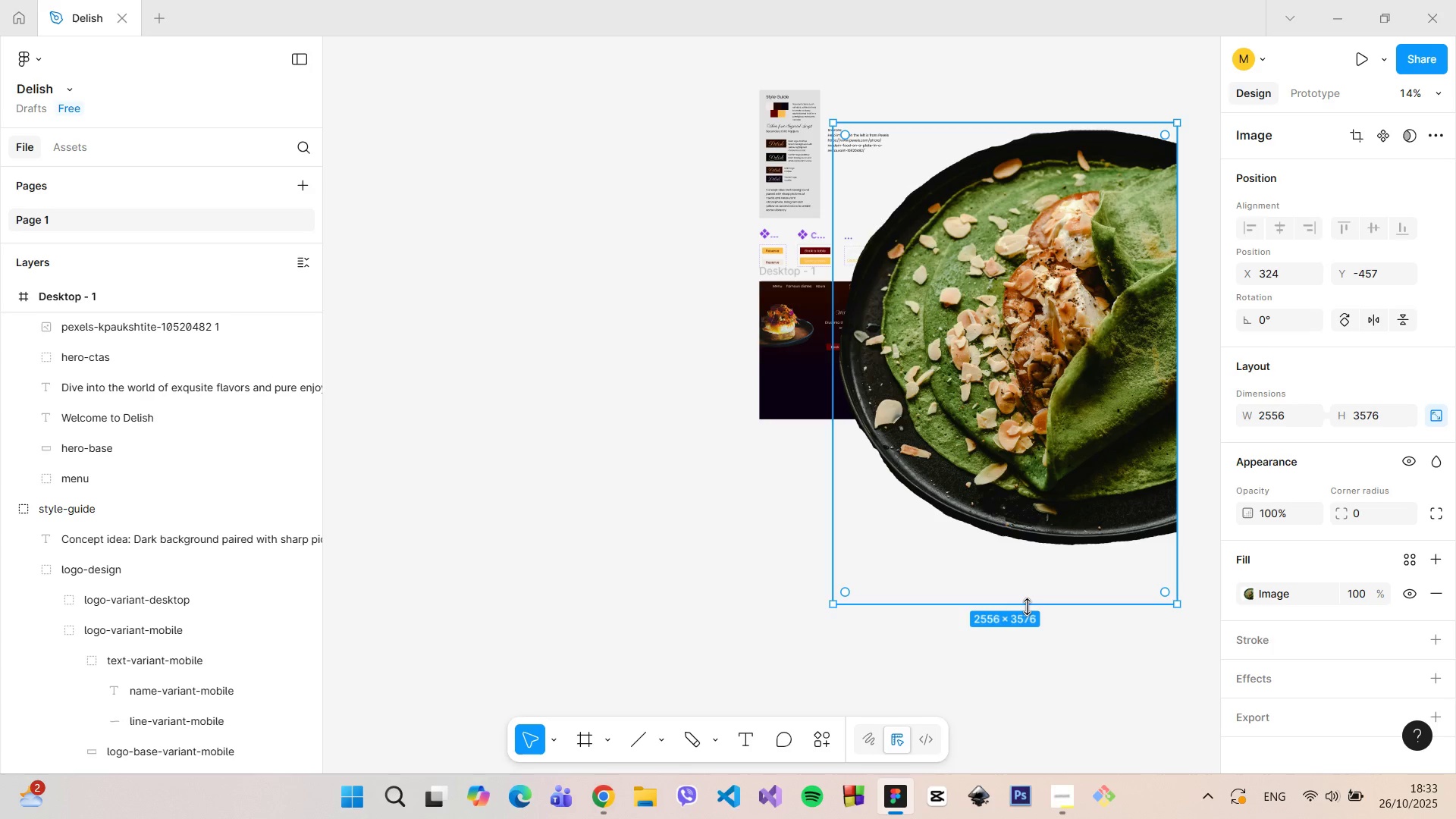 
hold_key(key=ControlLeft, duration=1.52)
left_click_drag(start_coordinate=[1027, 607], to_coordinate=[1047, 548])
 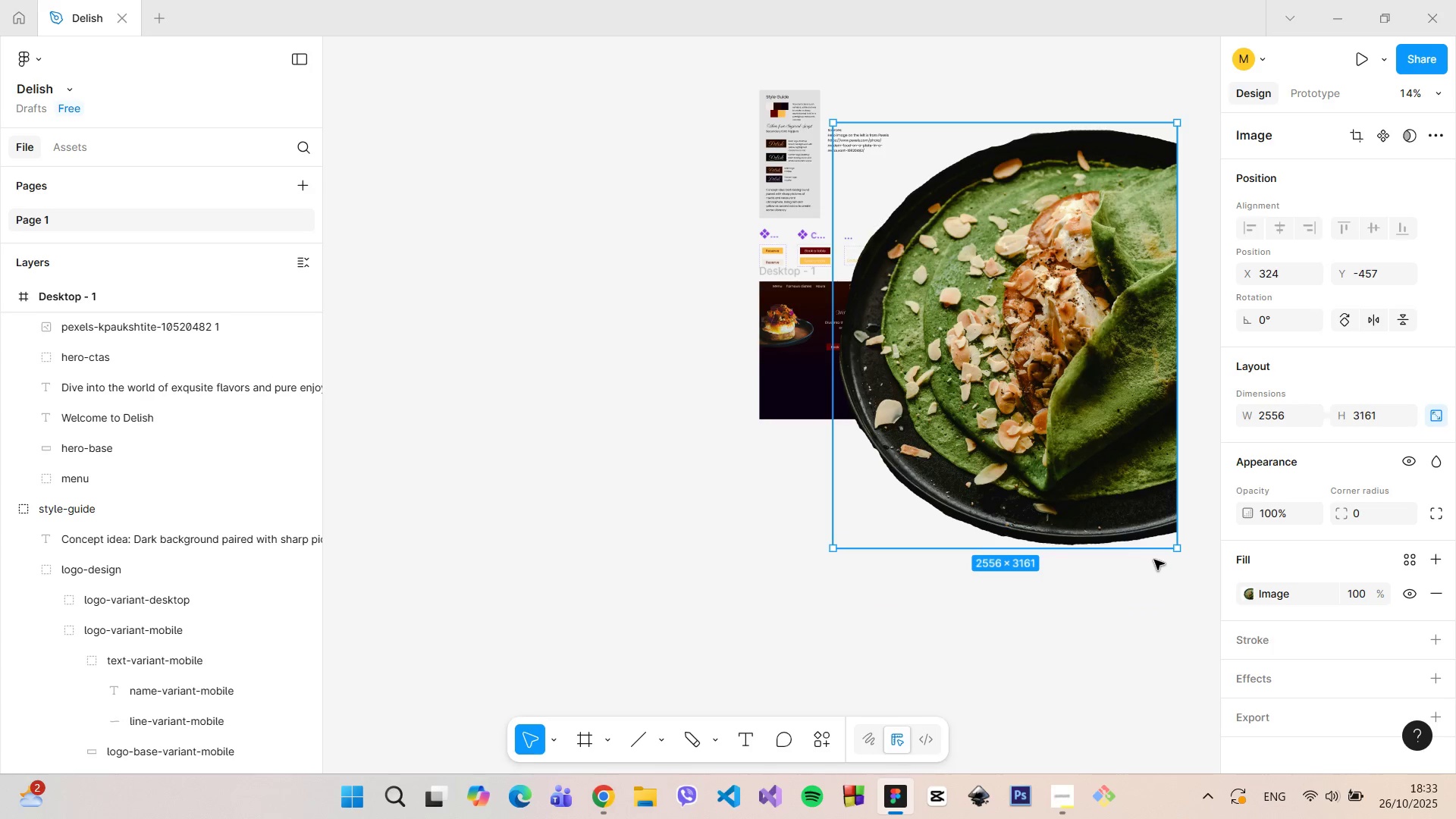 
key(Control+ControlLeft)
 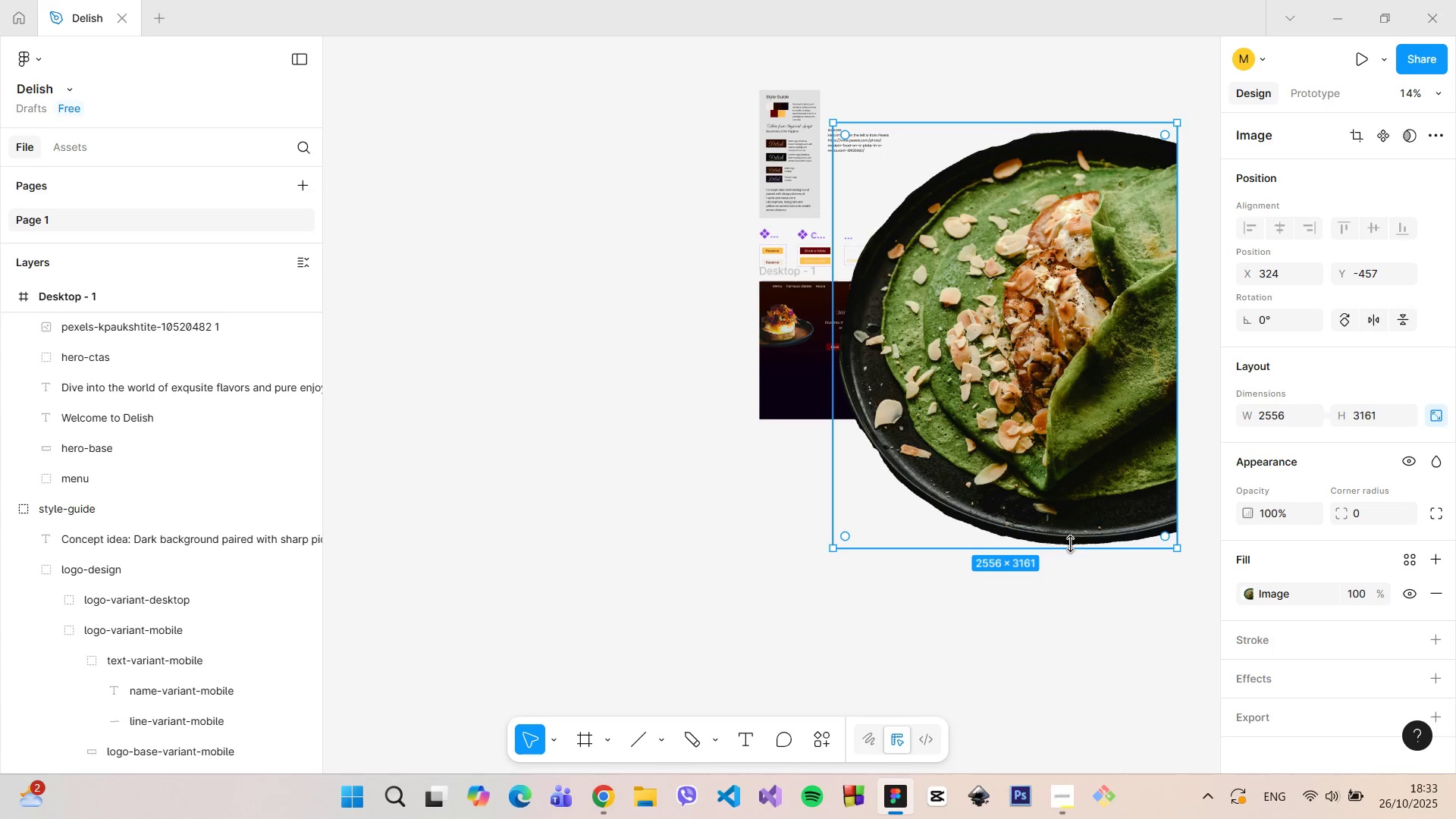 
key(Control+ControlLeft)
 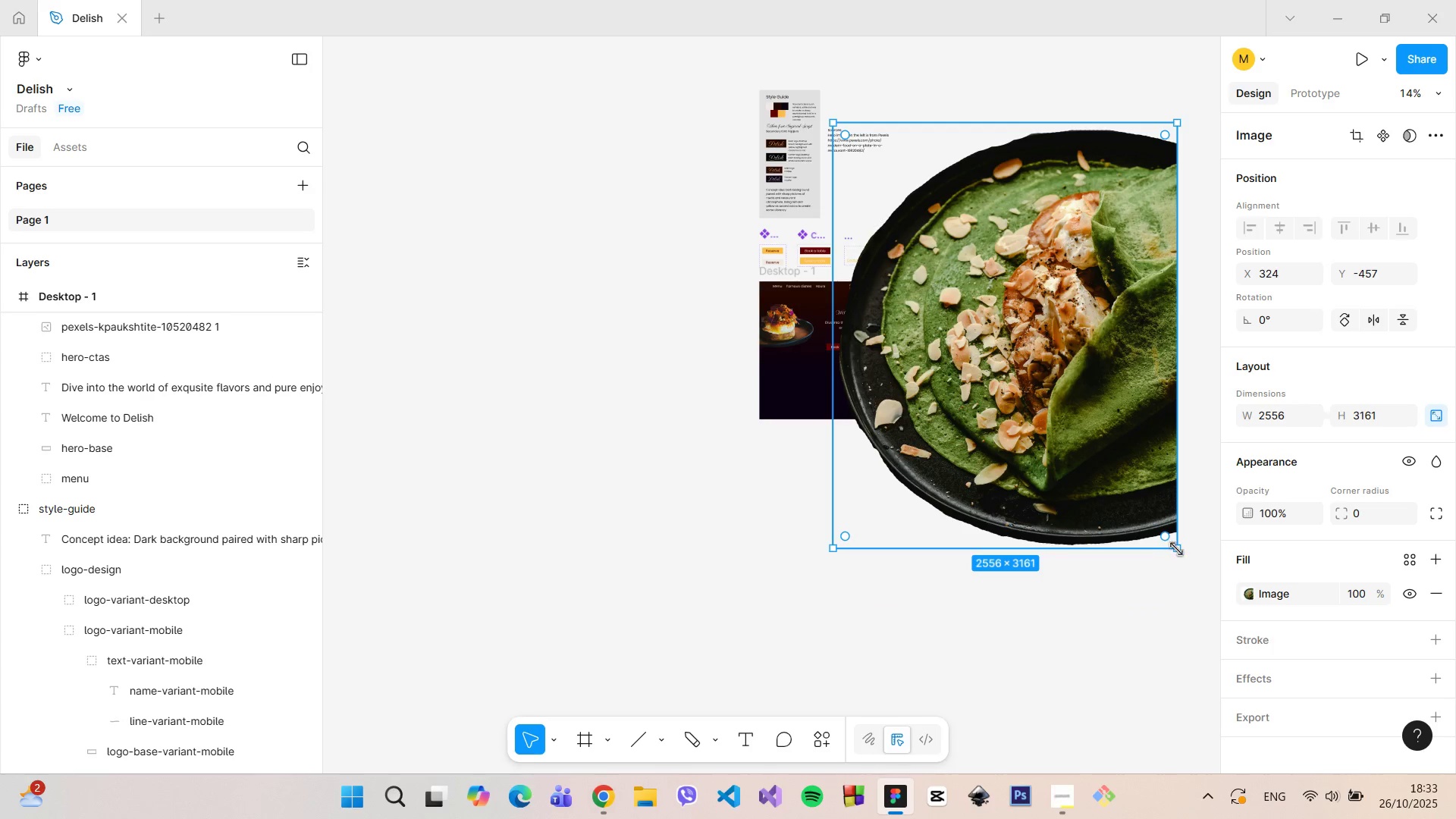 
hold_key(key=ShiftLeft, duration=1.51)
left_click_drag(start_coordinate=[1178, 549], to_coordinate=[937, 223])
 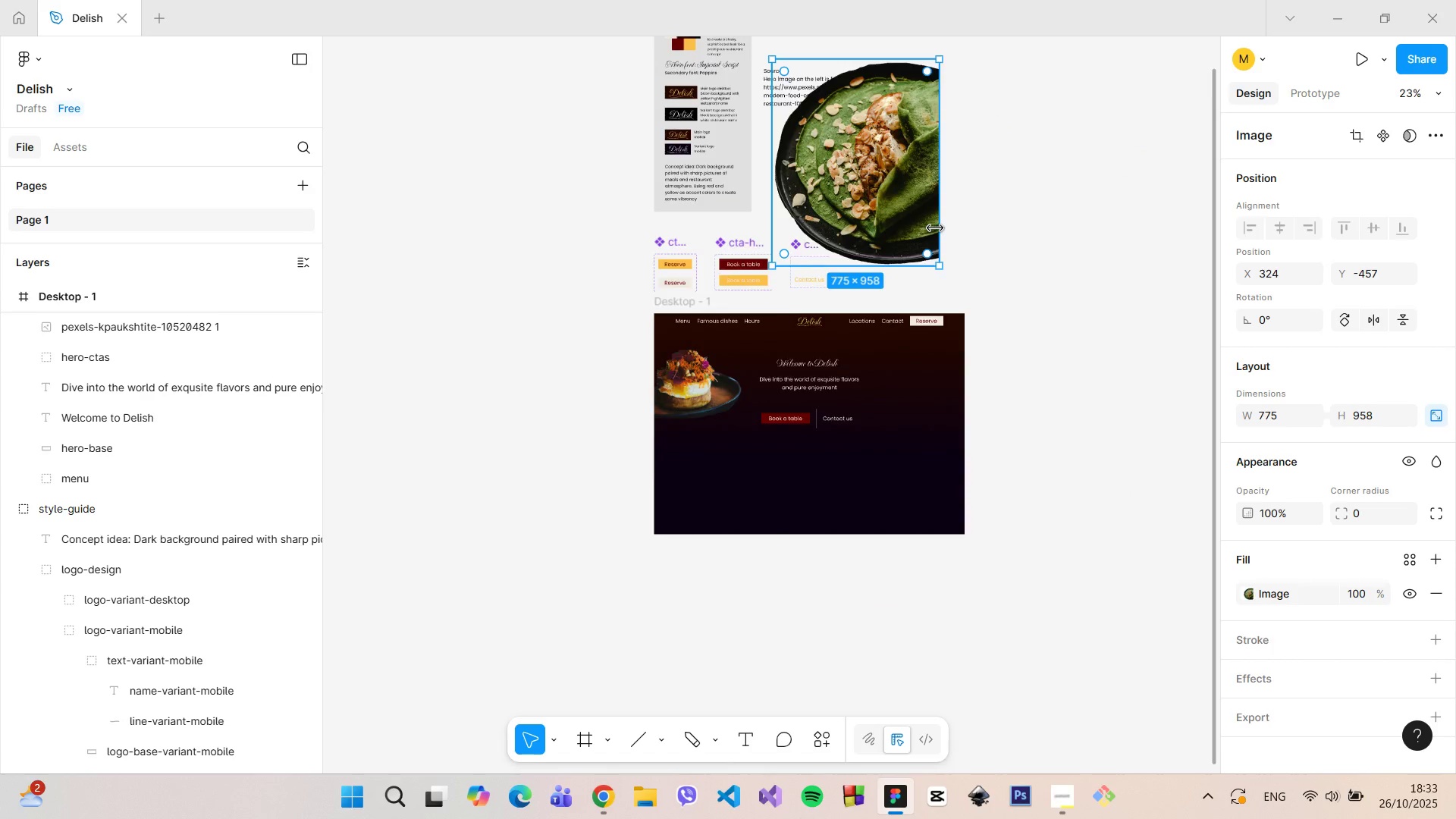 
key(Shift+ShiftLeft)
 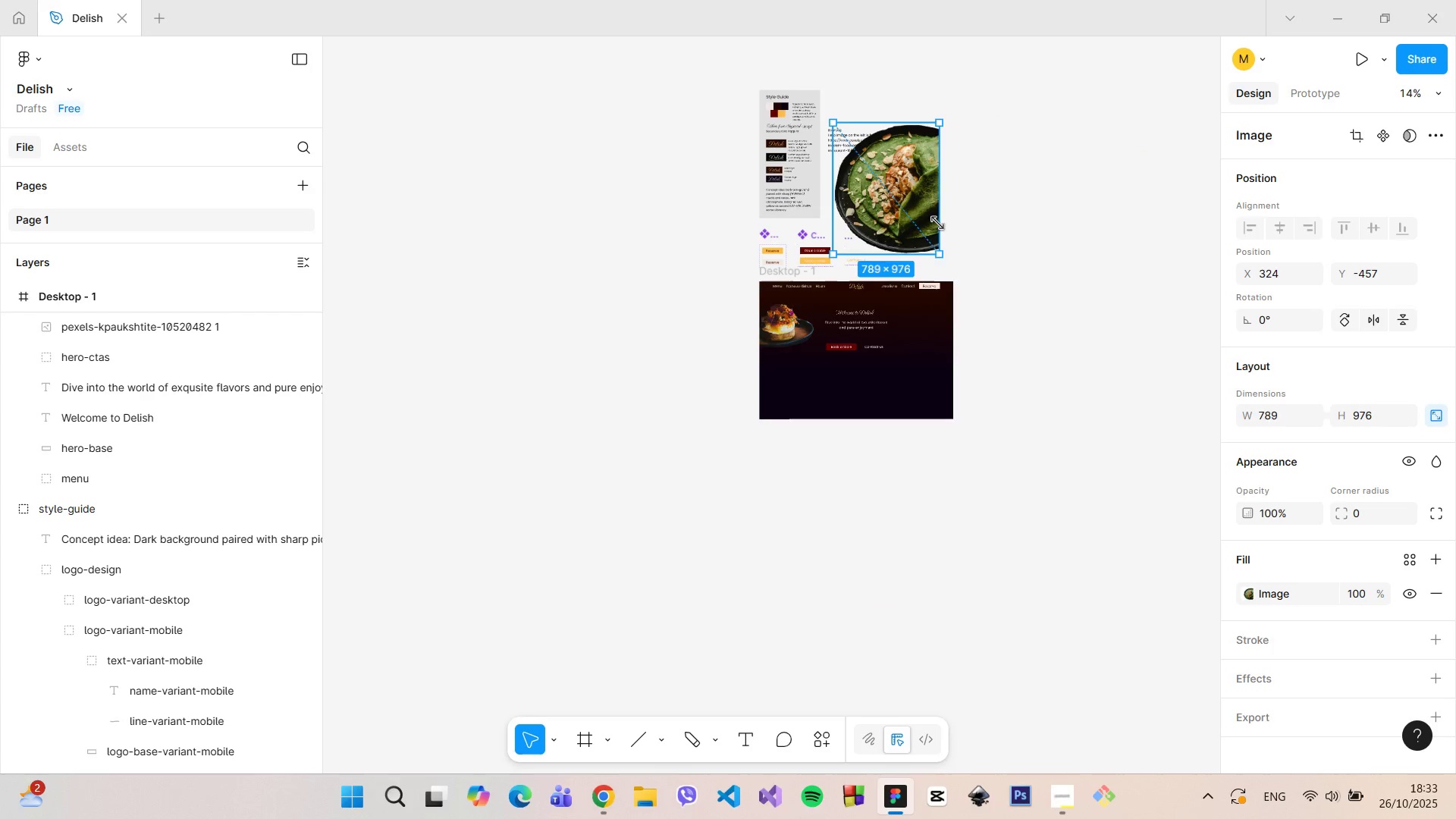 
key(Shift+ShiftLeft)
 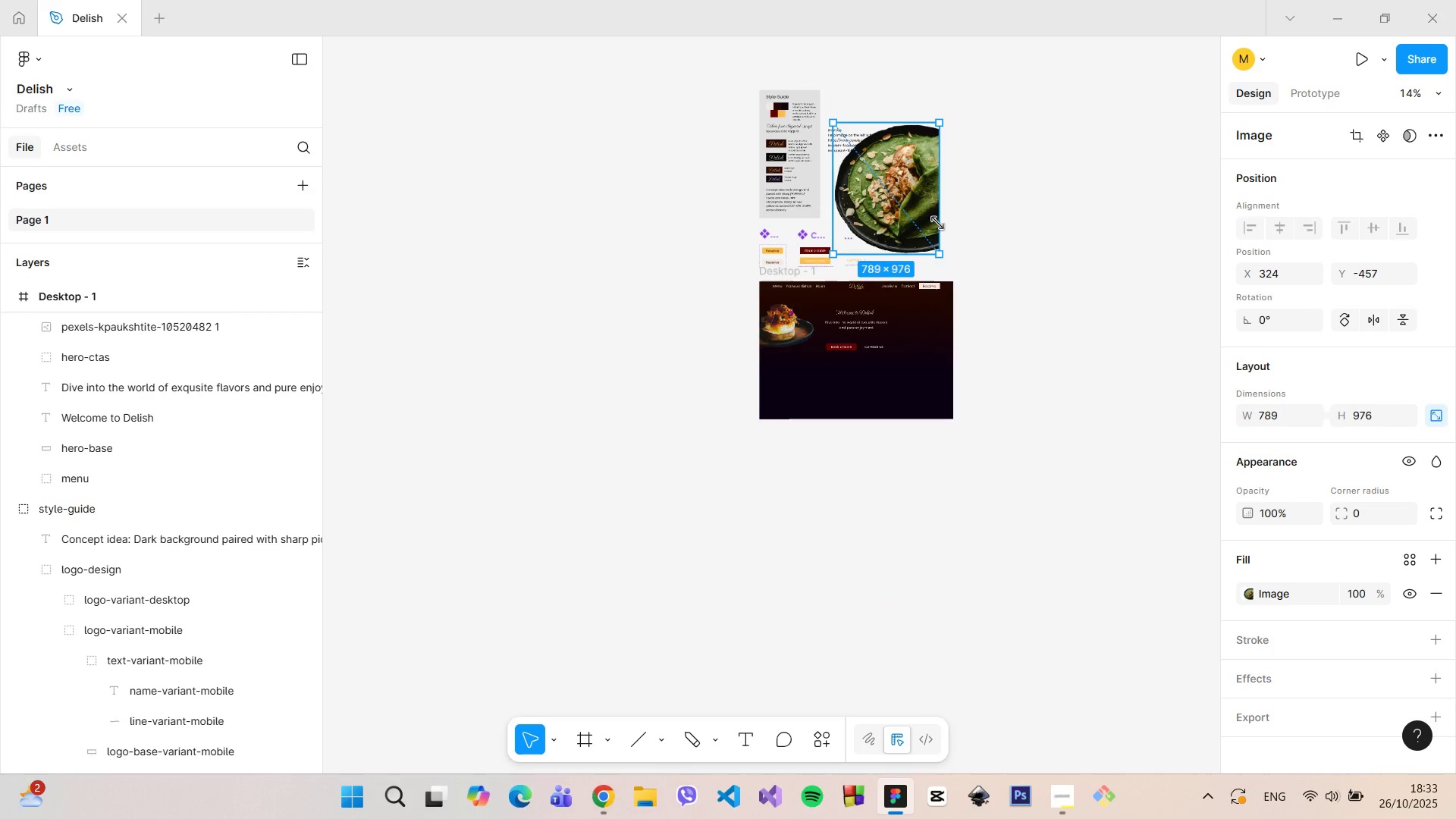 
key(Shift+ShiftLeft)
 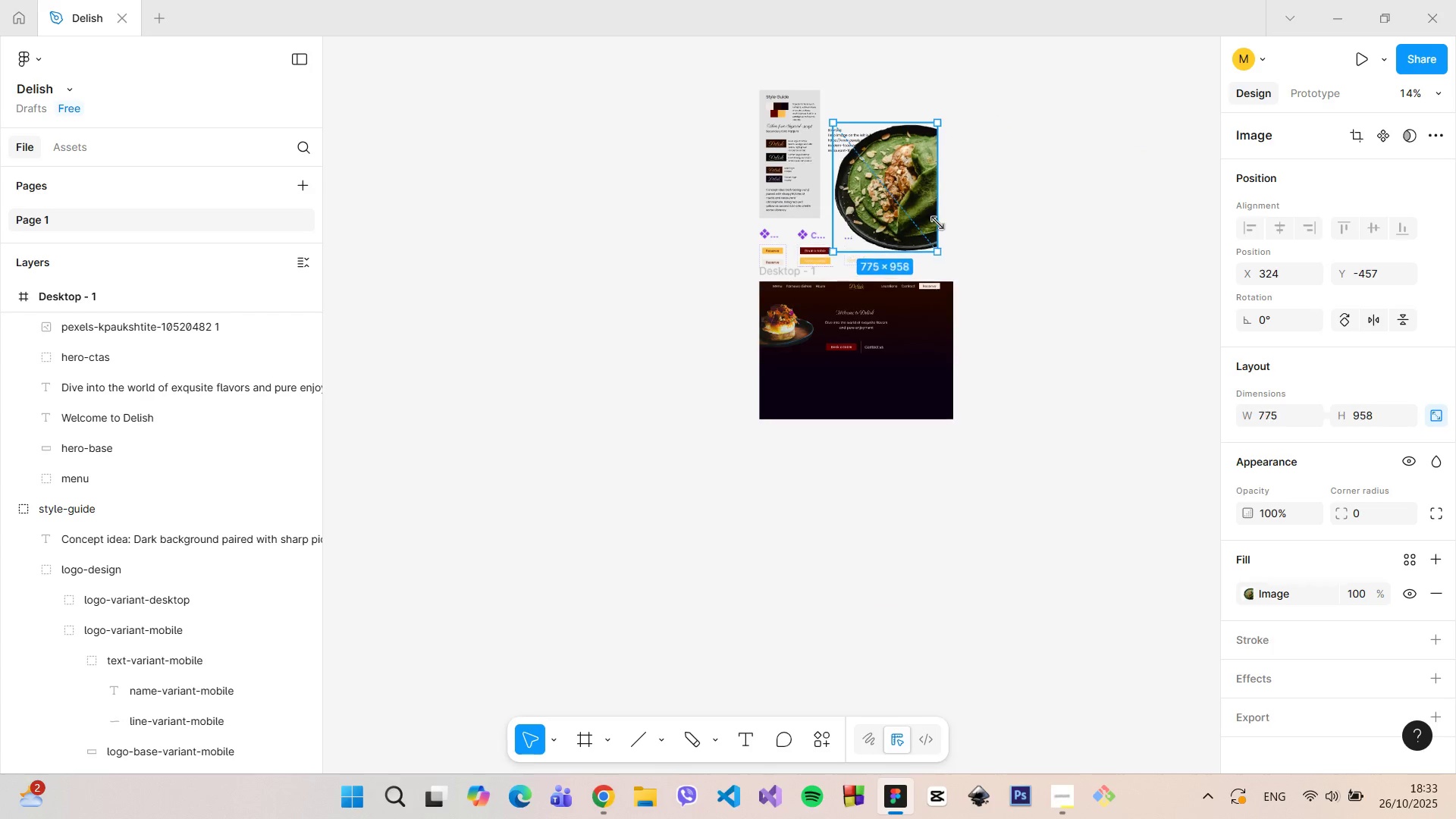 
key(Shift+ShiftLeft)
 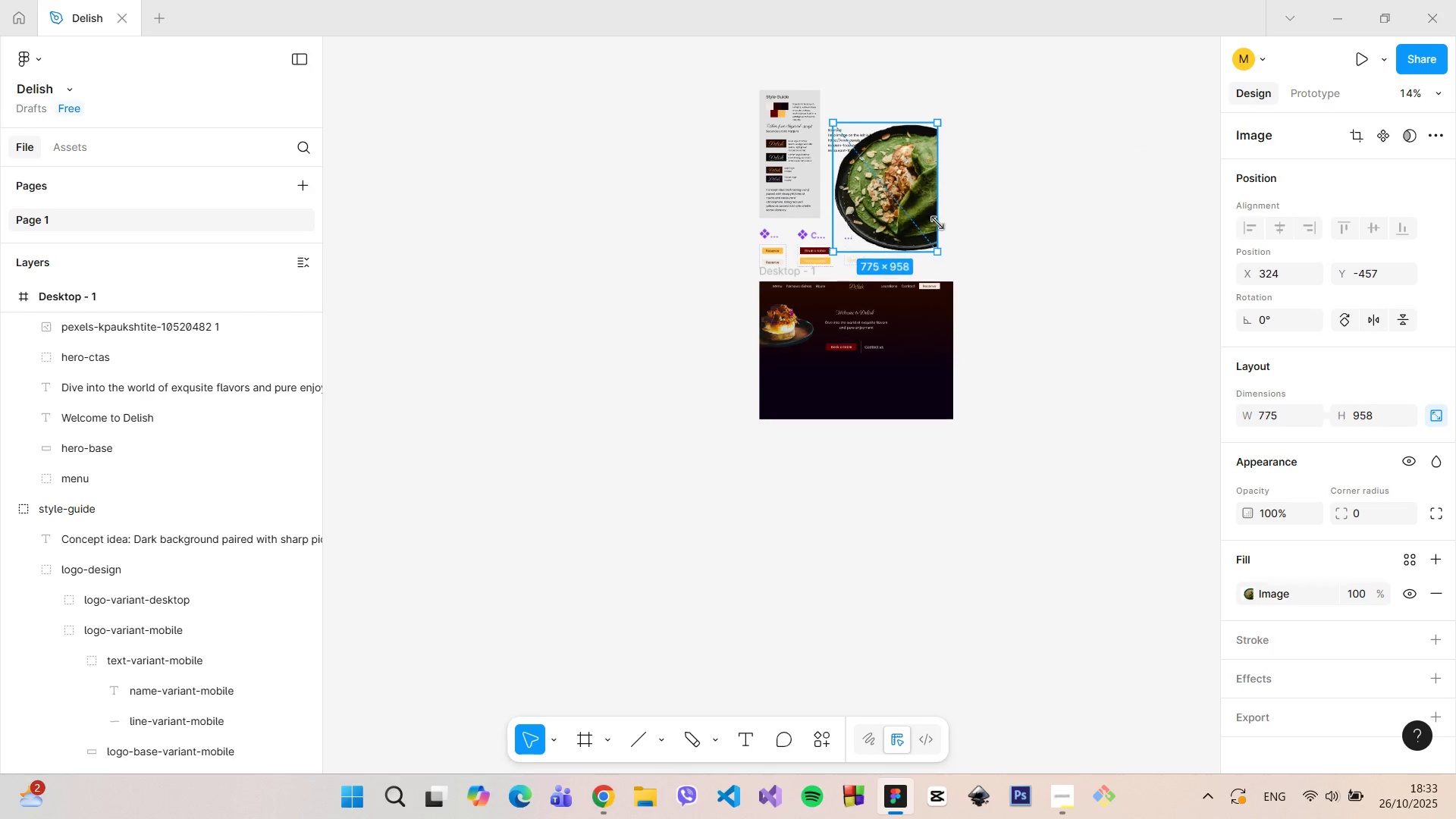 
key(Shift+ShiftLeft)
 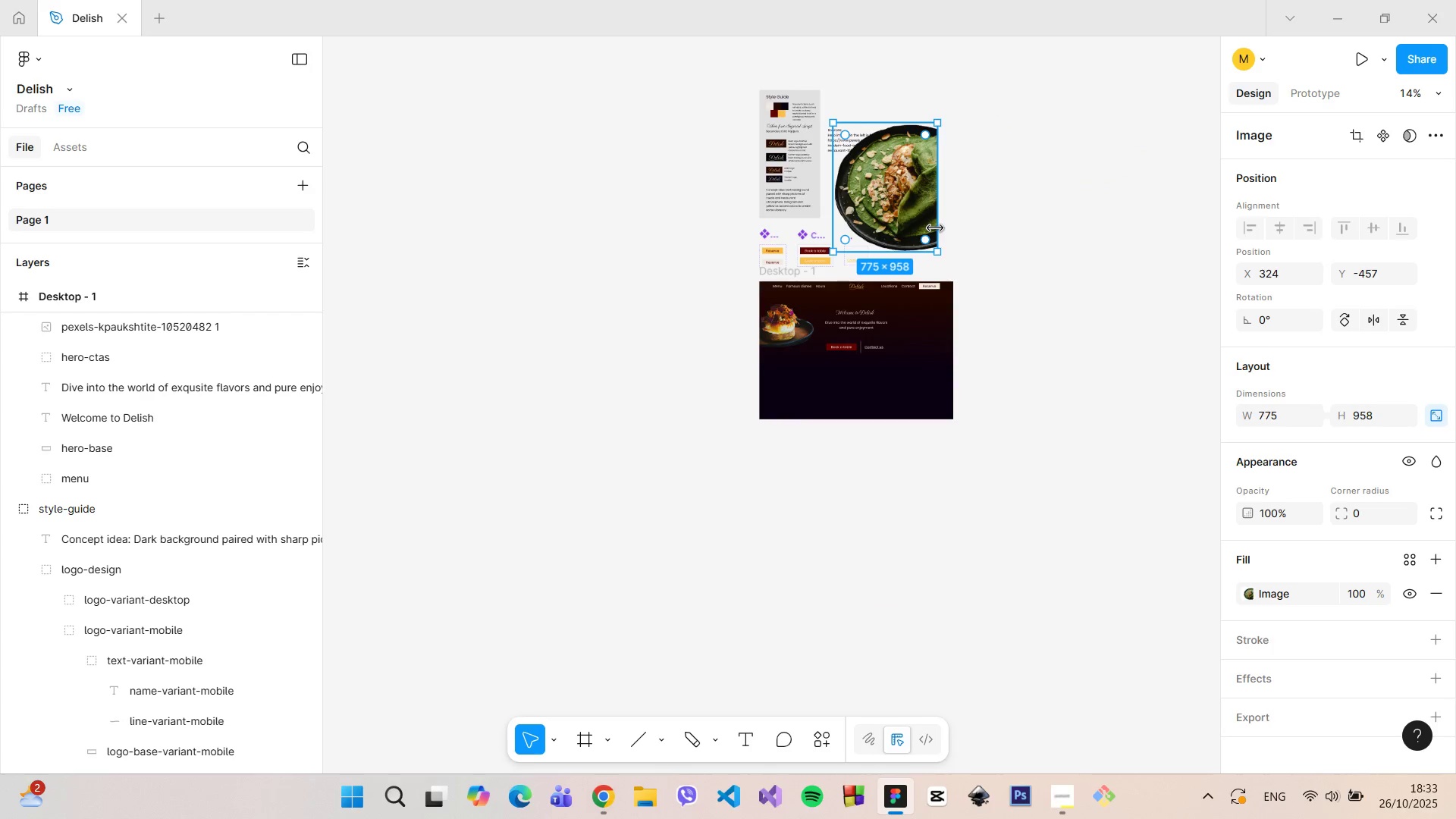 
hold_key(key=ControlLeft, duration=0.56)
scroll: coordinate [935, 228], scroll_direction: up, amount: 8.0
 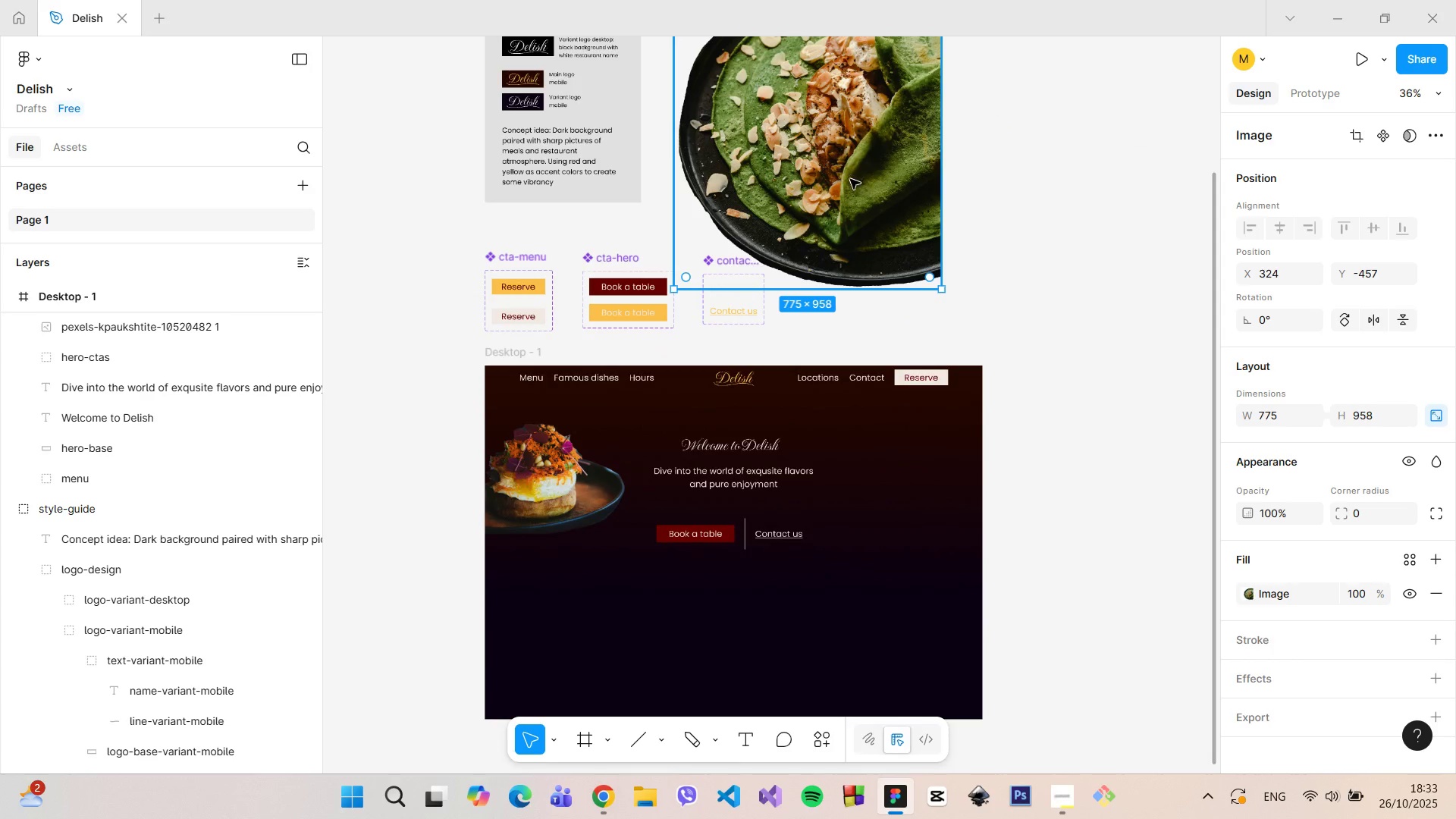 
left_click_drag(start_coordinate=[850, 175], to_coordinate=[830, 507])
 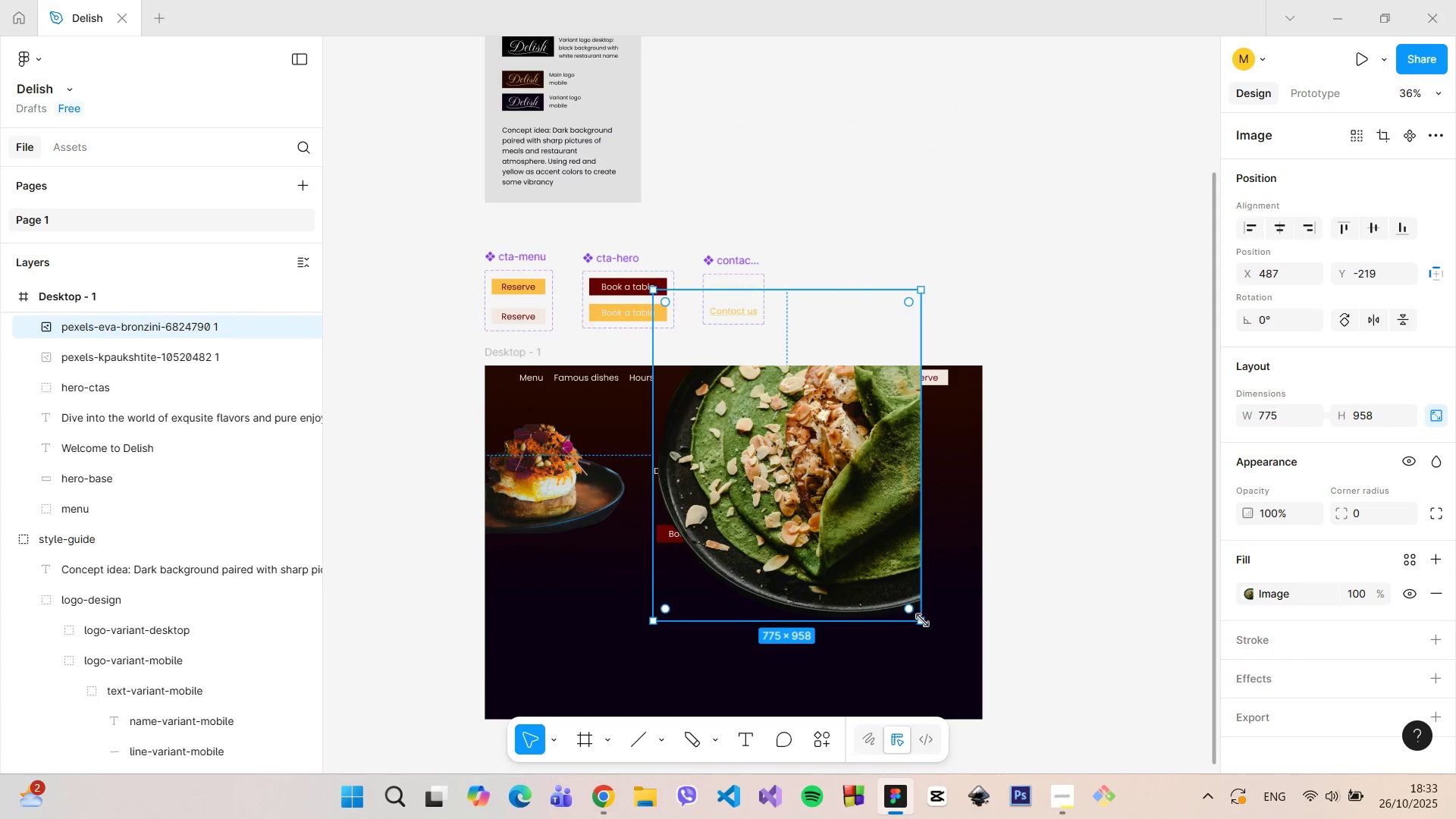 
hold_key(key=ShiftLeft, duration=0.87)
left_click_drag(start_coordinate=[922, 620], to_coordinate=[852, 544])
 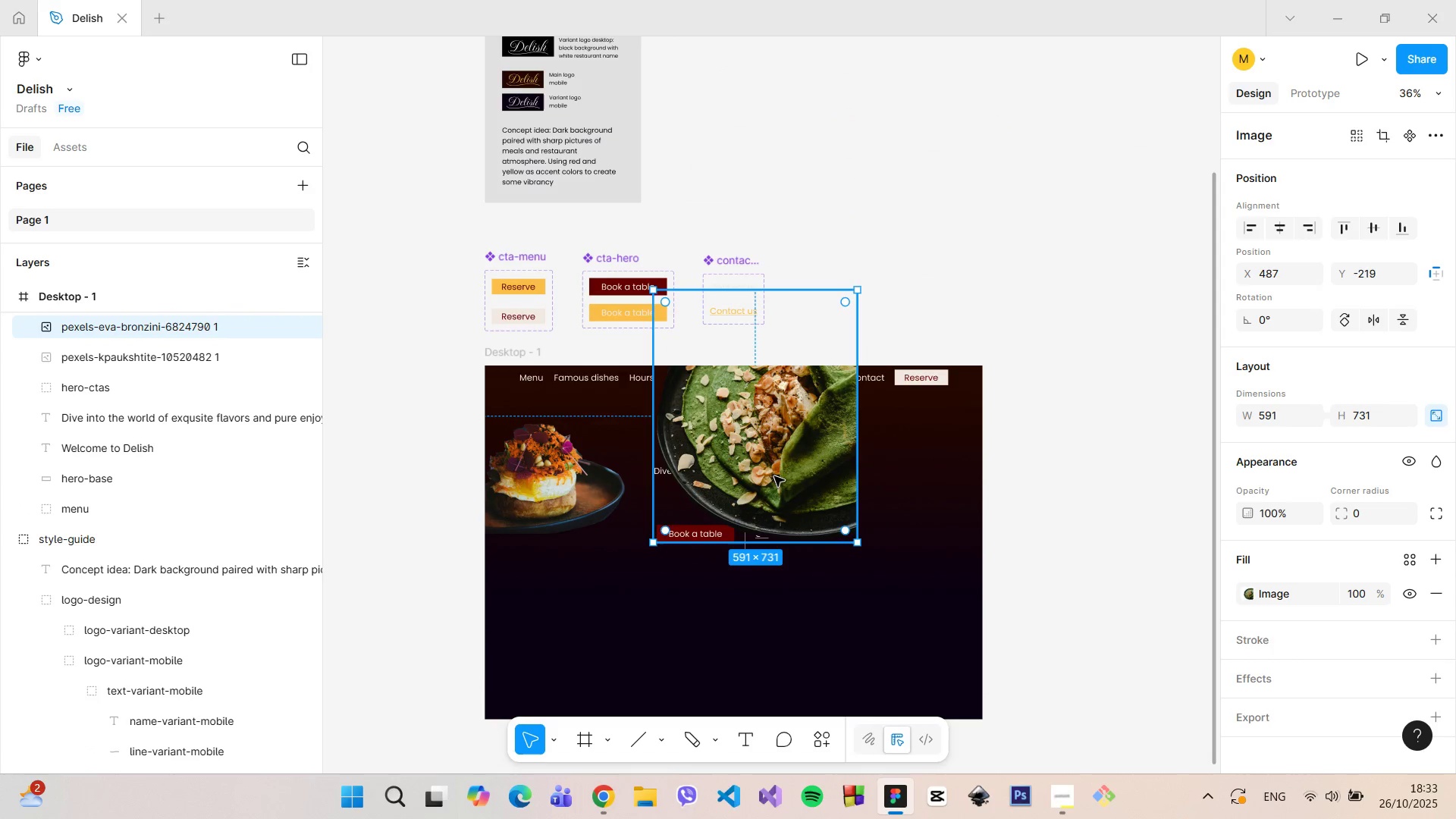 
left_click_drag(start_coordinate=[774, 476], to_coordinate=[888, 554])
 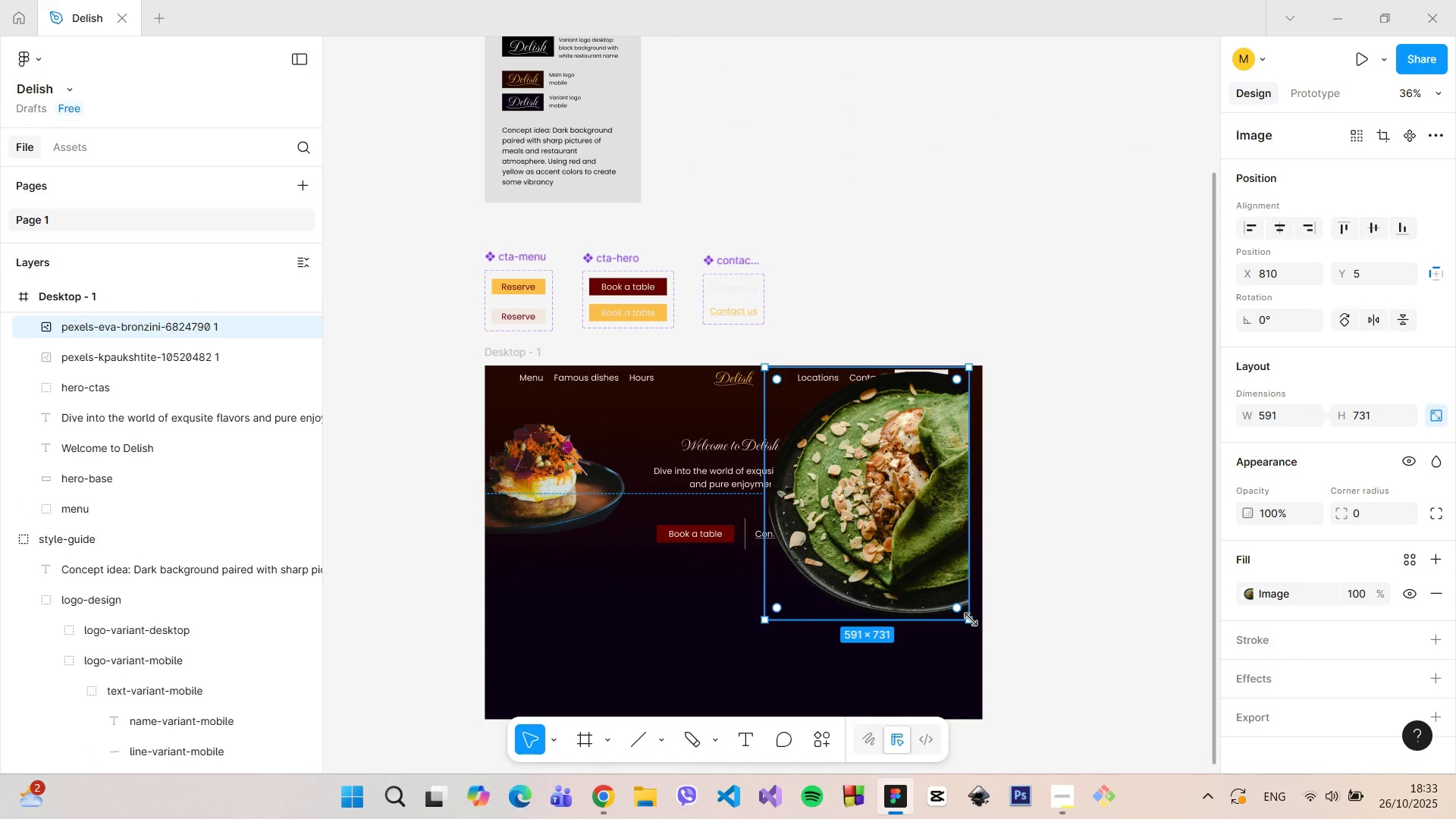 
hold_key(key=ShiftLeft, duration=1.0)
left_click_drag(start_coordinate=[971, 620], to_coordinate=[935, 582])
 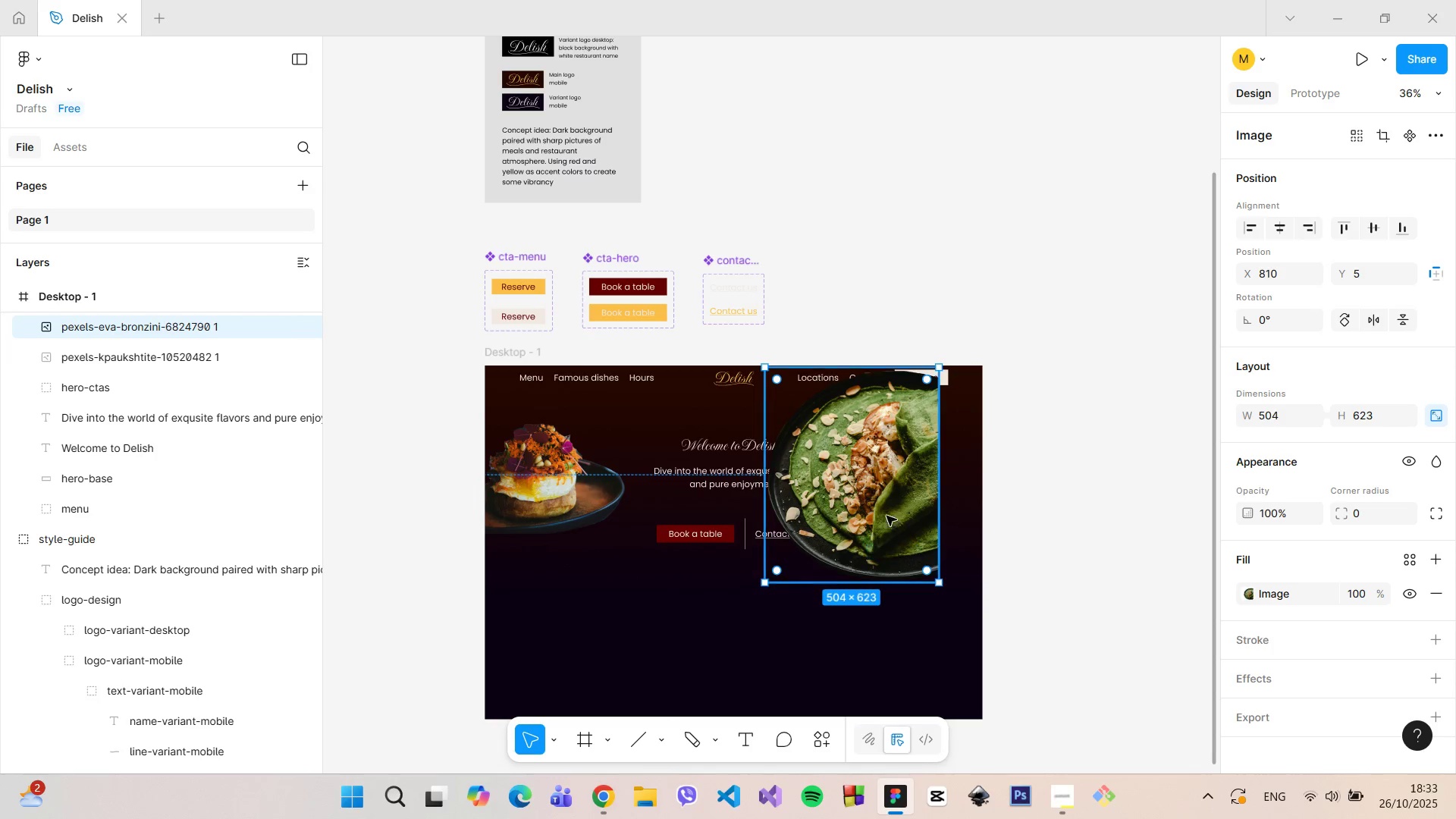 
left_click_drag(start_coordinate=[886, 516], to_coordinate=[927, 550])
 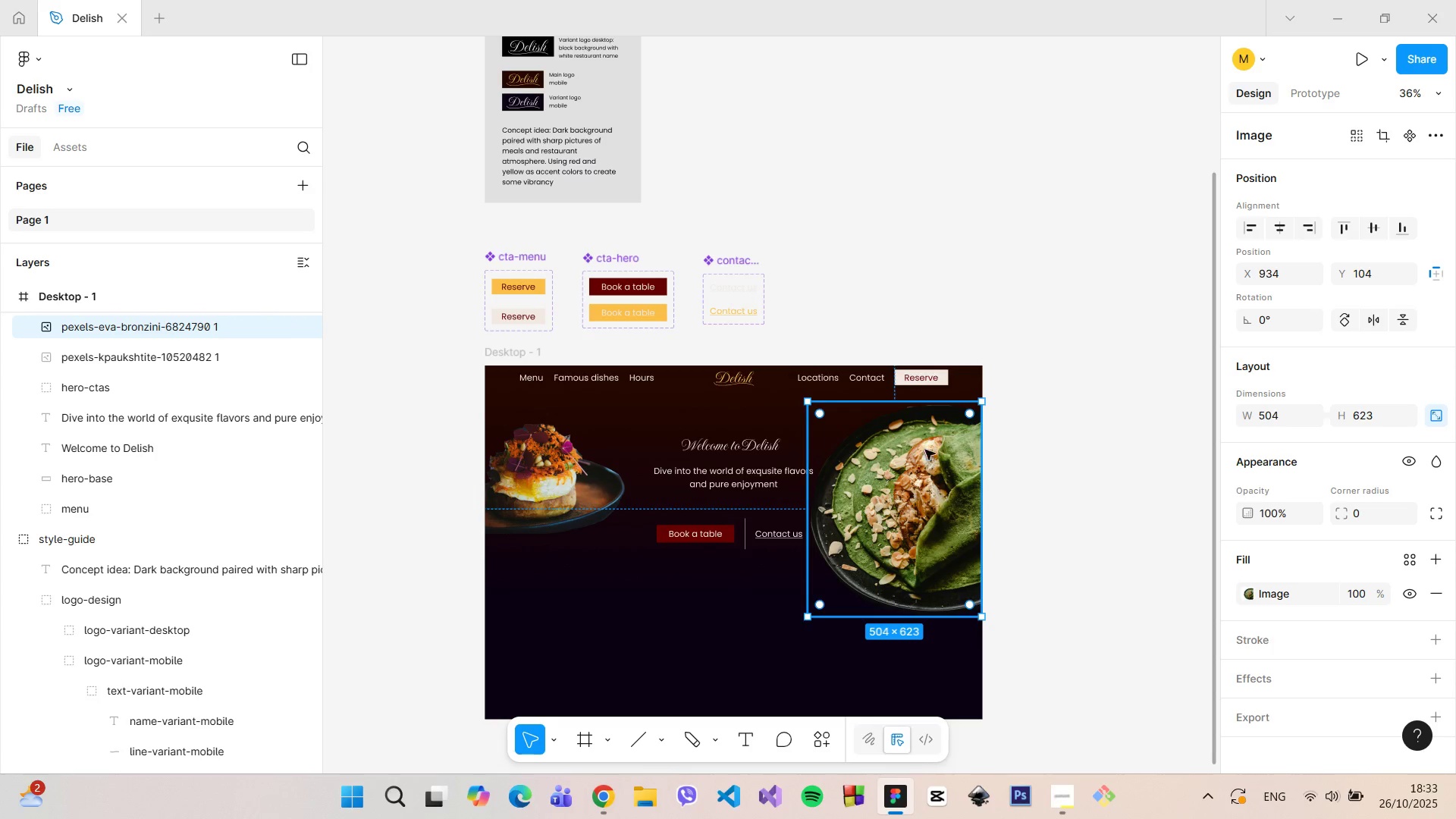 
hold_key(key=ControlLeft, duration=0.7)
scroll: coordinate [921, 395], scroll_direction: up, amount: 5.0
 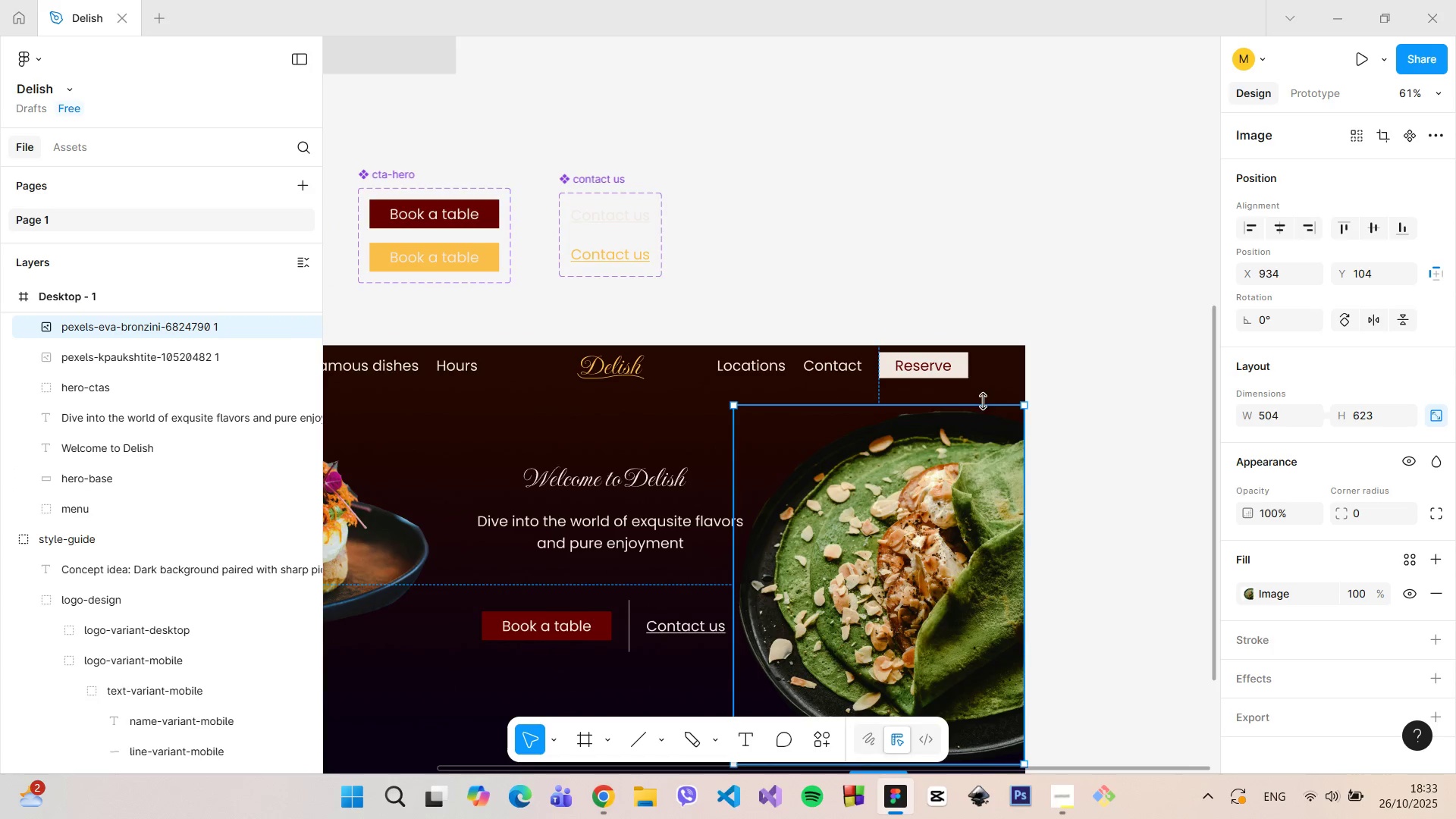 
hold_key(key=ControlLeft, duration=1.52)
left_click_drag(start_coordinate=[984, 403], to_coordinate=[981, 415])
 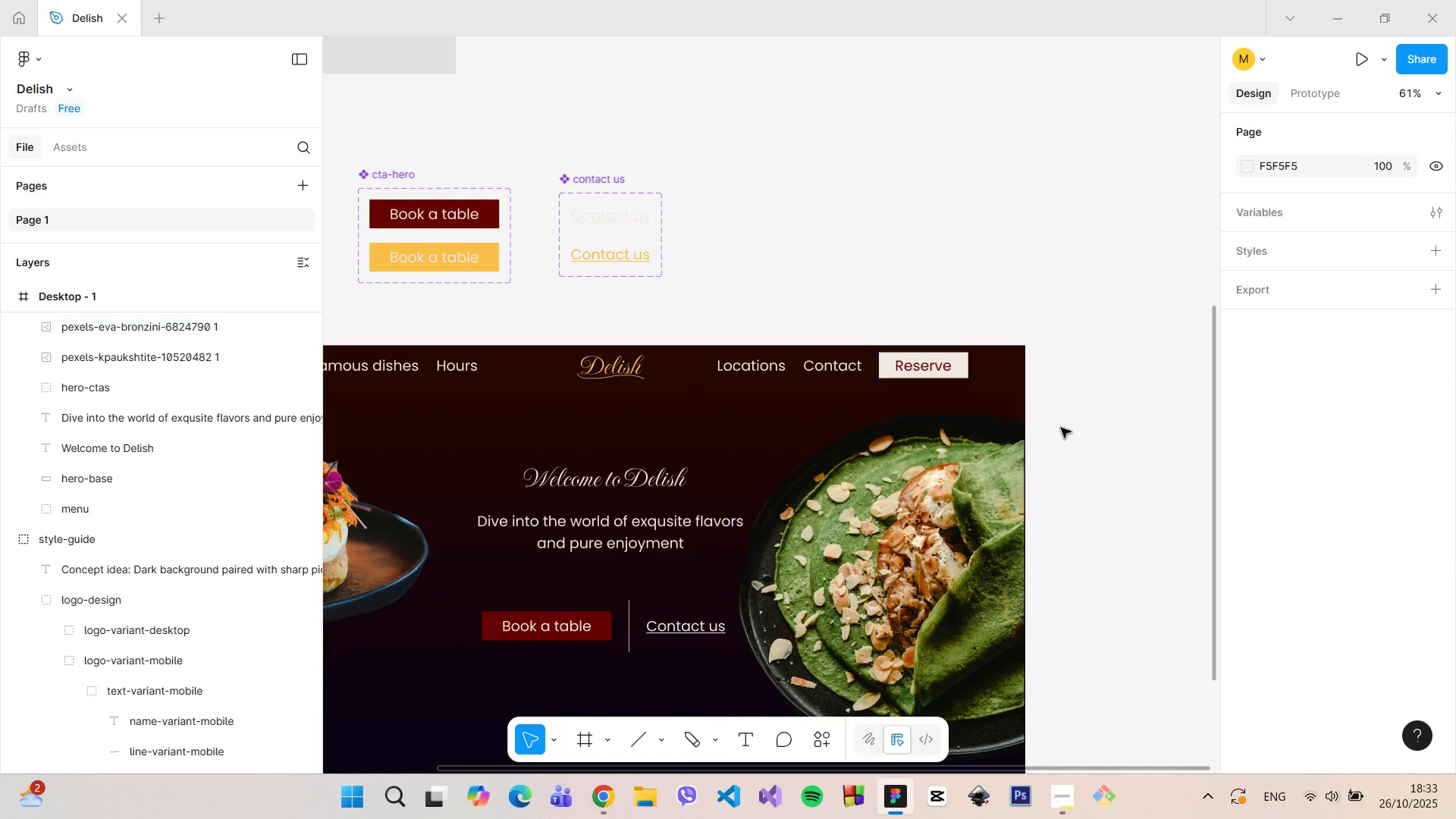 
hold_key(key=ControlLeft, duration=1.51)
 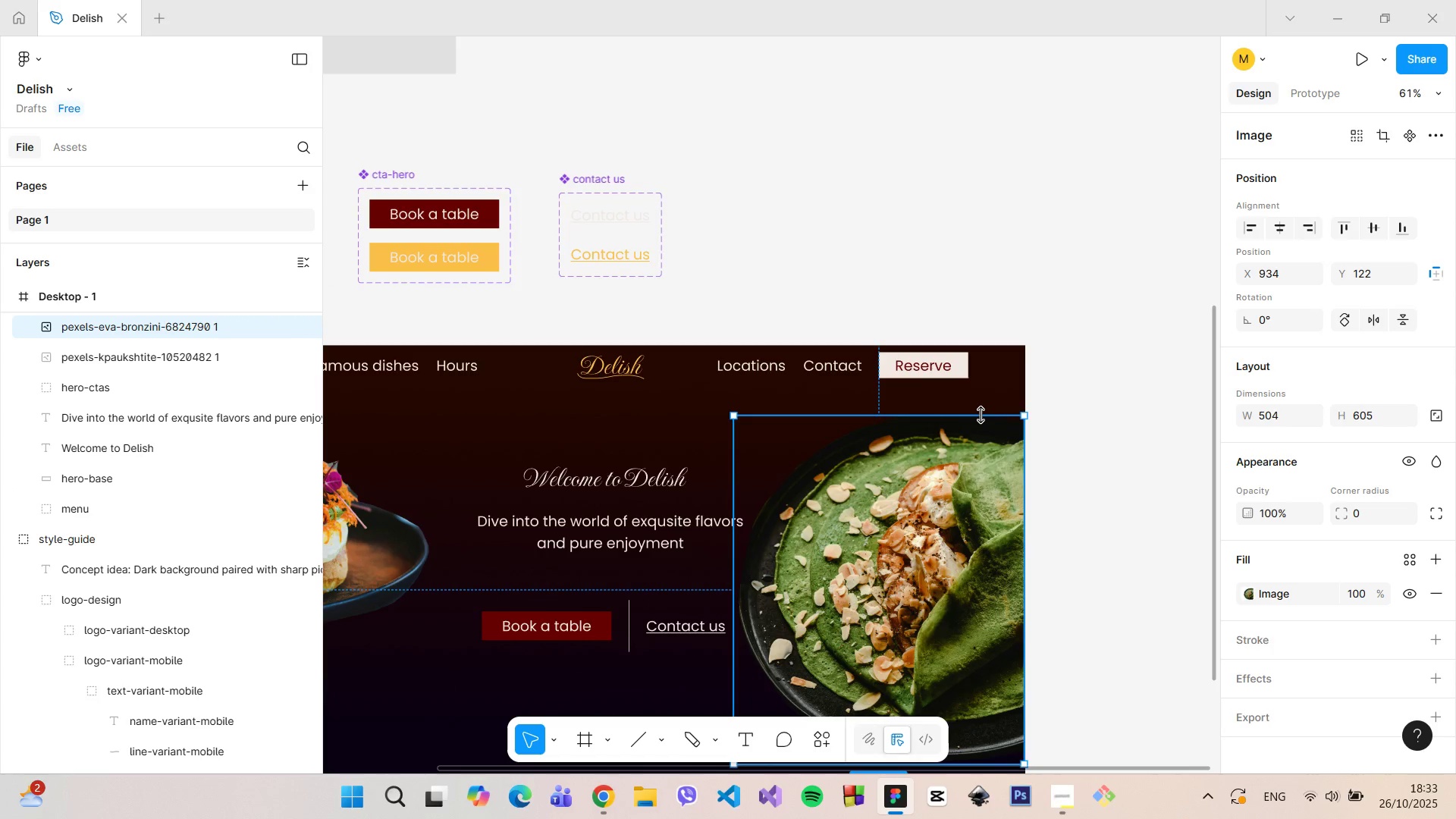 
hold_key(key=ControlLeft, duration=1.0)
 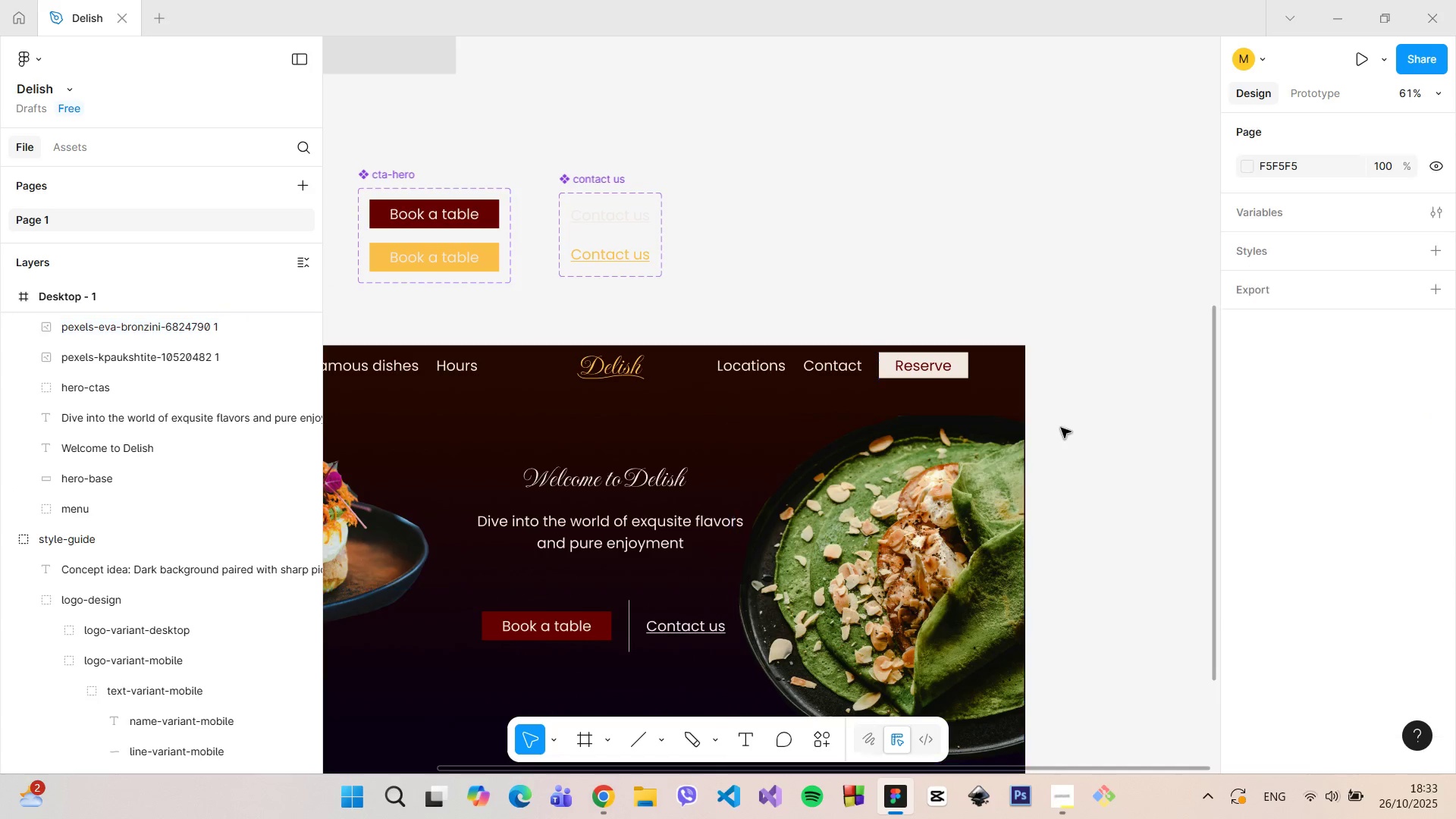 
left_click([1061, 428])
 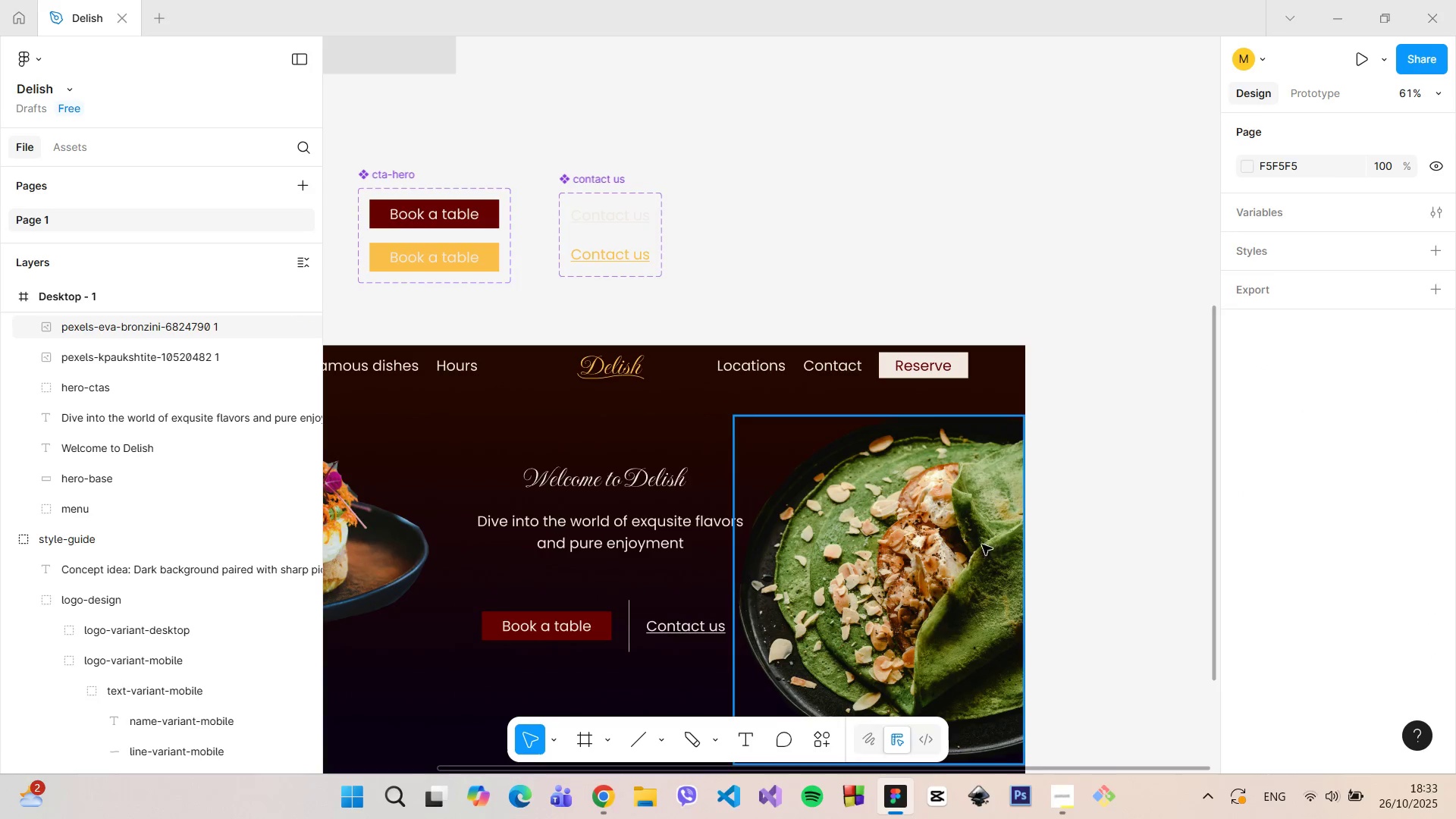 
left_click([982, 544])
 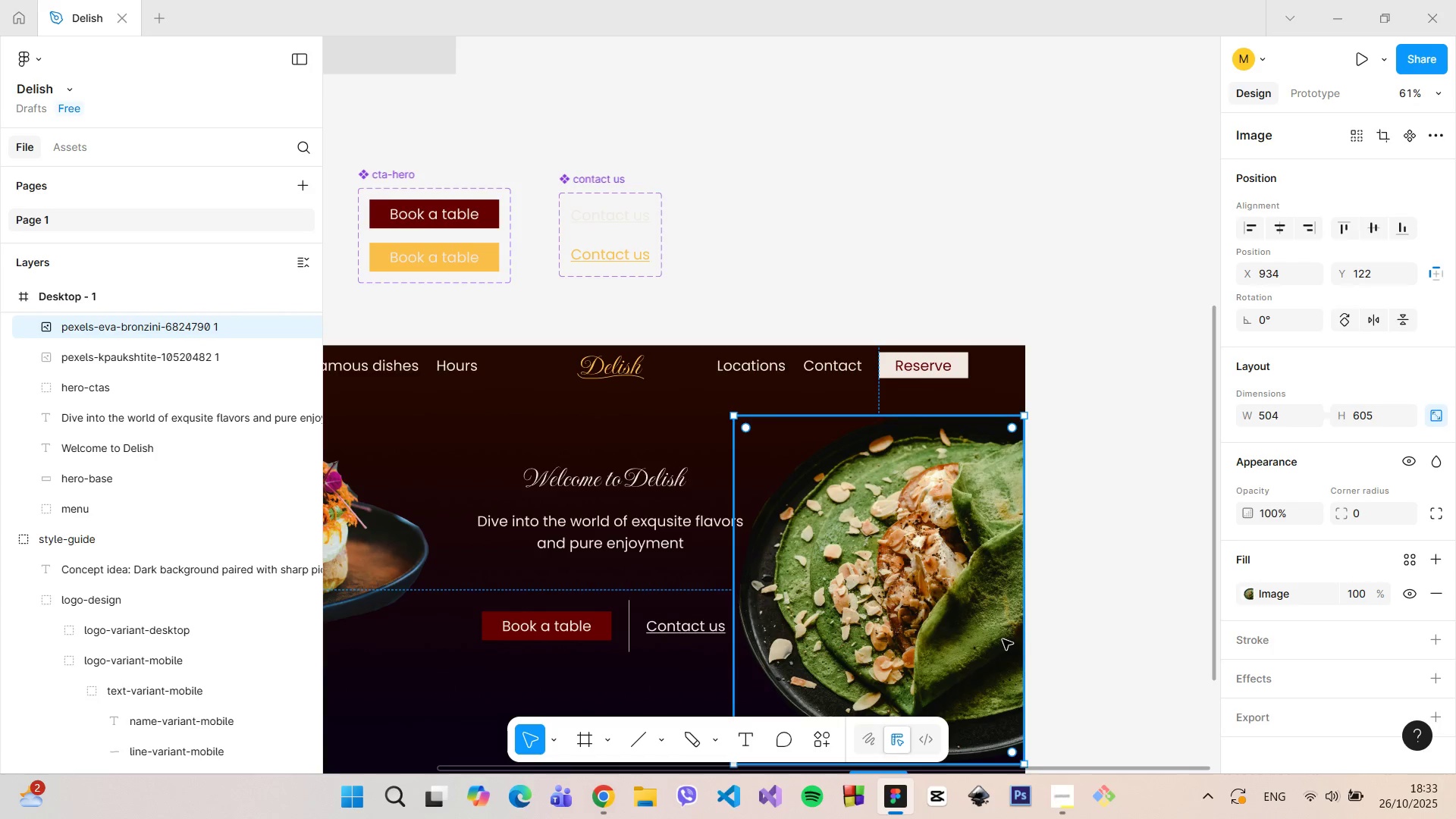 
scroll: coordinate [1003, 639], scroll_direction: down, amount: 2.0
 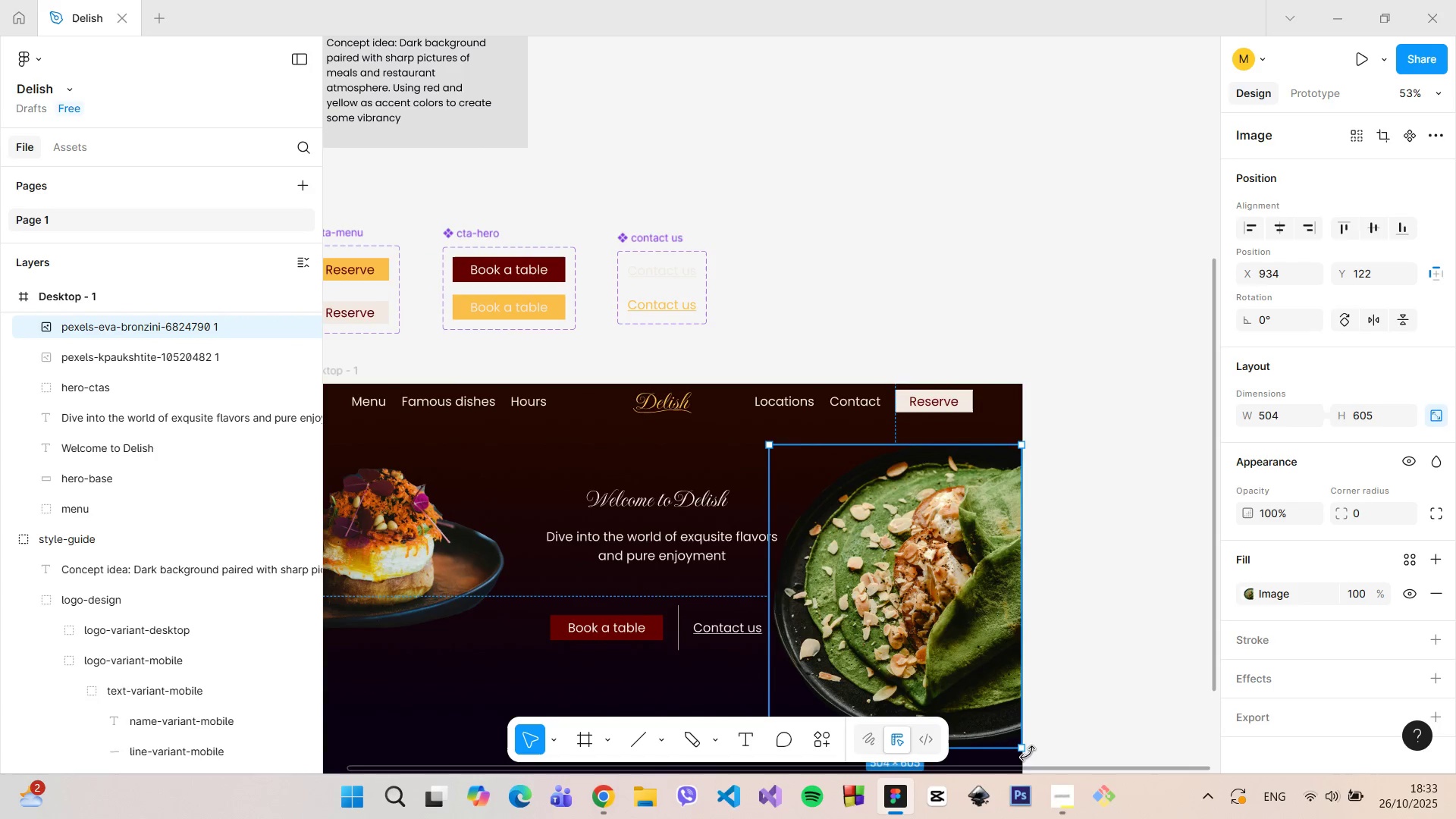 
key(Shift+ShiftLeft)
 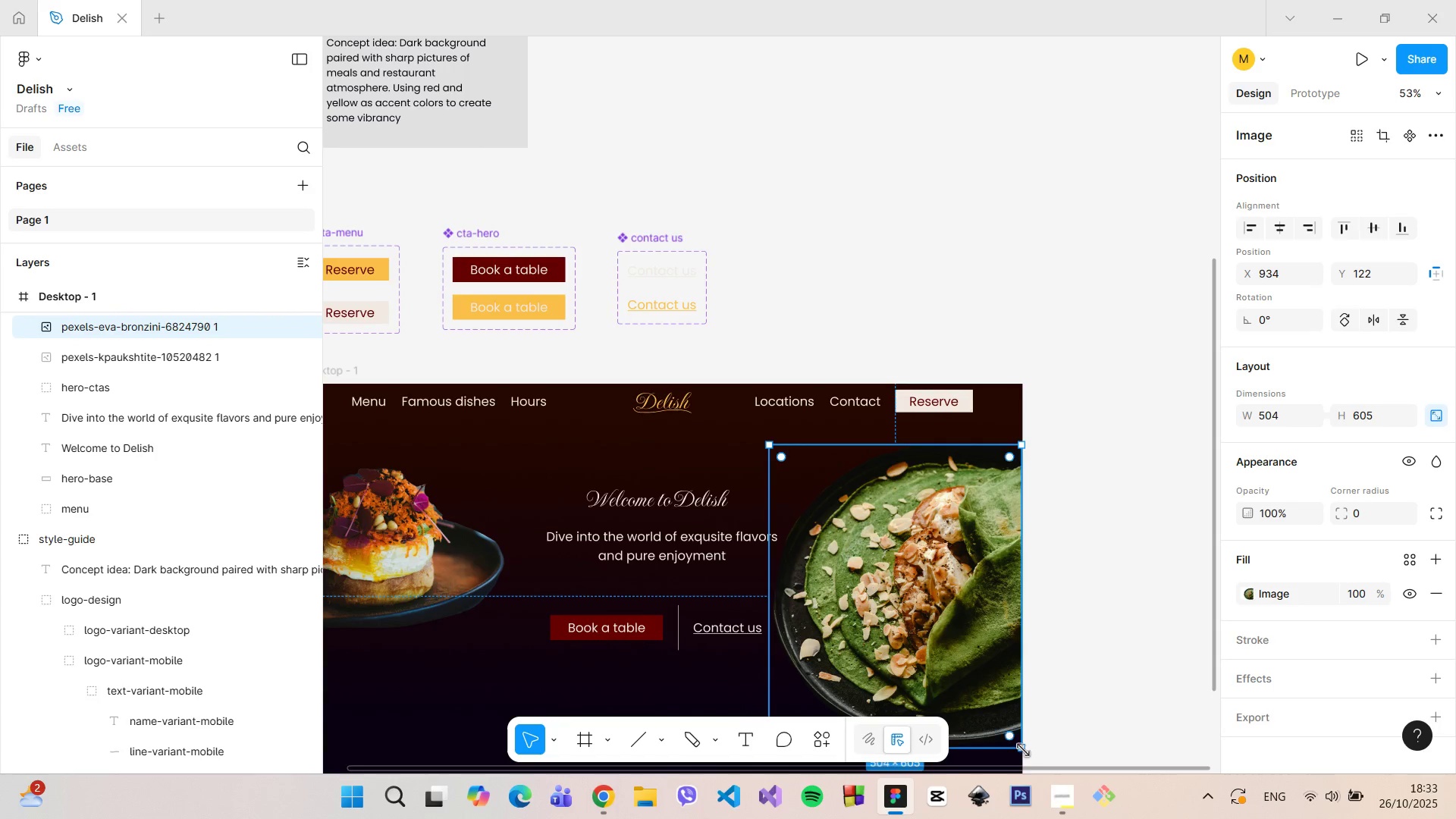 
hold_key(key=ShiftLeft, duration=1.18)
left_click_drag(start_coordinate=[1023, 750], to_coordinate=[924, 658])
 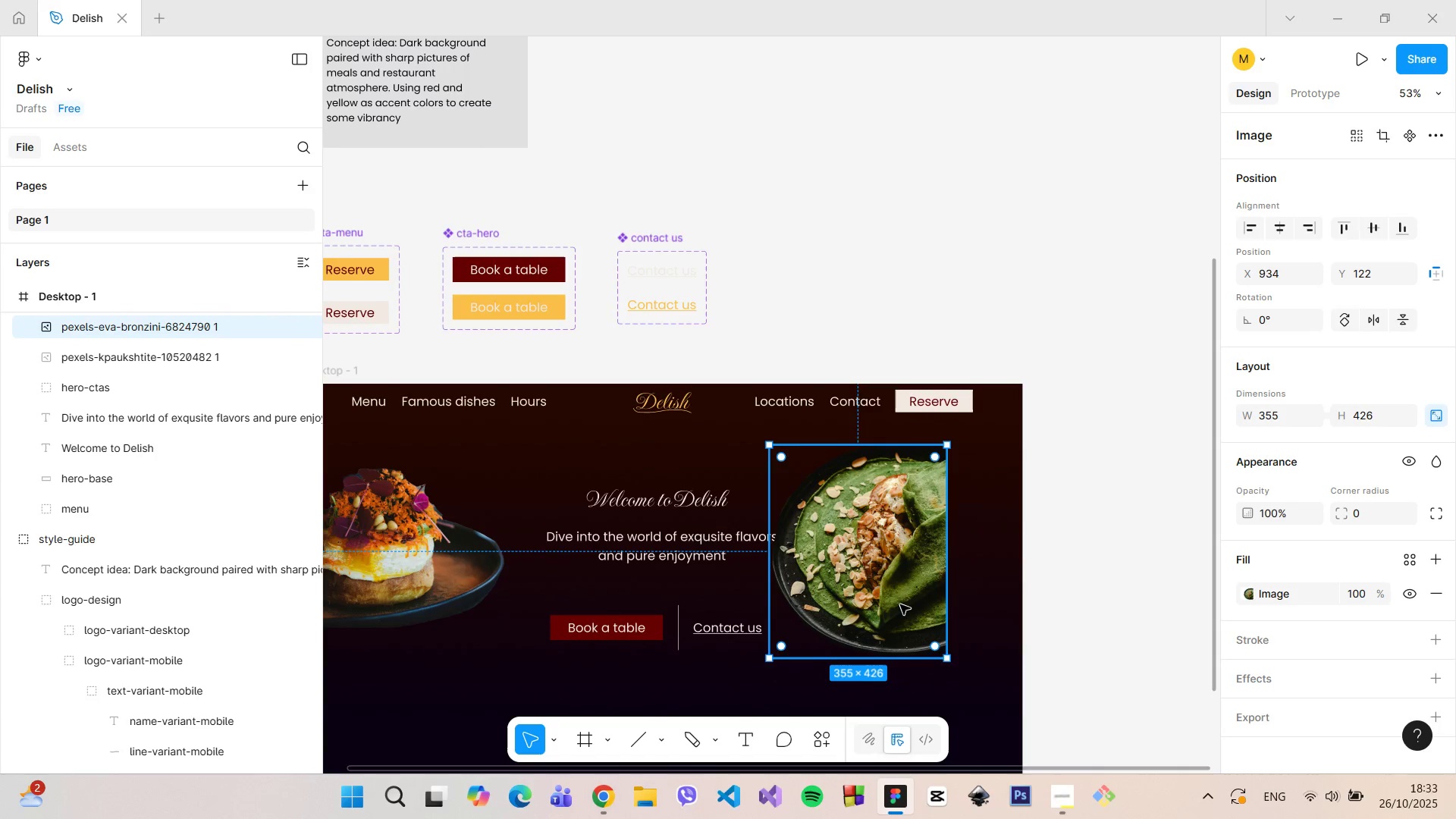 
left_click_drag(start_coordinate=[900, 604], to_coordinate=[985, 594])
 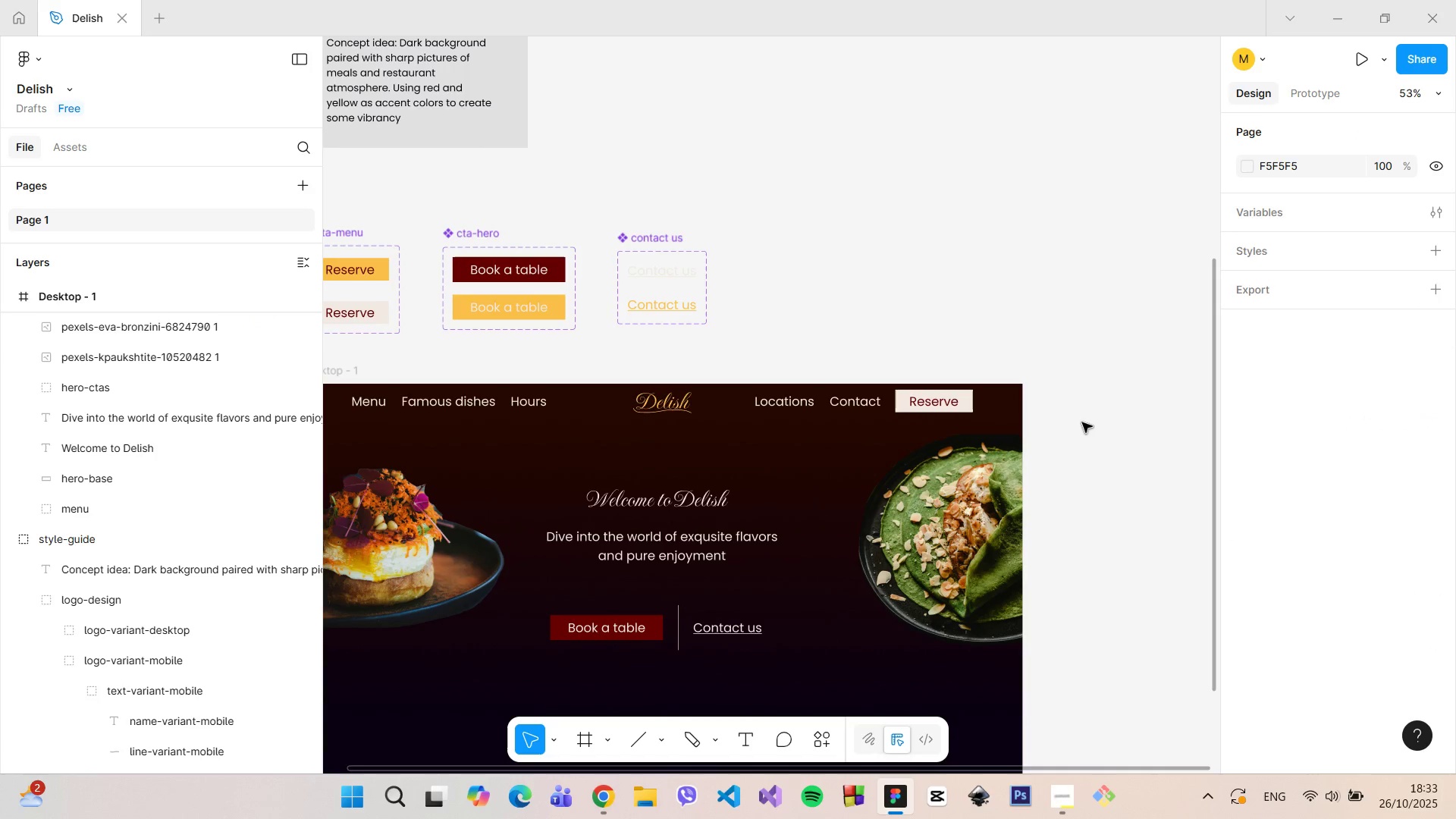 
hold_key(key=ControlLeft, duration=0.62)
scroll: coordinate [1071, 445], scroll_direction: up, amount: 5.0
 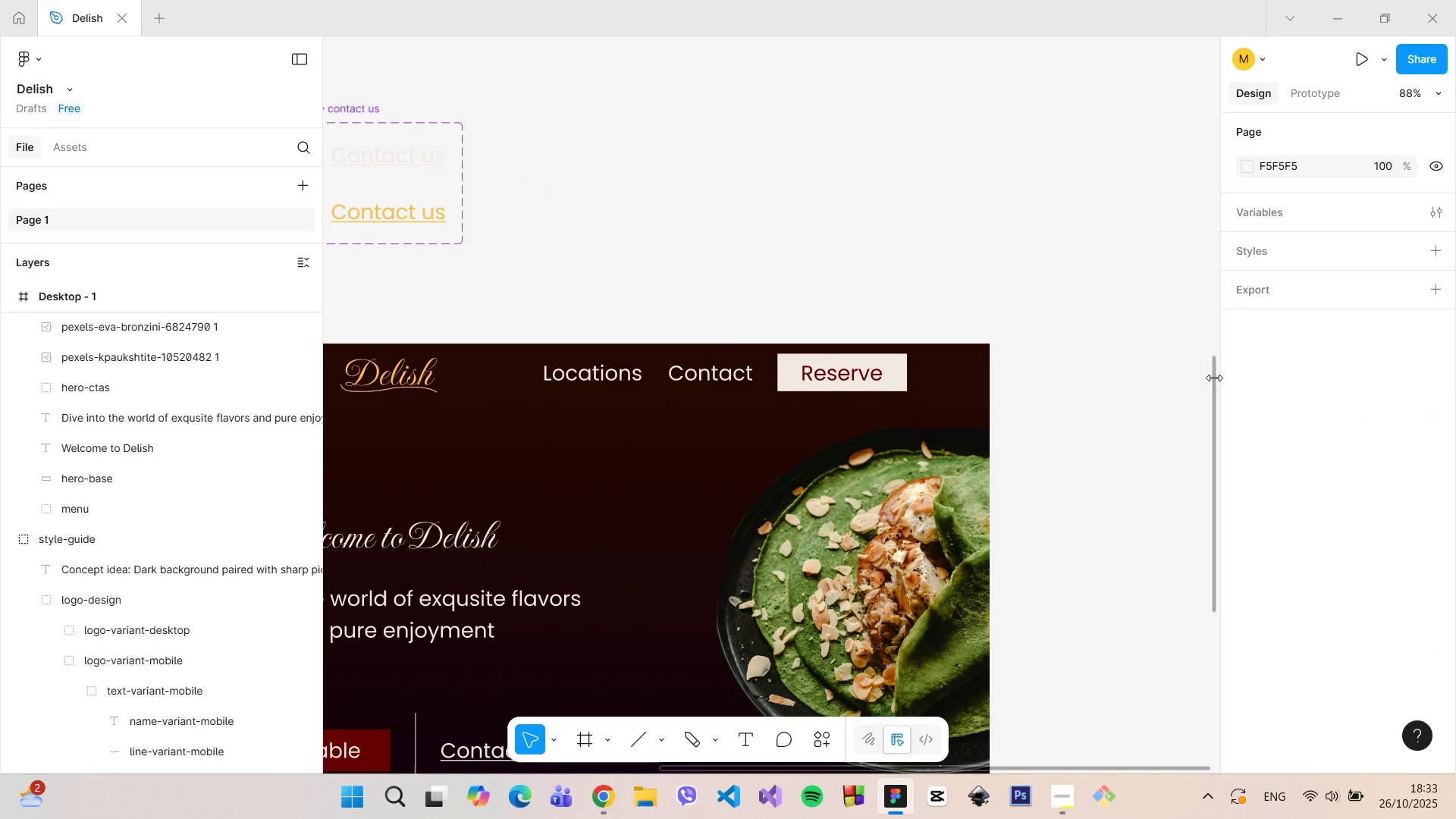 
left_click_drag(start_coordinate=[1212, 375], to_coordinate=[1194, 469])
 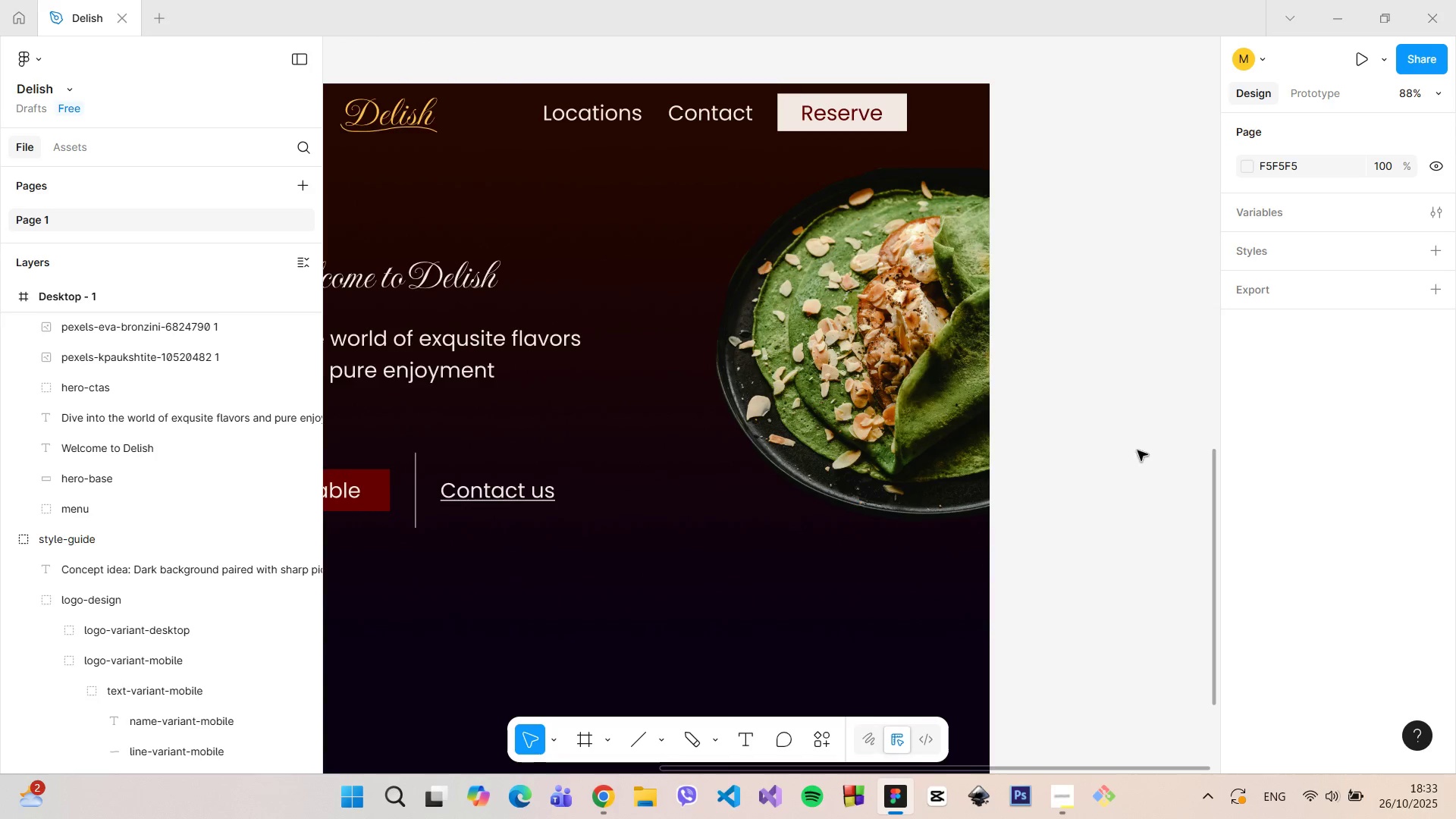 
hold_key(key=ControlLeft, duration=1.44)
scroll: coordinate [1128, 450], scroll_direction: down, amount: 6.0
 